 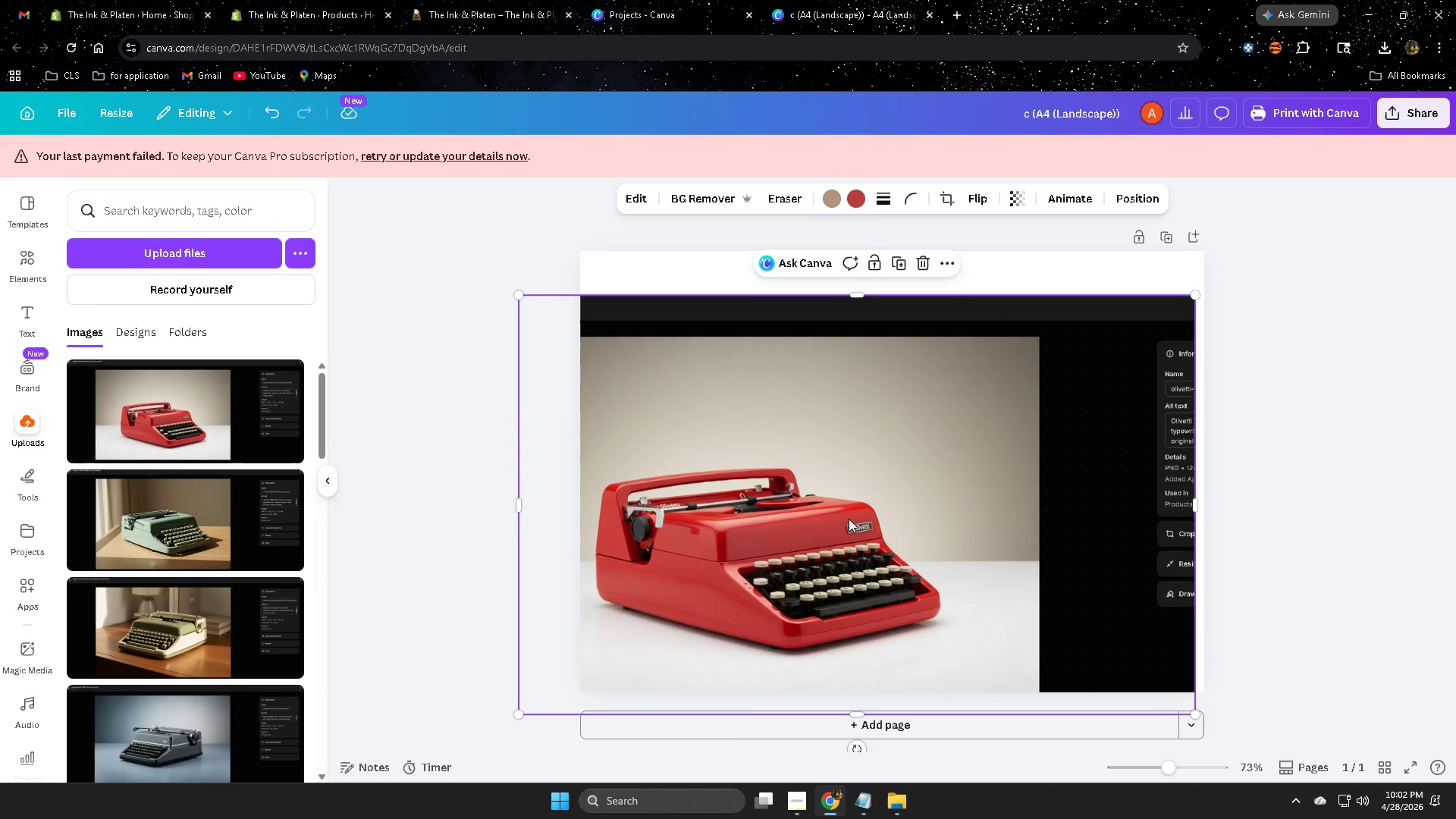 
left_click_drag(start_coordinate=[849, 518], to_coordinate=[805, 519])
 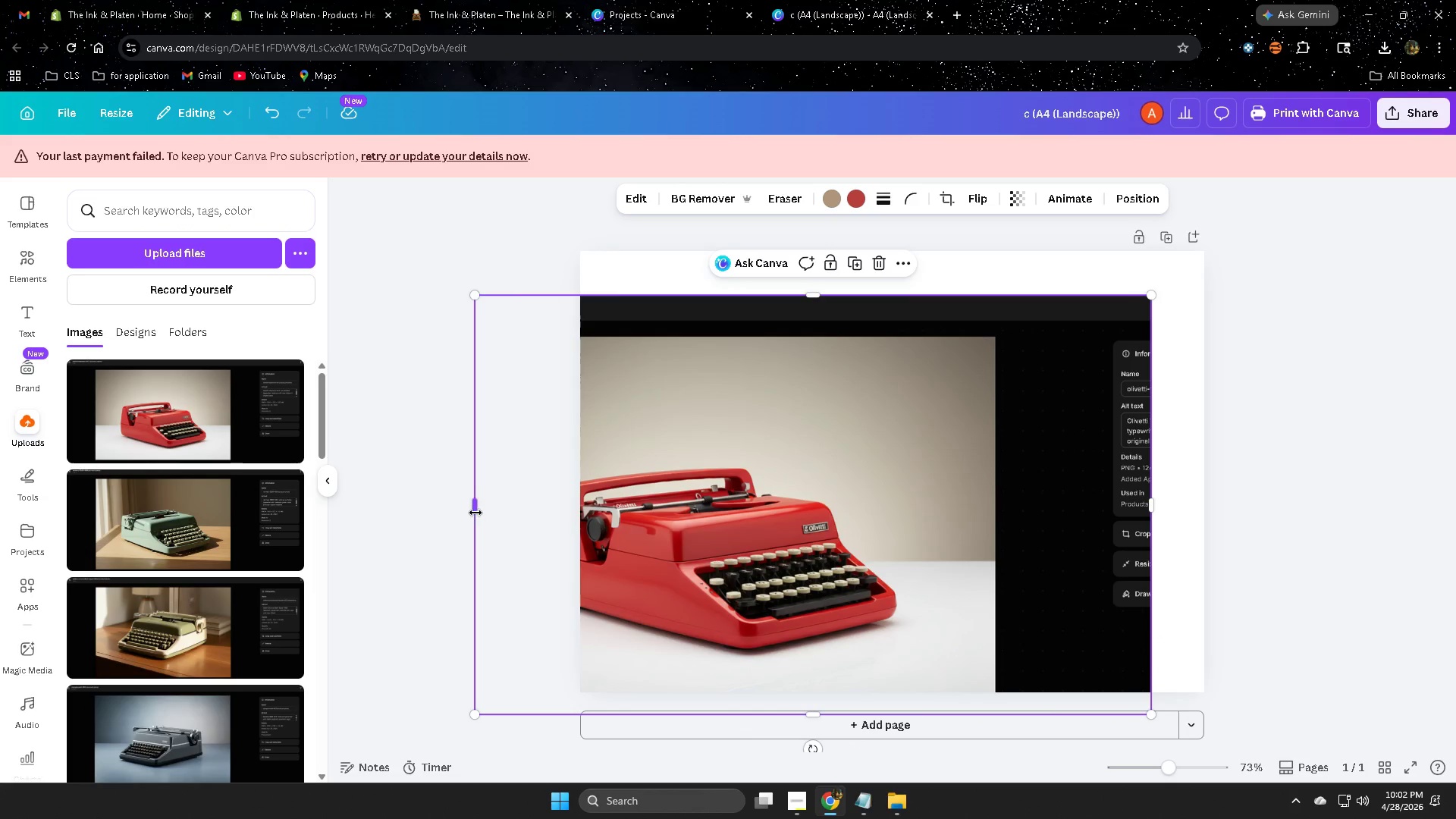 
left_click_drag(start_coordinate=[475, 511], to_coordinate=[450, 516])
 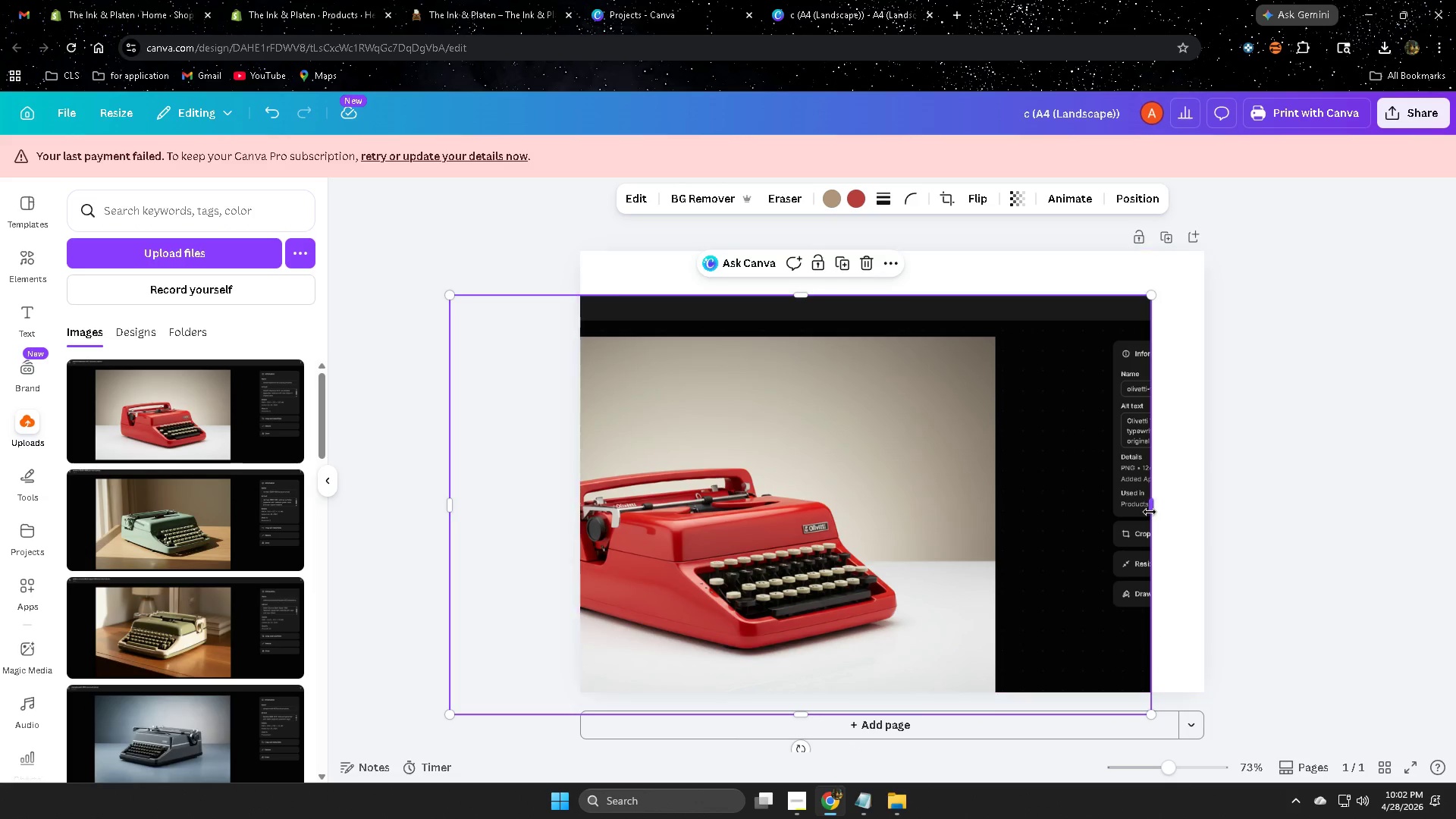 
left_click_drag(start_coordinate=[1150, 508], to_coordinate=[1250, 516])
 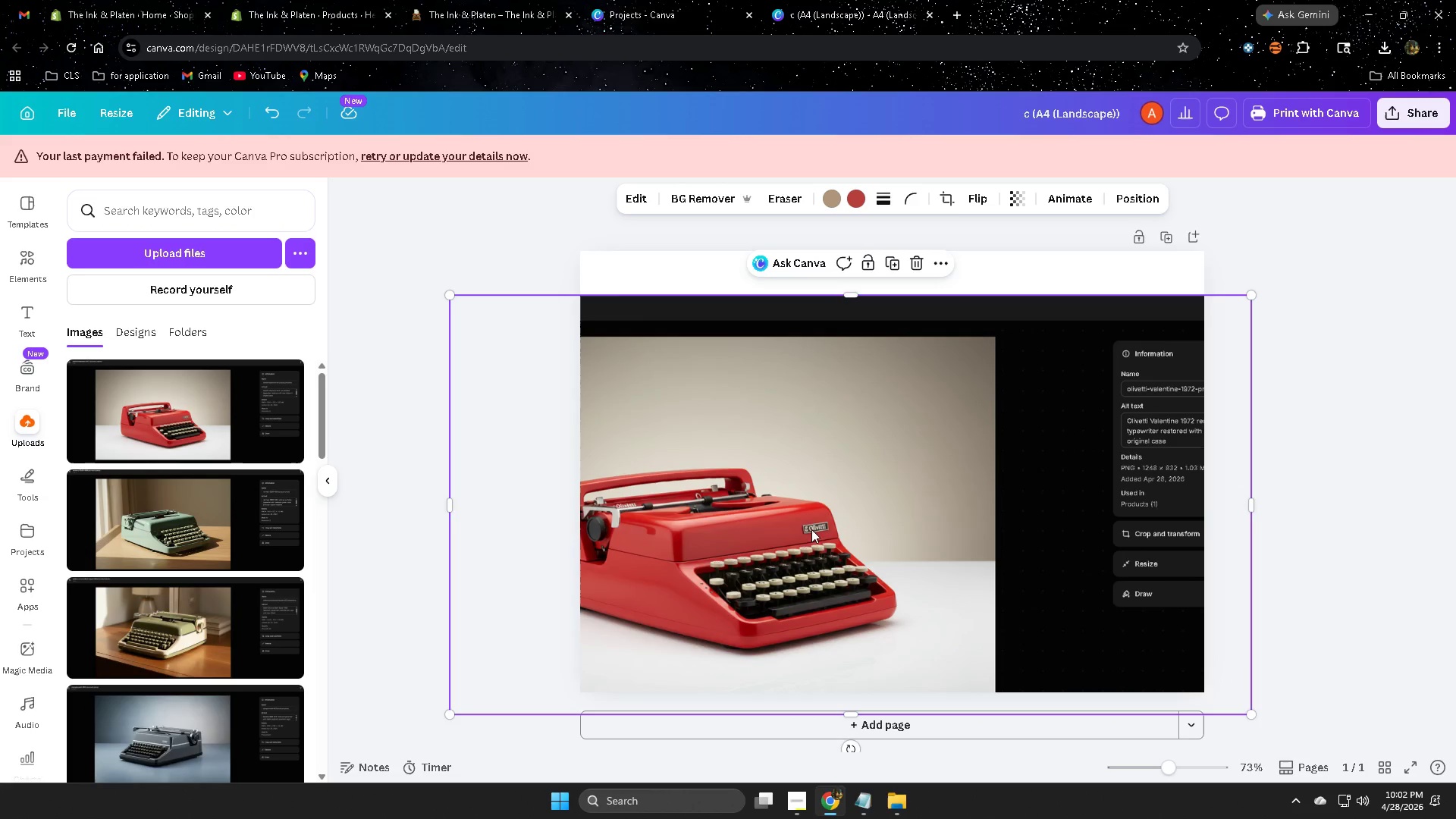 
left_click_drag(start_coordinate=[799, 526], to_coordinate=[730, 524])
 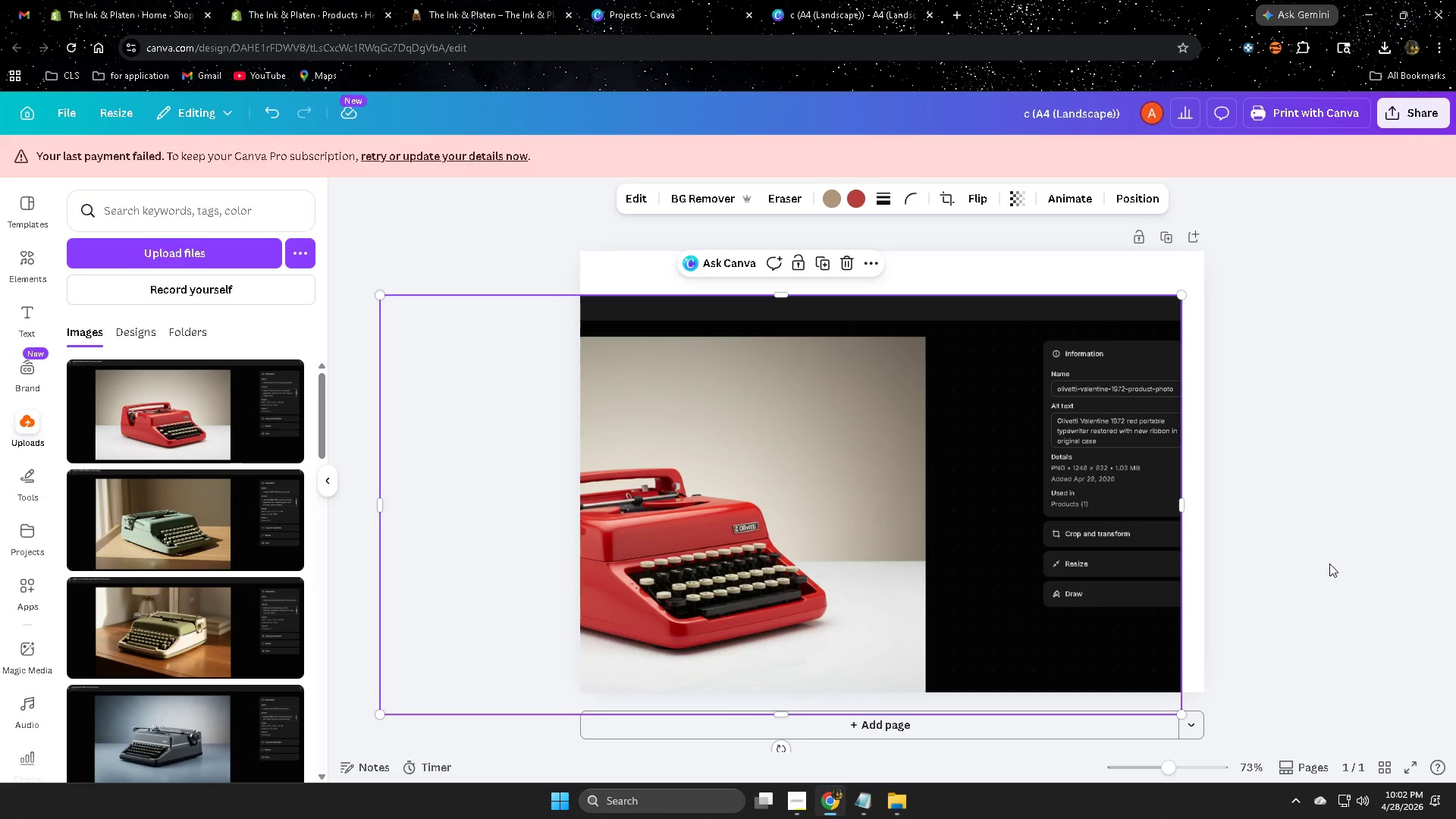 
left_click_drag(start_coordinate=[1182, 506], to_coordinate=[1207, 507])
 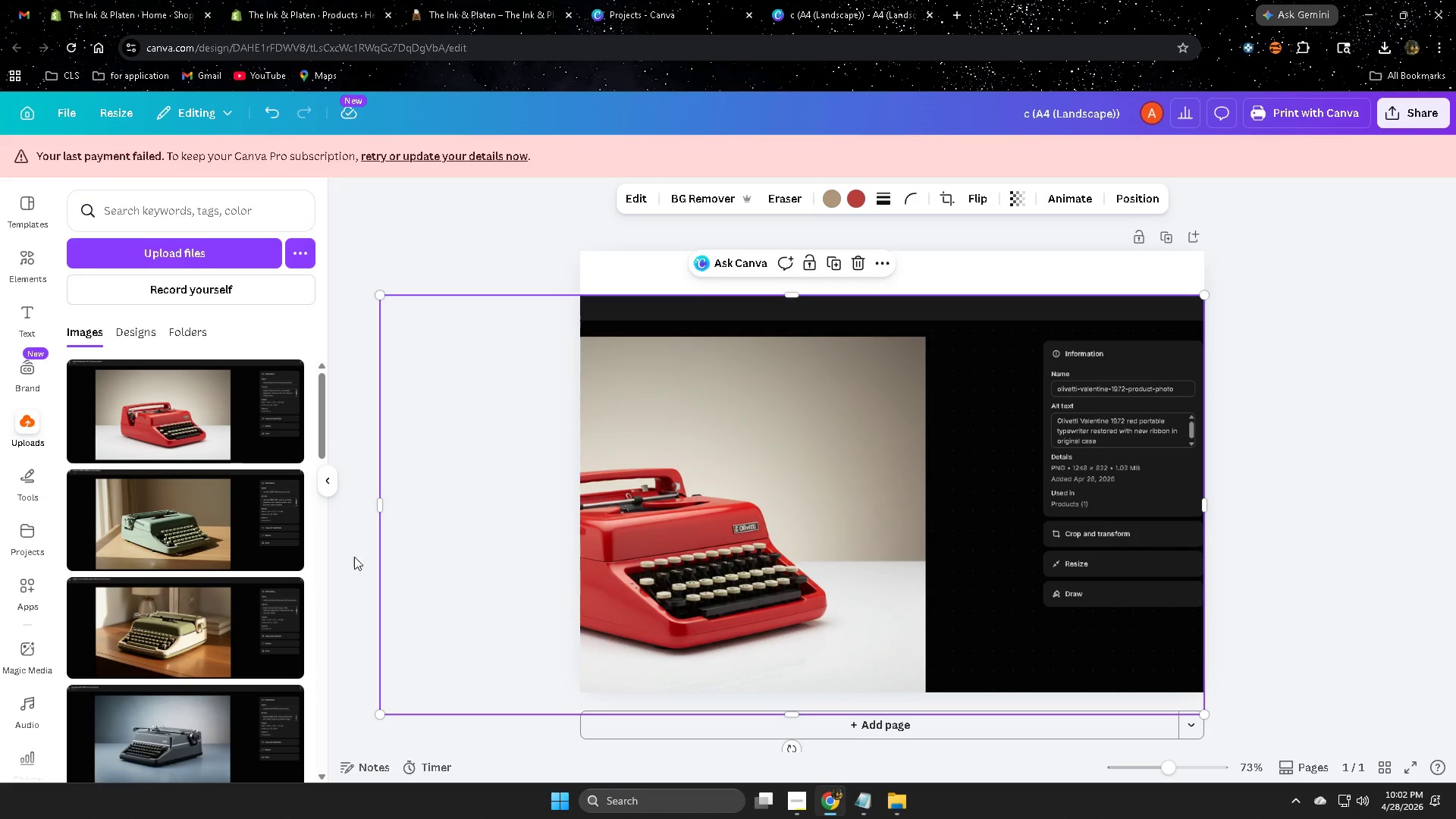 
wait(7.05)
 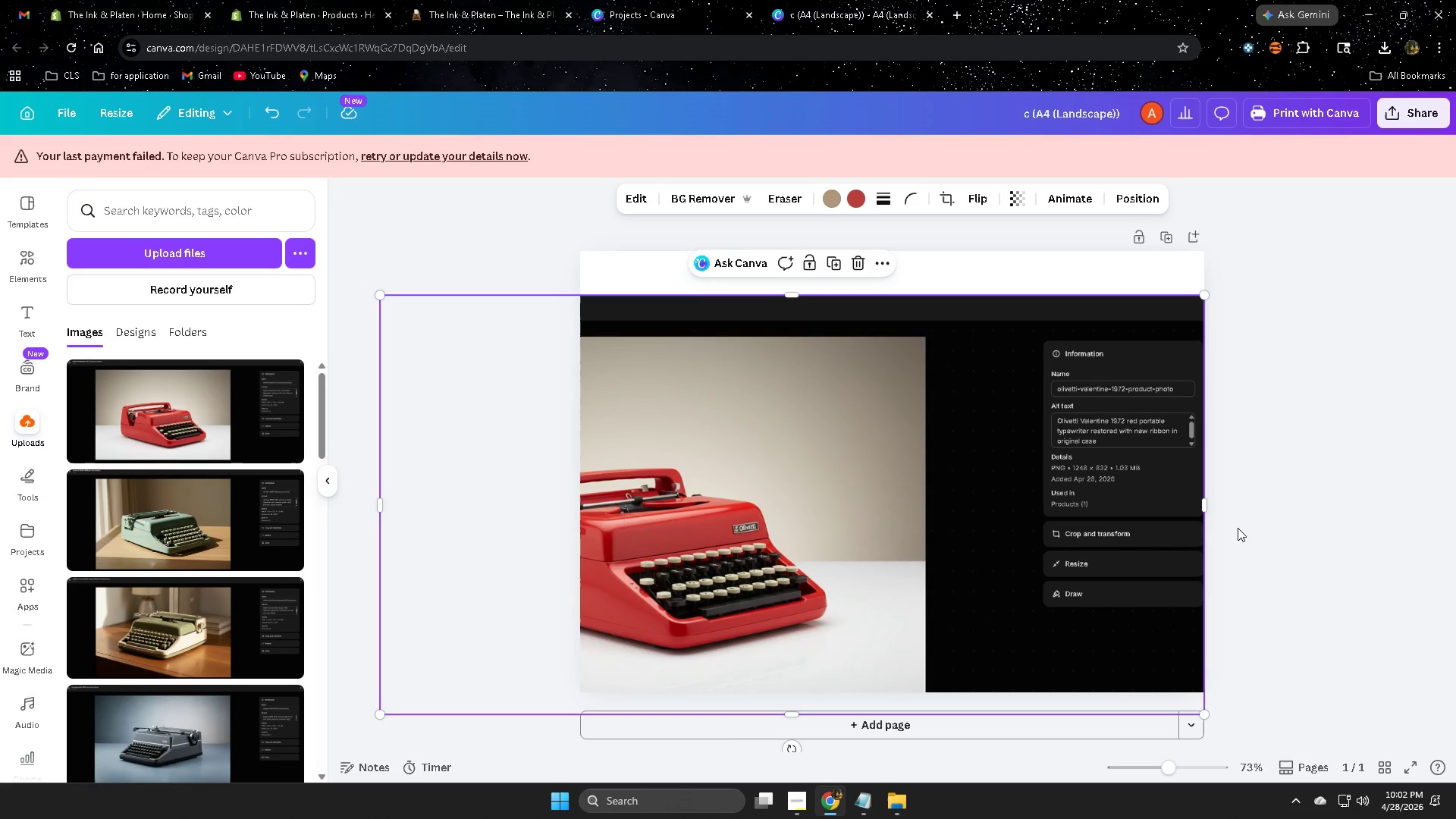 
left_click_drag(start_coordinate=[380, 506], to_coordinate=[592, 506])
 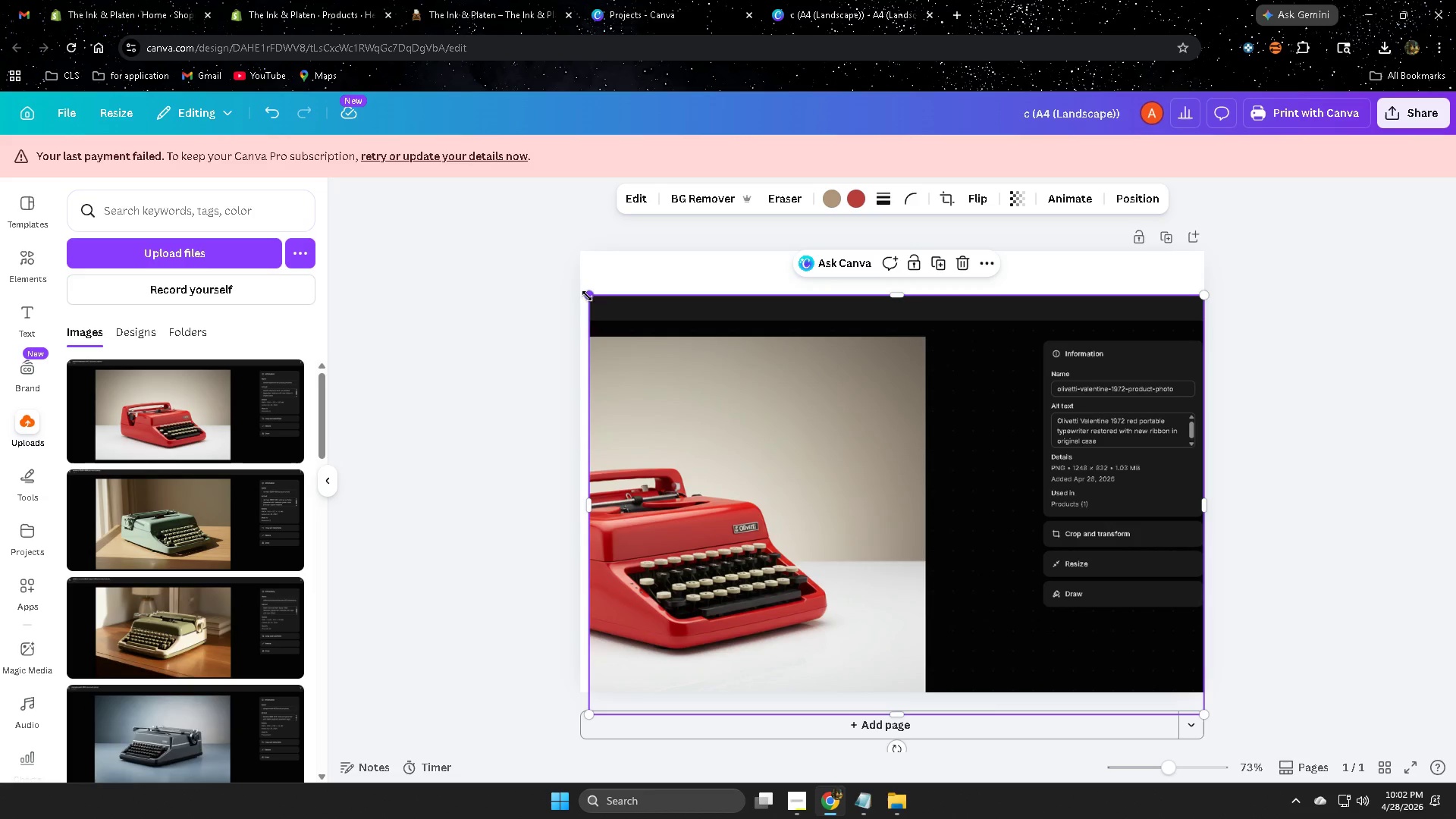 
left_click_drag(start_coordinate=[601, 300], to_coordinate=[632, 281])
 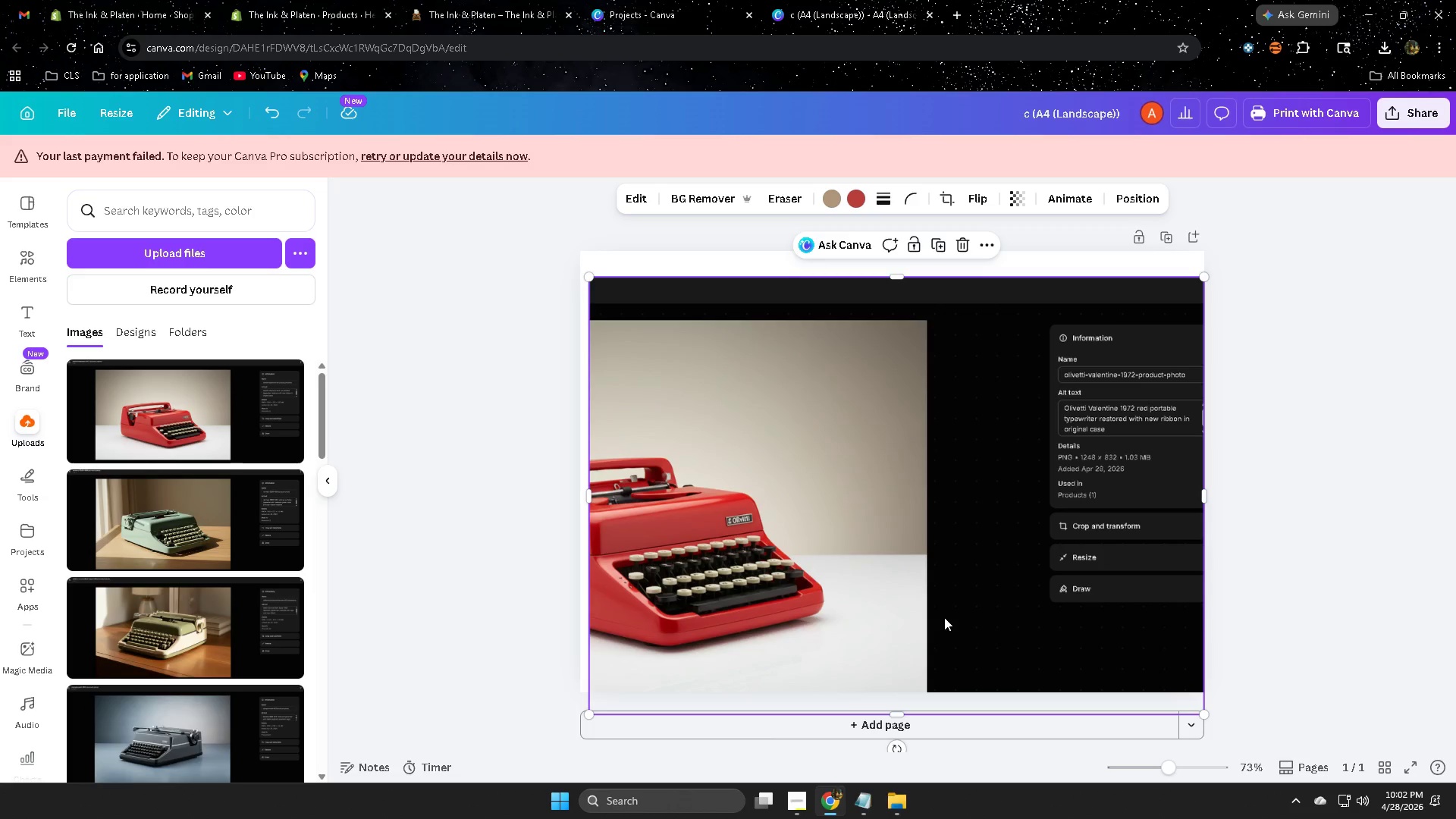 
key(Delete)
 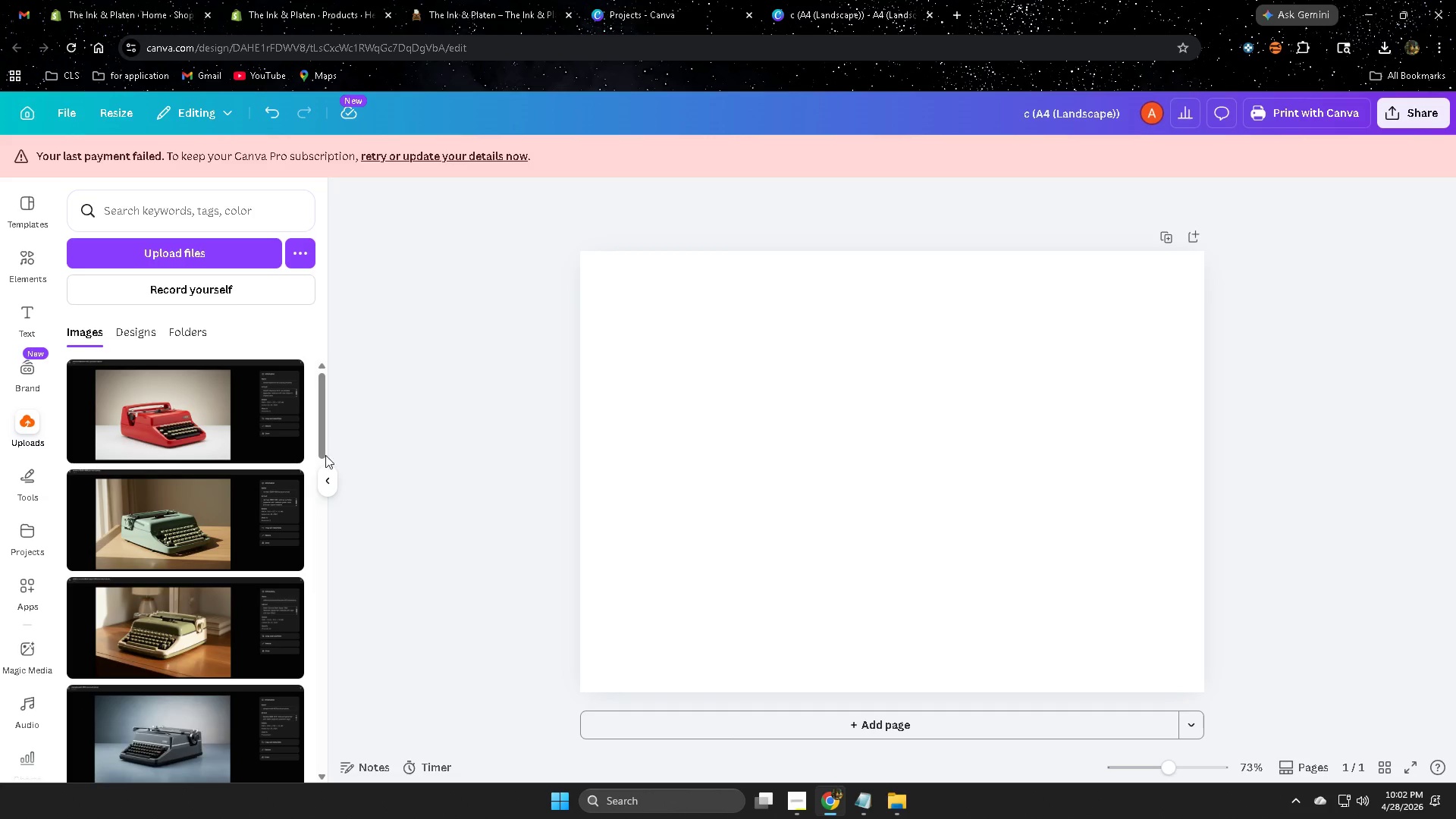 
left_click([238, 434])
 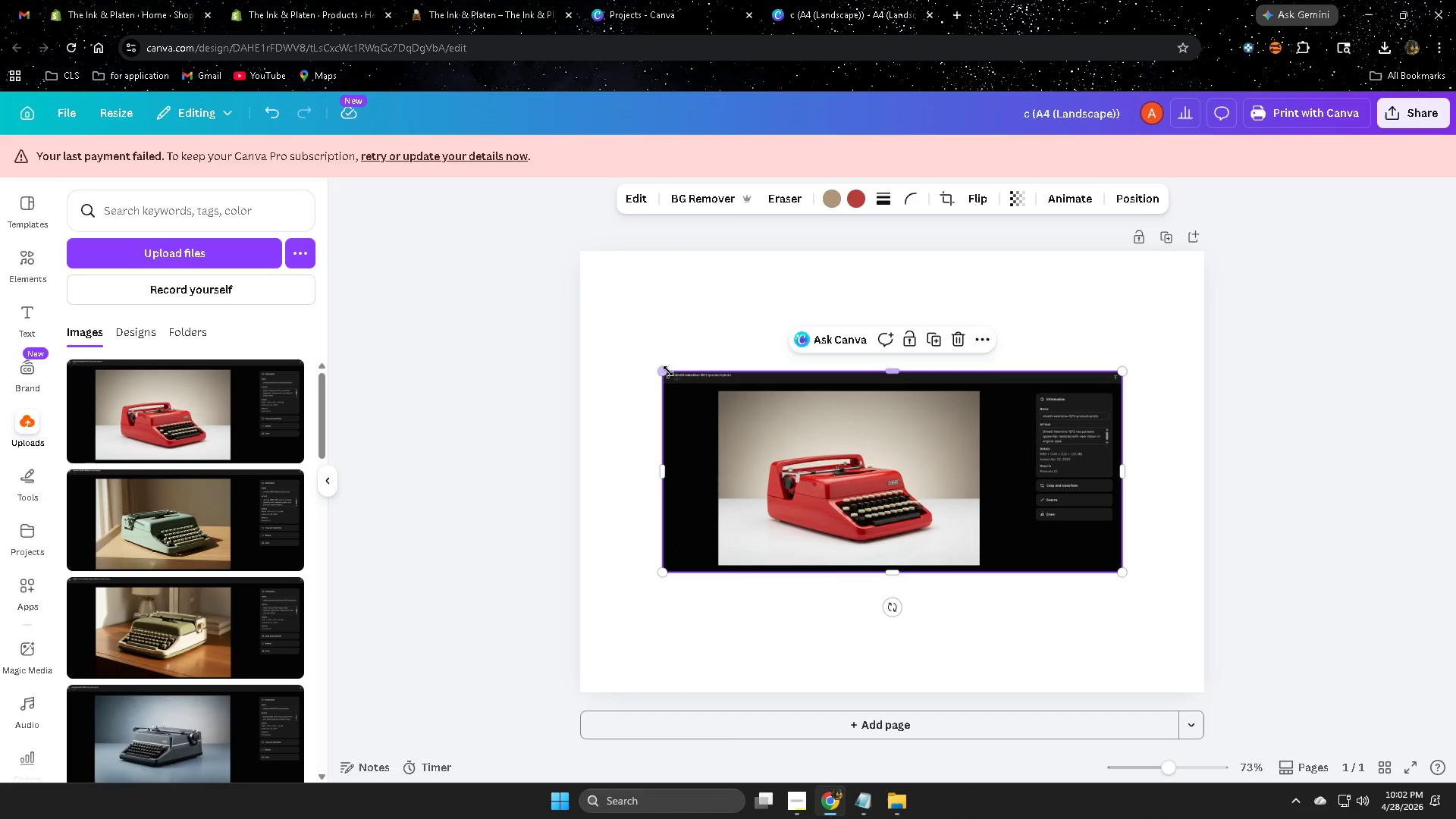 
left_click_drag(start_coordinate=[660, 372], to_coordinate=[518, 333])
 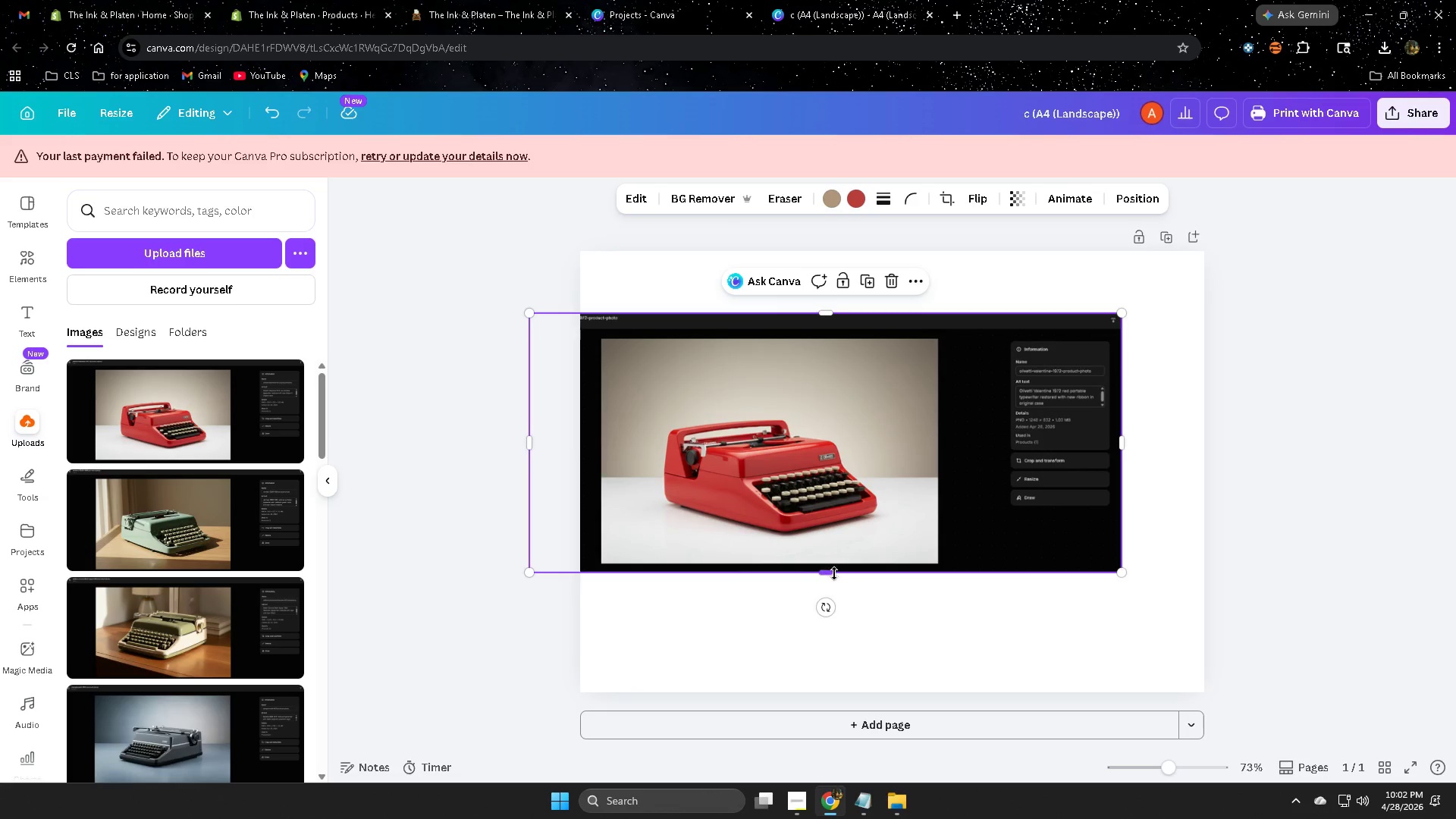 
left_click_drag(start_coordinate=[833, 575], to_coordinate=[834, 632])
 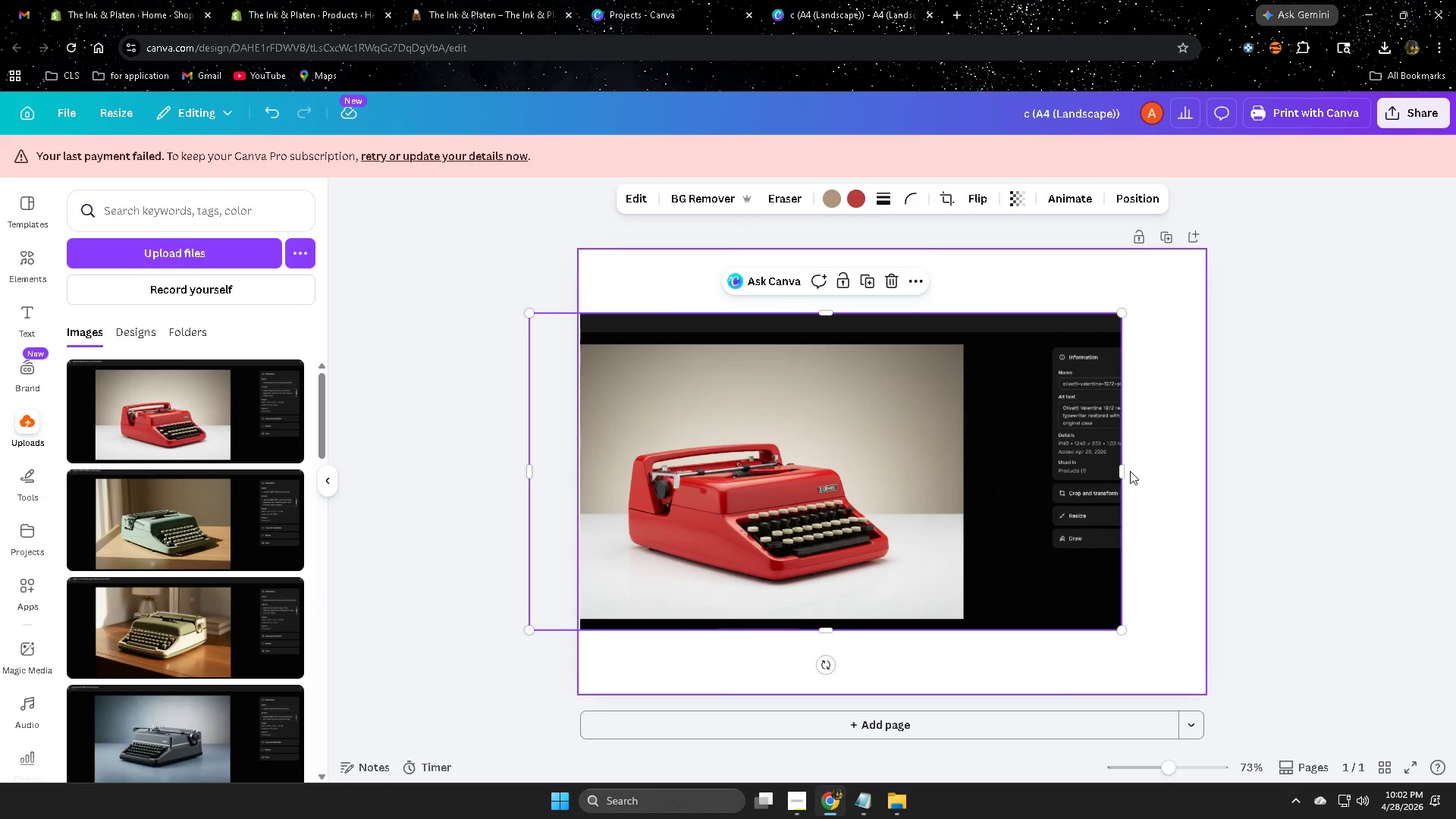 
left_click_drag(start_coordinate=[1124, 475], to_coordinate=[1203, 488])
 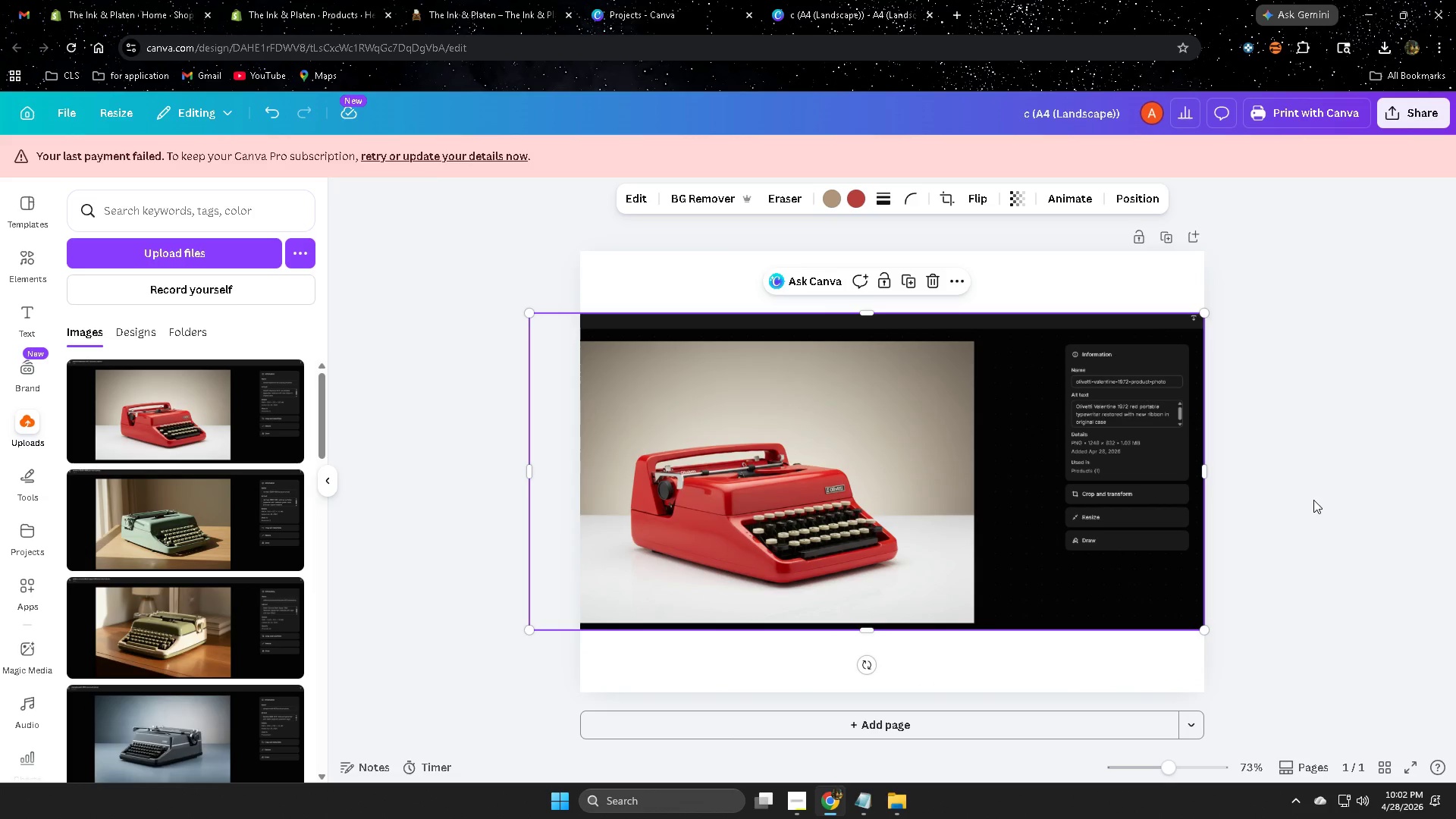 
left_click([1313, 500])
 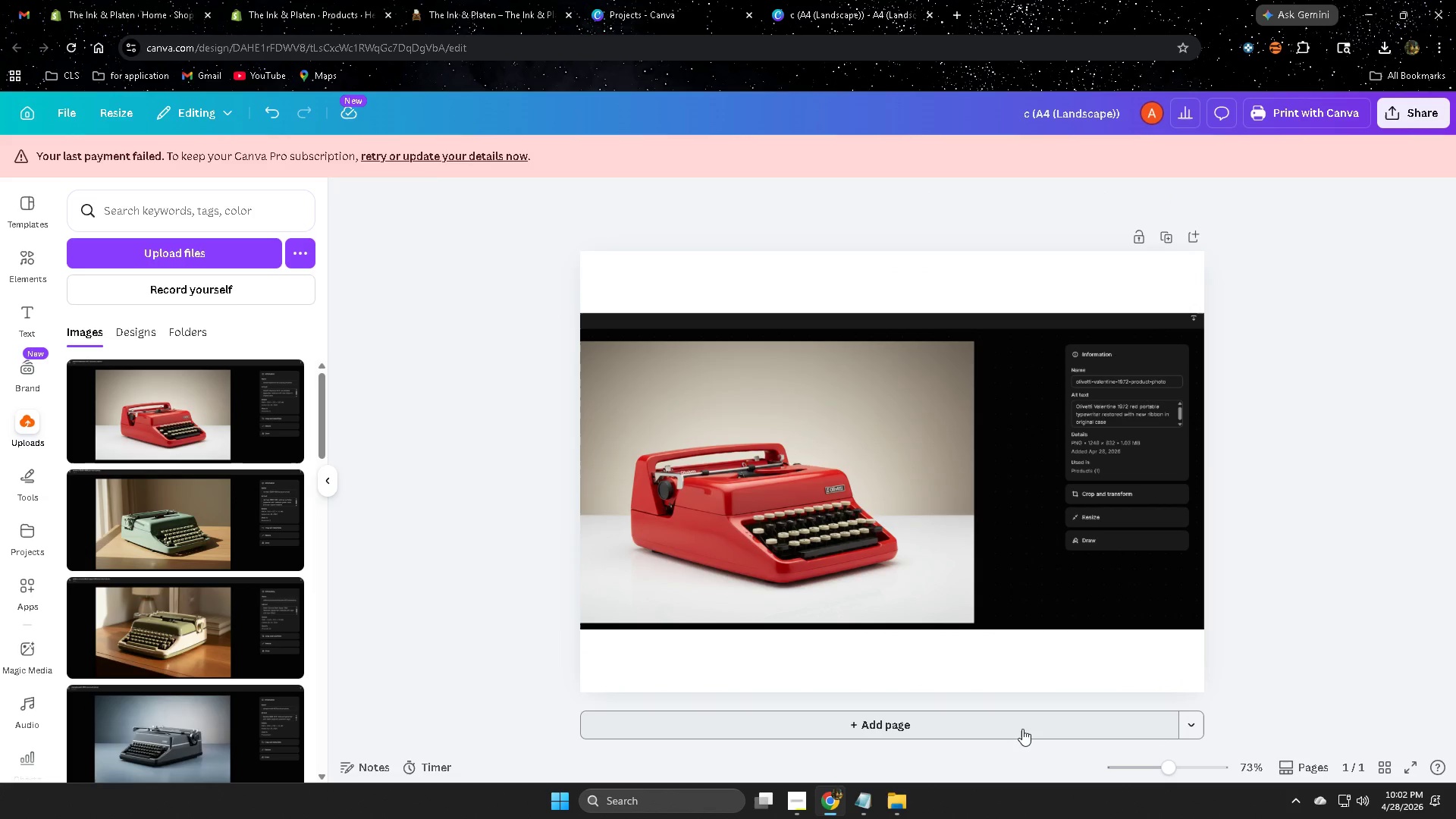 
left_click([1015, 726])
 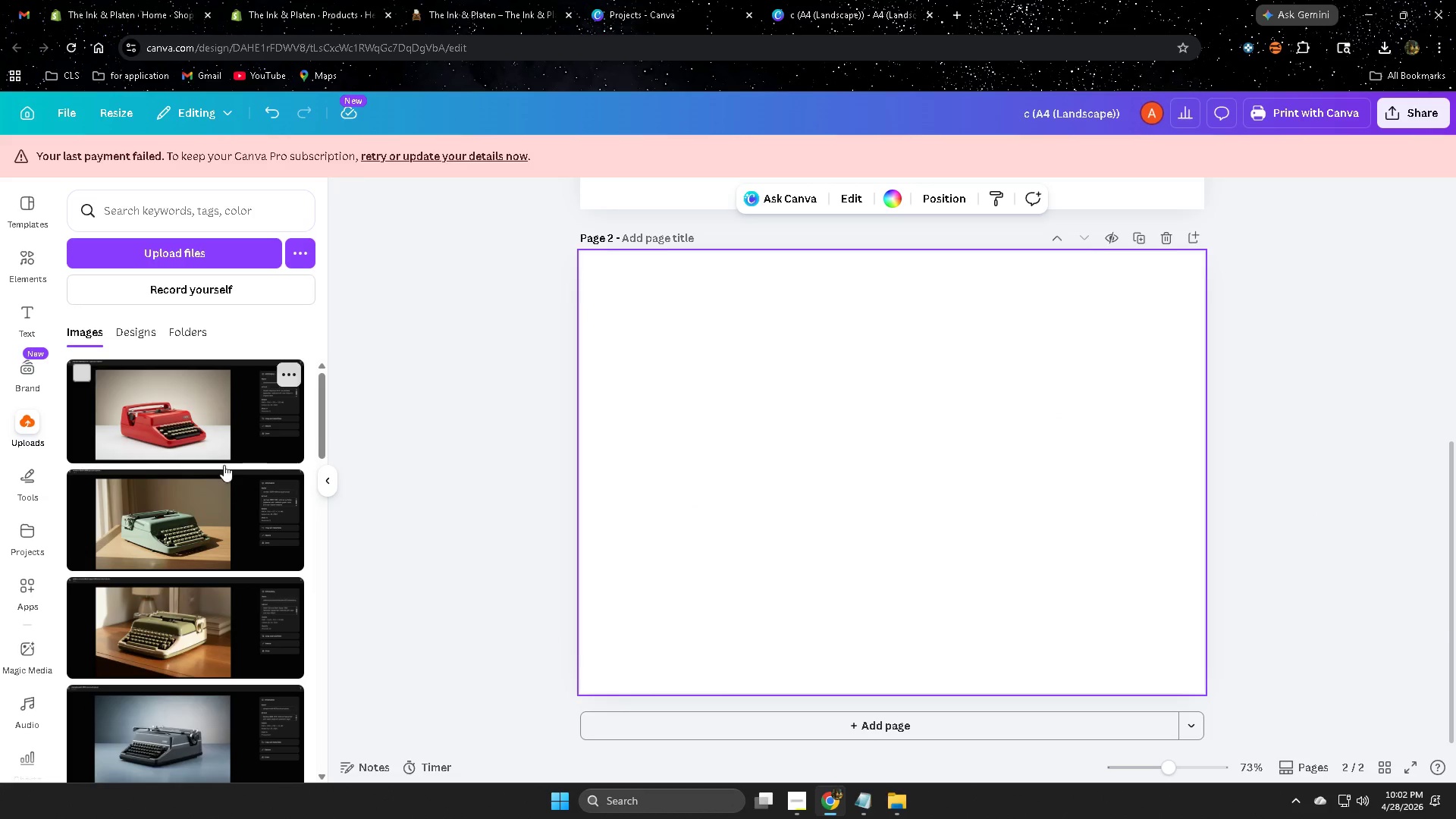 
left_click([189, 542])
 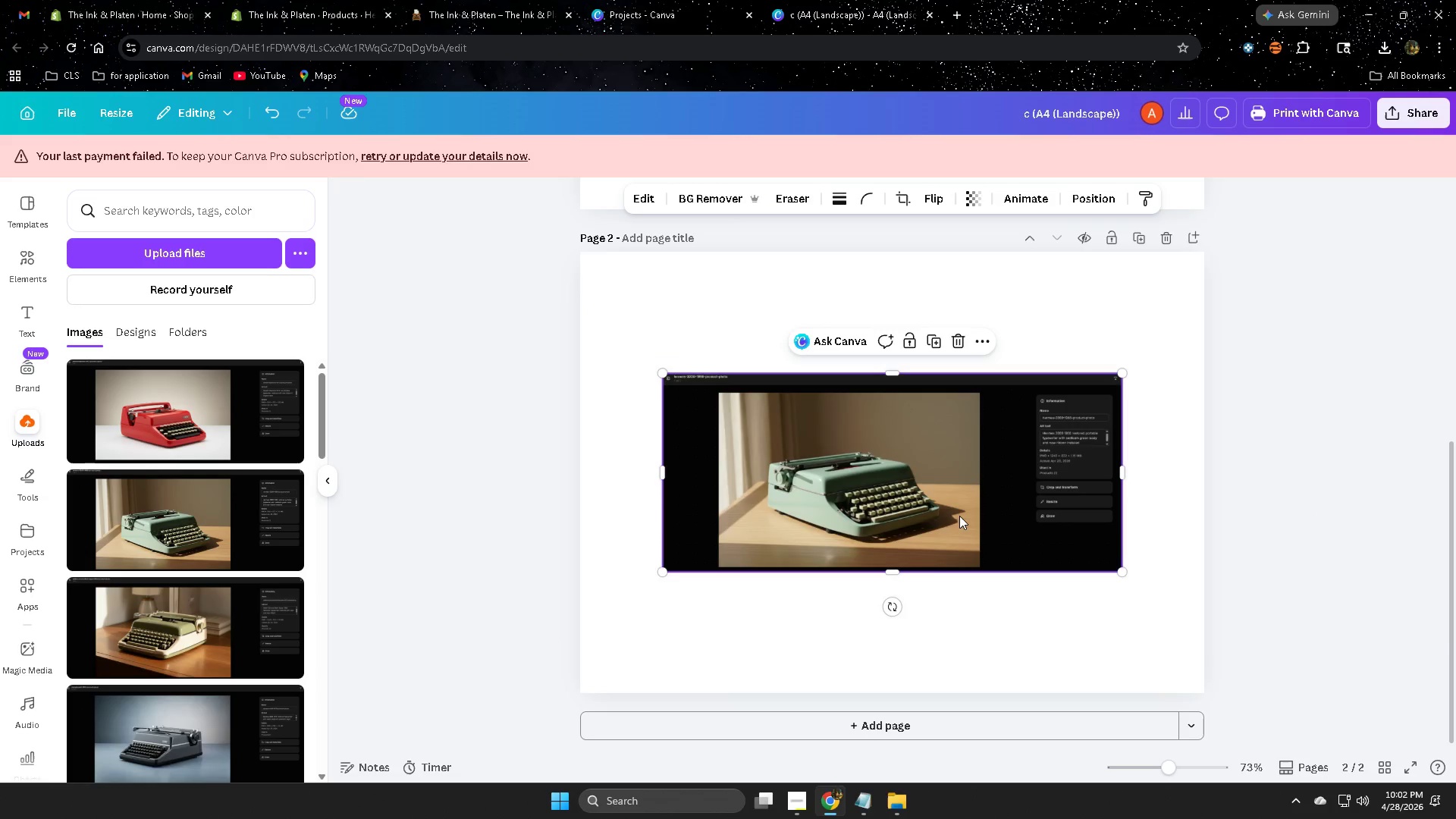 
left_click_drag(start_coordinate=[959, 516], to_coordinate=[852, 436])
 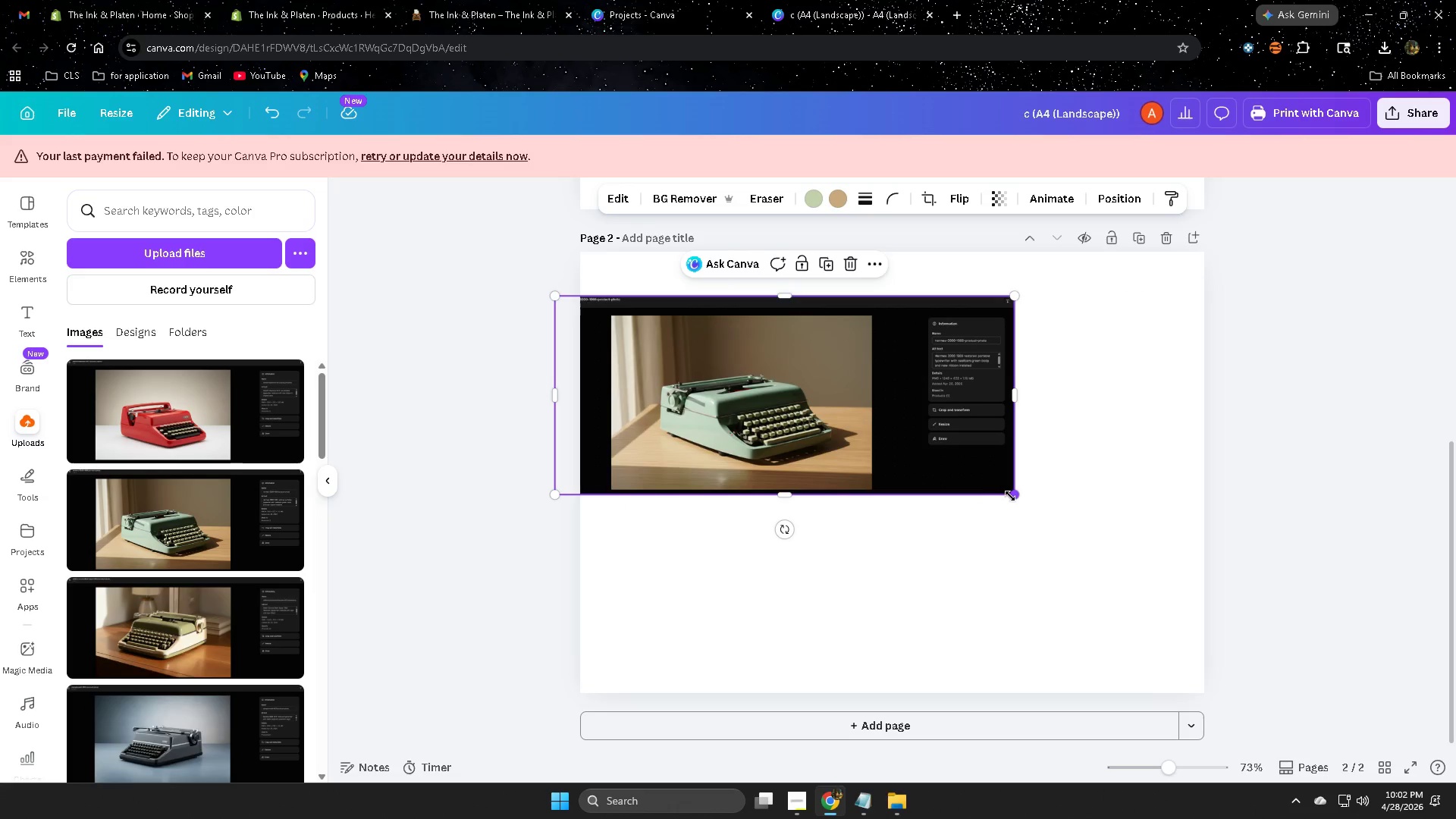 
left_click_drag(start_coordinate=[1015, 496], to_coordinate=[1157, 664])
 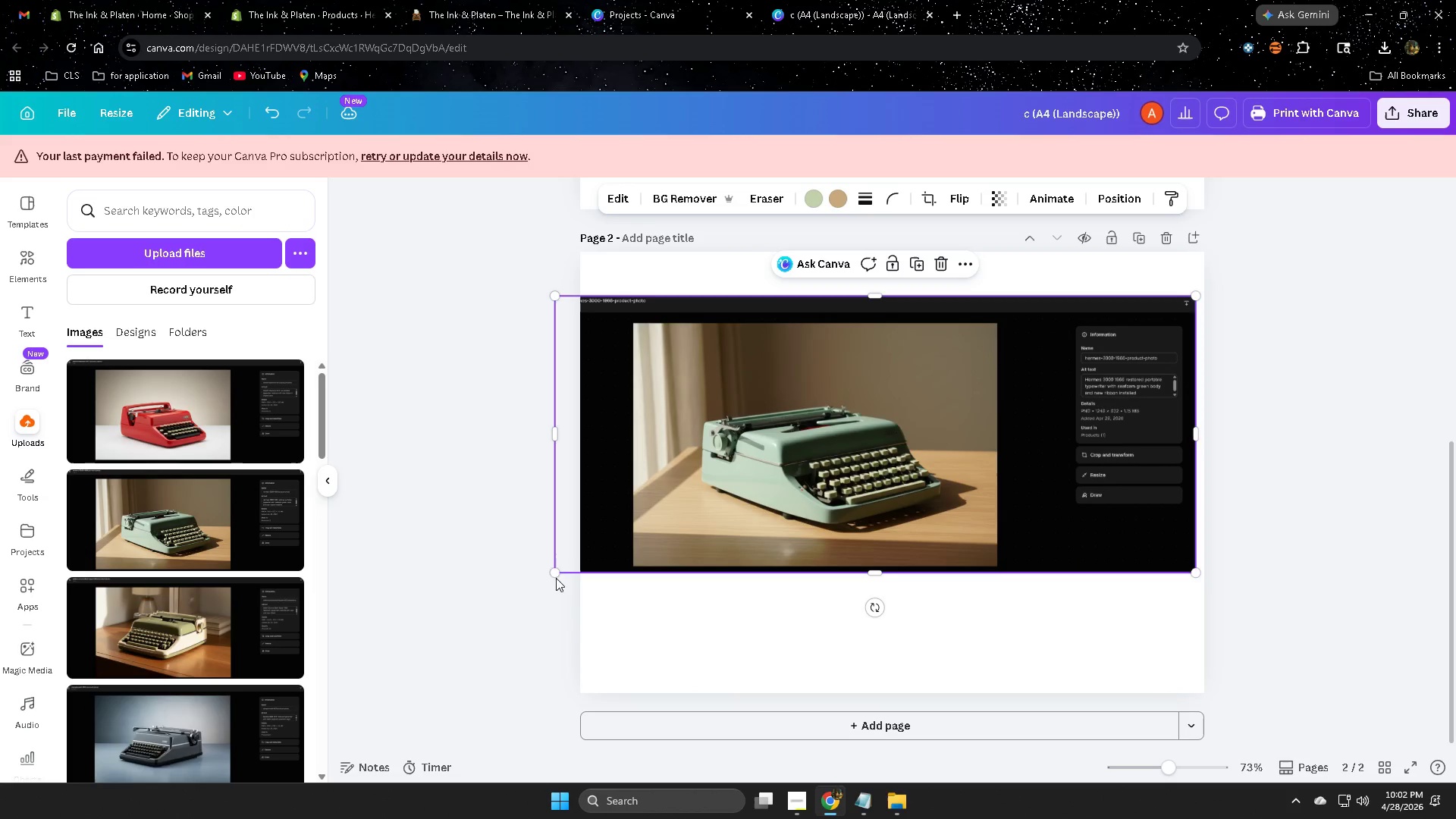 
left_click_drag(start_coordinate=[553, 575], to_coordinate=[489, 729])
 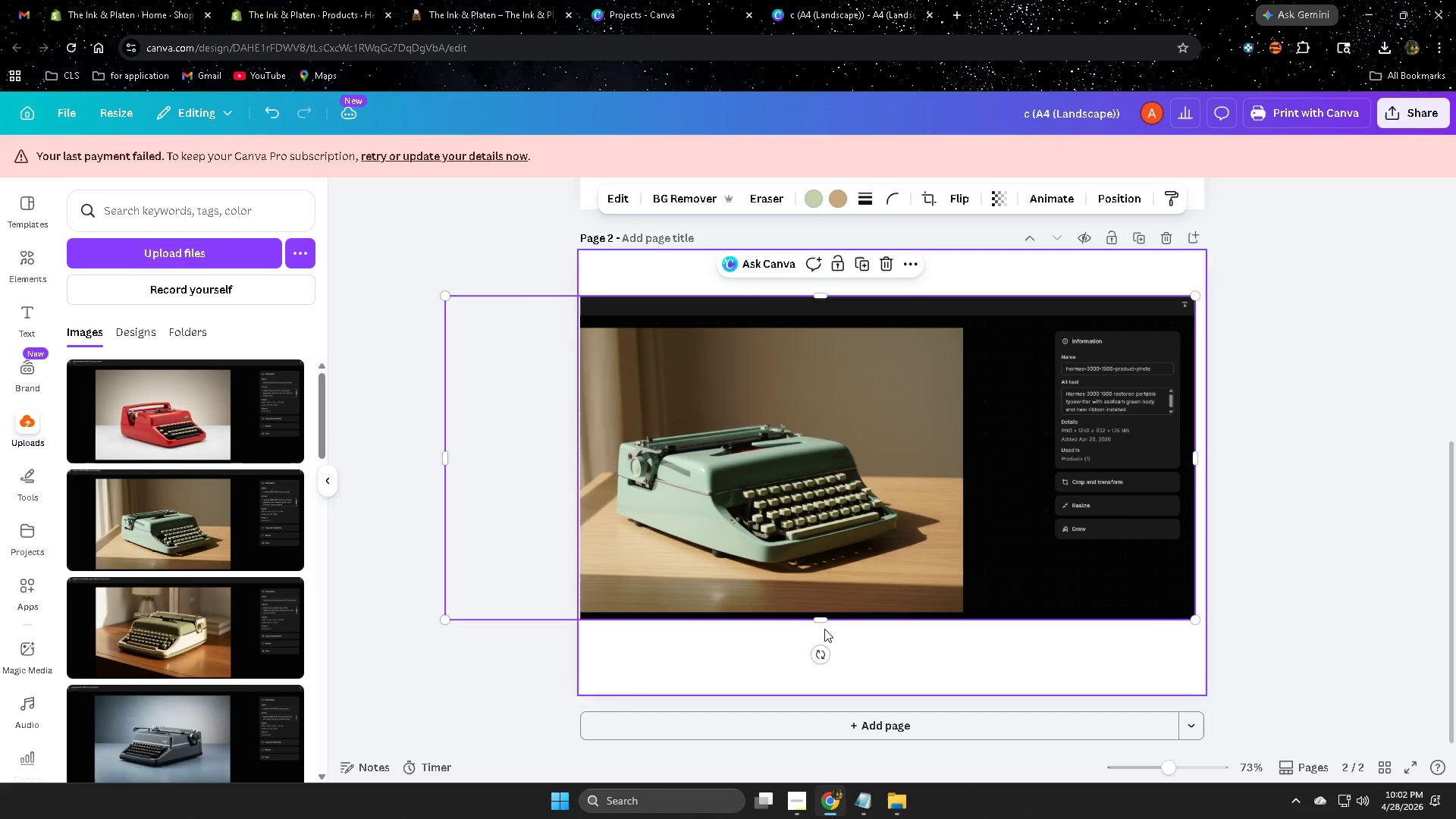 
left_click_drag(start_coordinate=[824, 621], to_coordinate=[799, 637])
 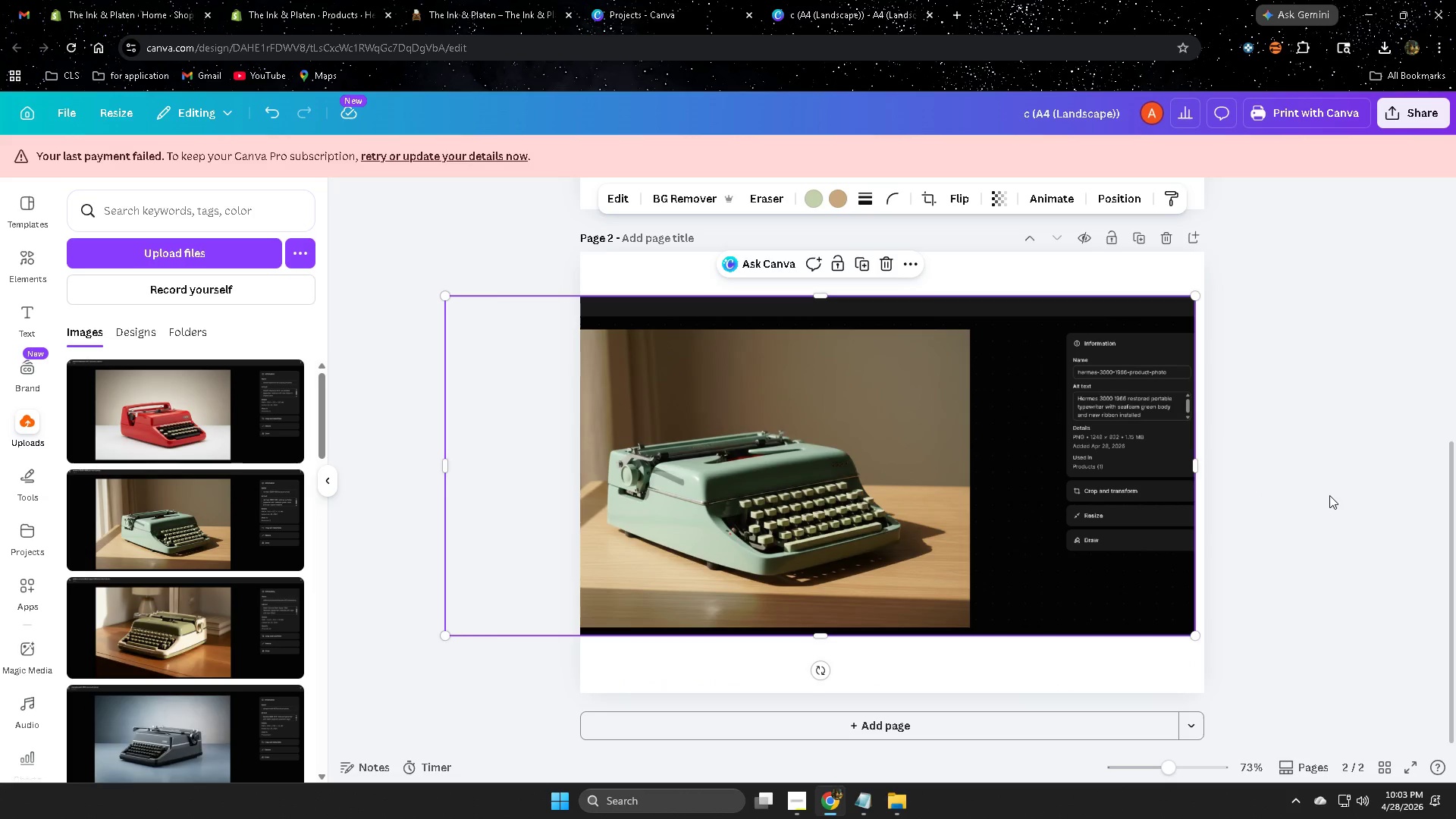 
wait(5.84)
 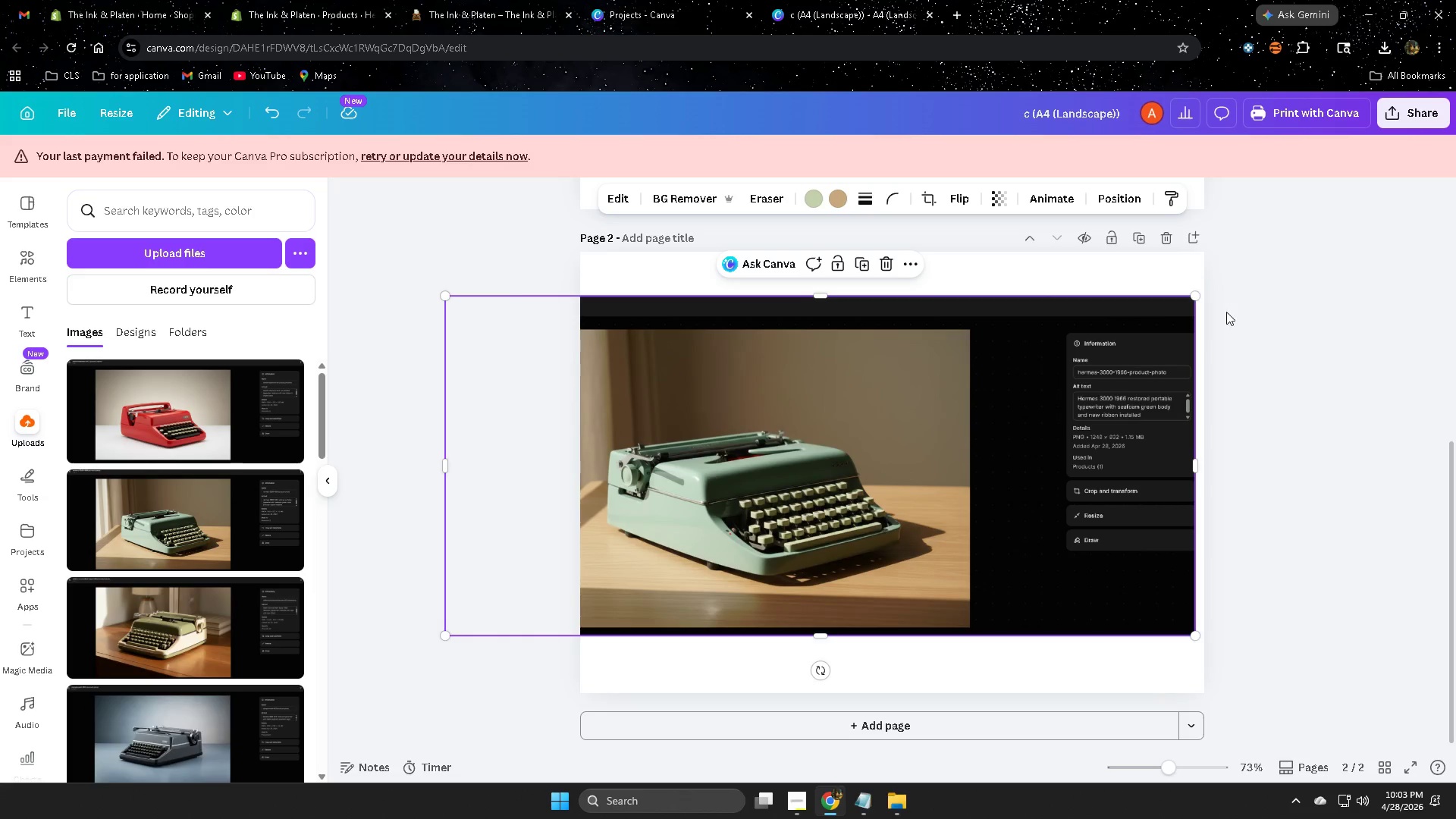 
left_click([1030, 722])
 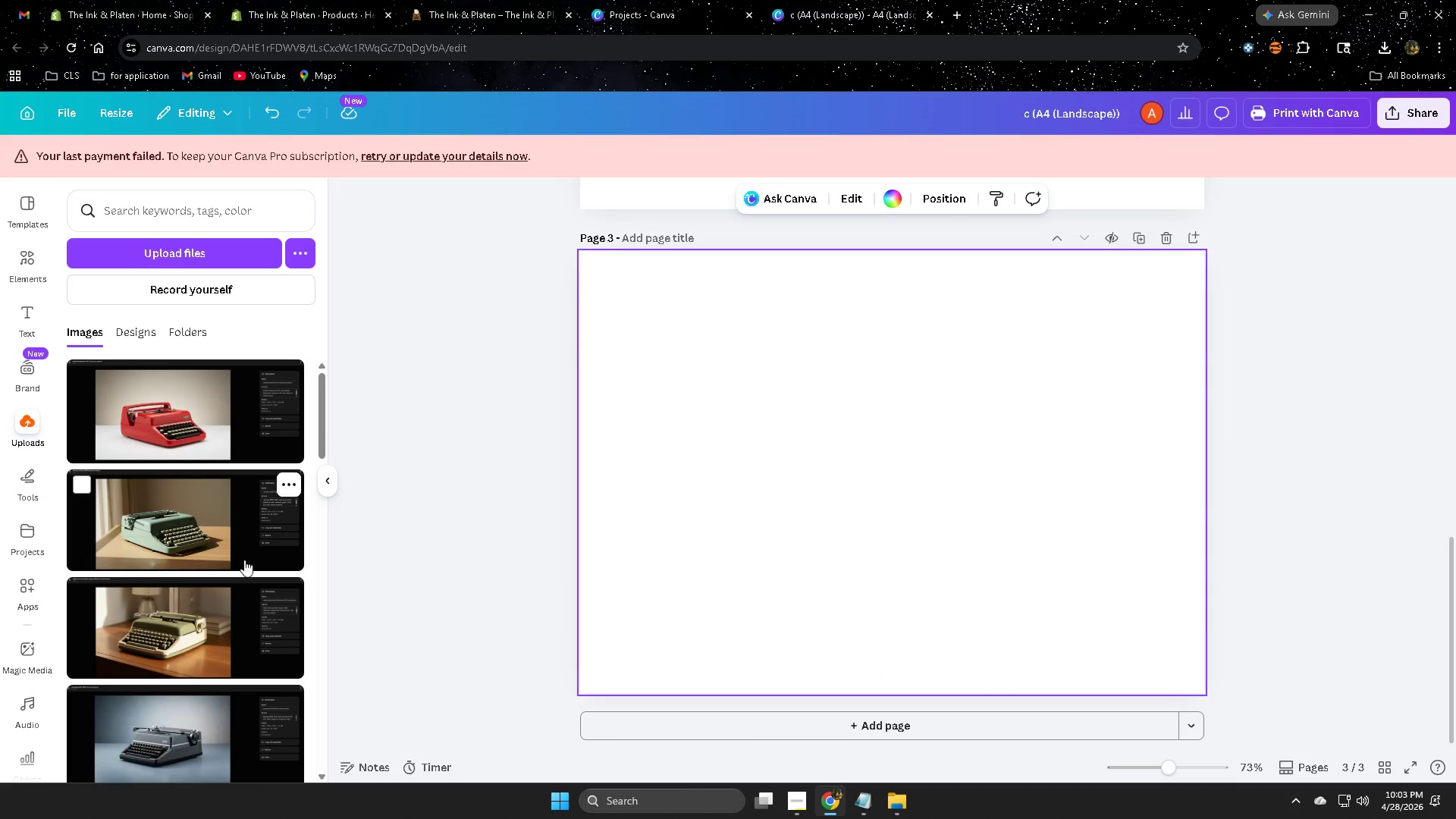 
left_click([211, 648])
 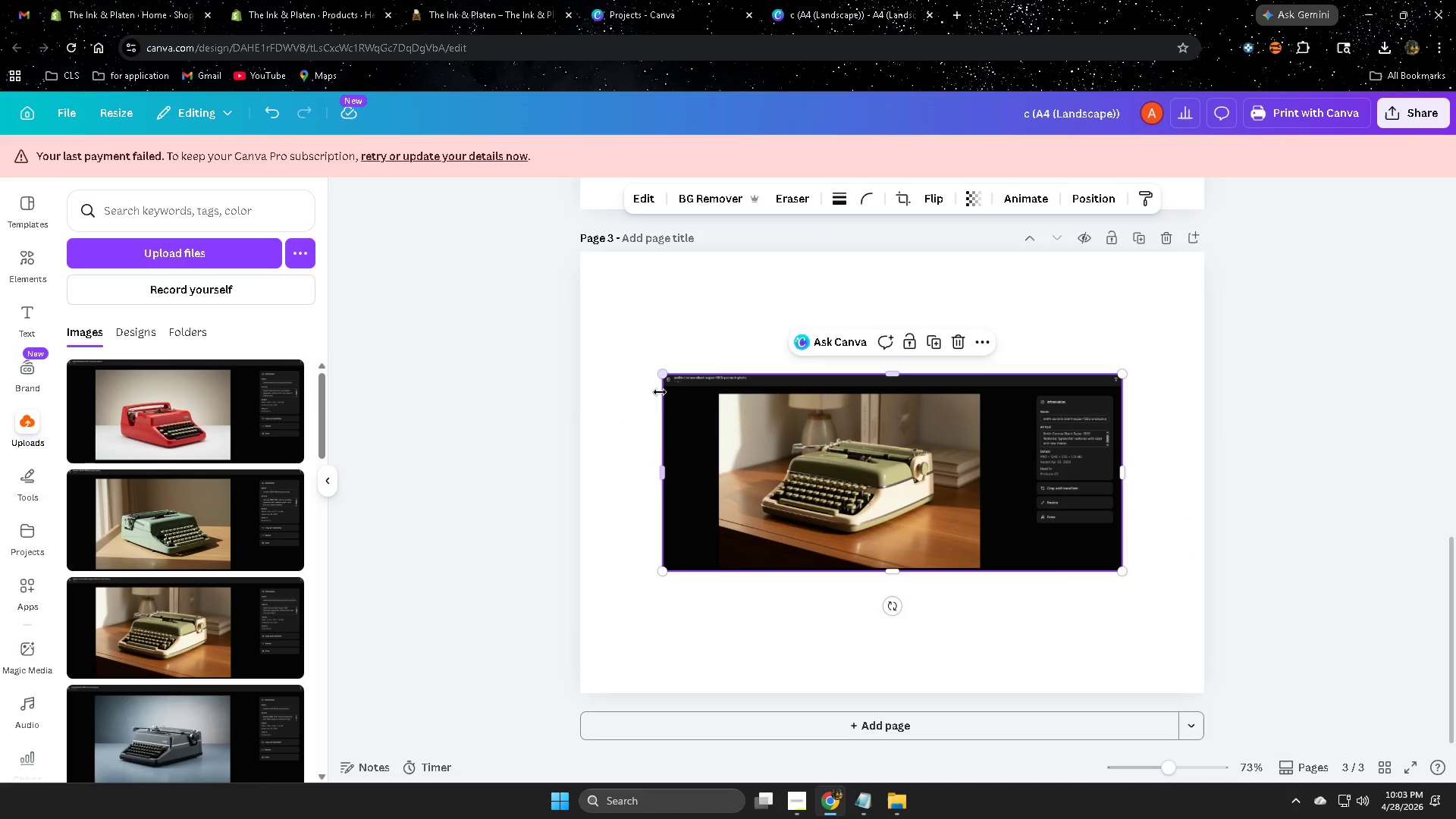 
left_click_drag(start_coordinate=[662, 476], to_coordinate=[515, 465])
 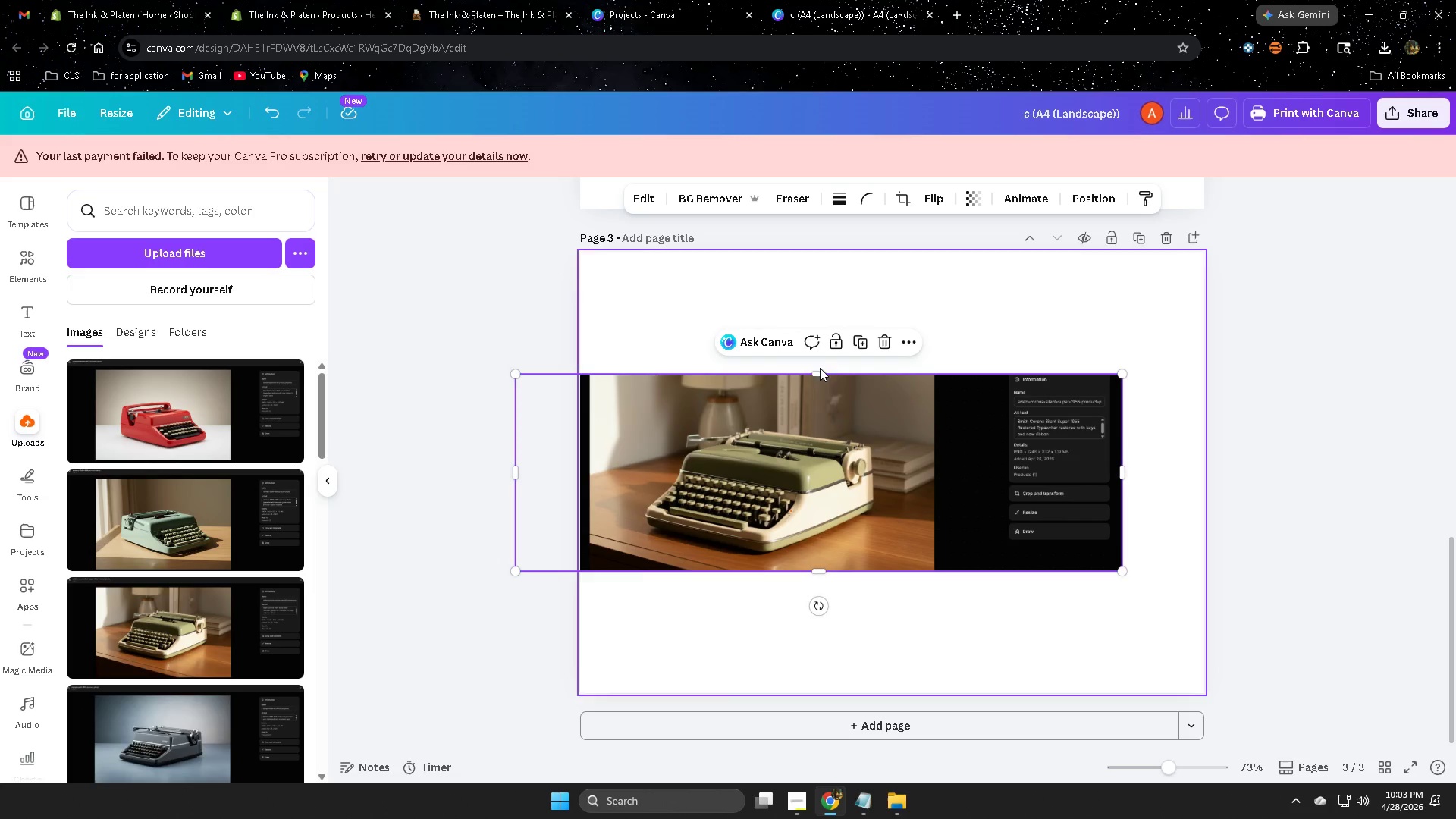 
left_click_drag(start_coordinate=[819, 375], to_coordinate=[817, 300])
 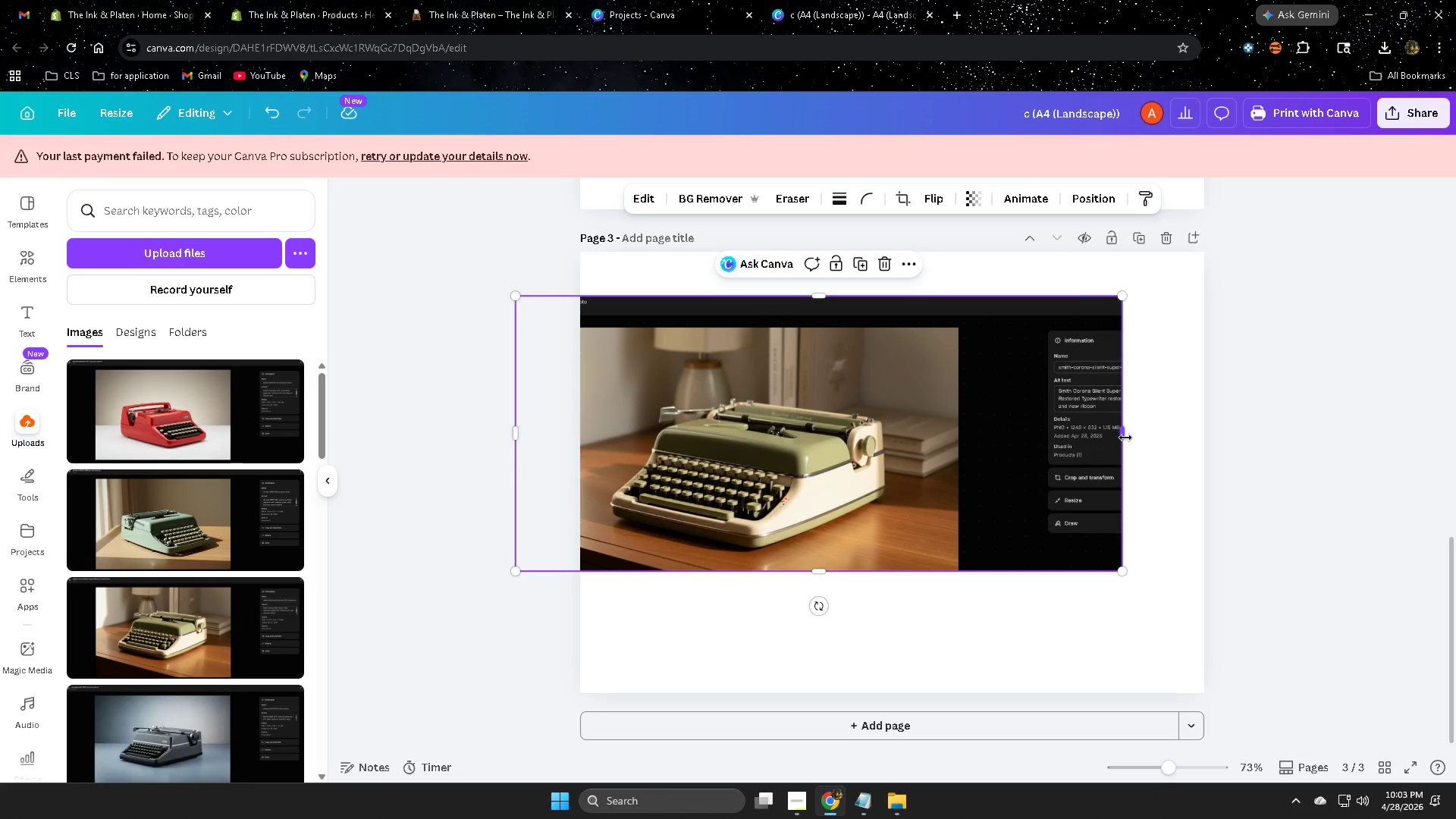 
left_click_drag(start_coordinate=[1127, 437], to_coordinate=[1202, 450])
 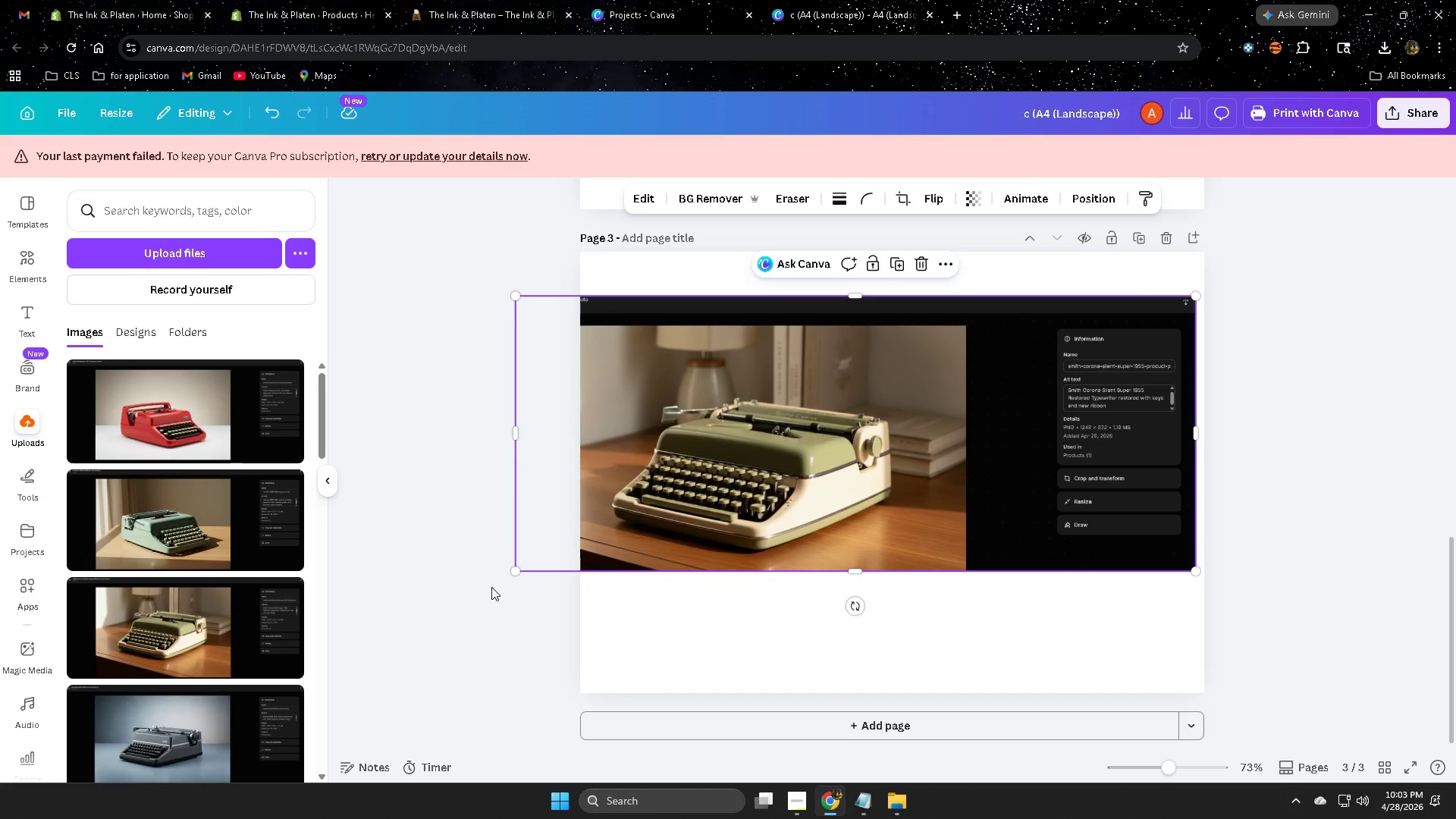 
left_click_drag(start_coordinate=[516, 573], to_coordinate=[492, 626])
 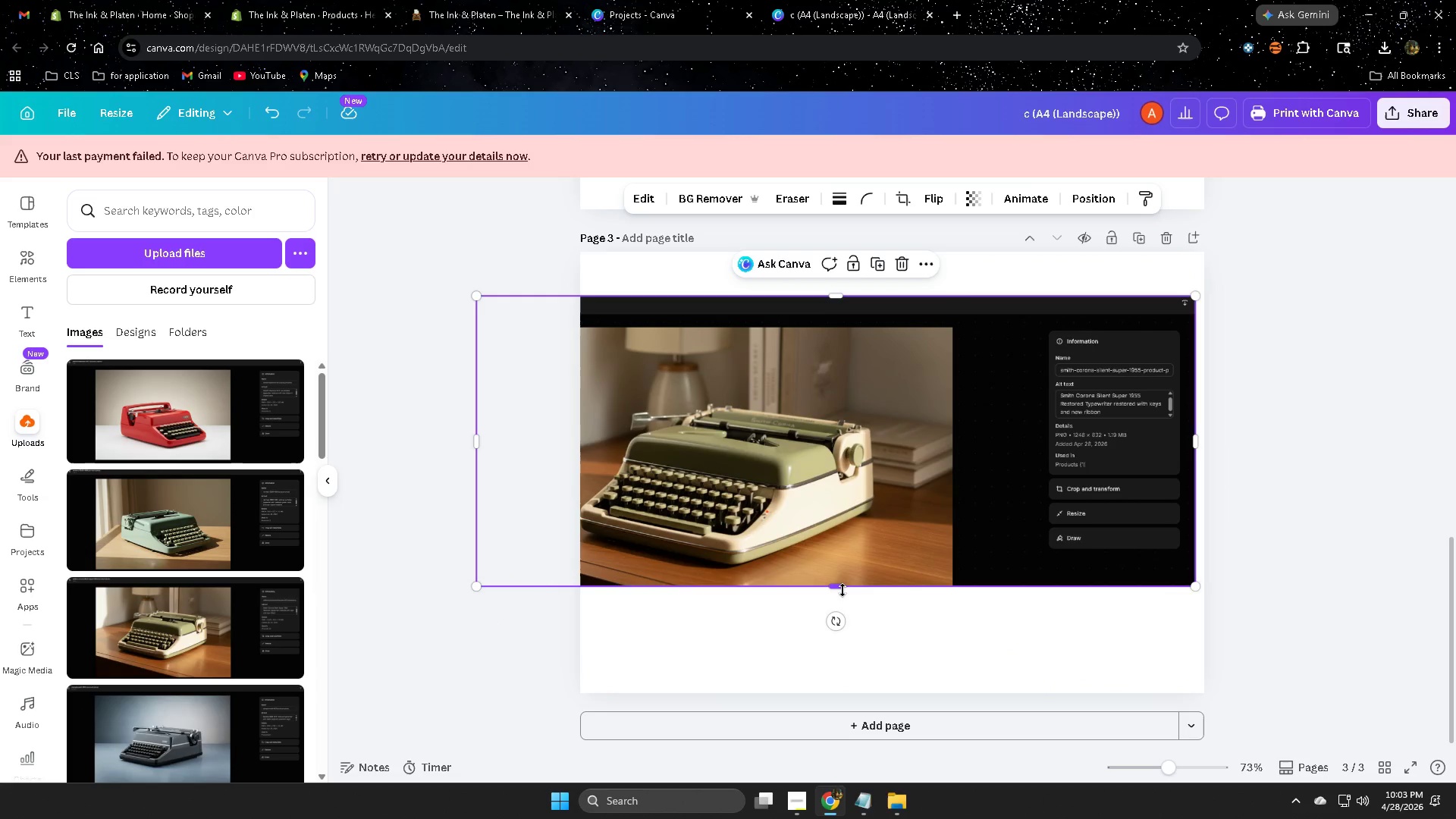 
left_click_drag(start_coordinate=[843, 590], to_coordinate=[843, 642])
 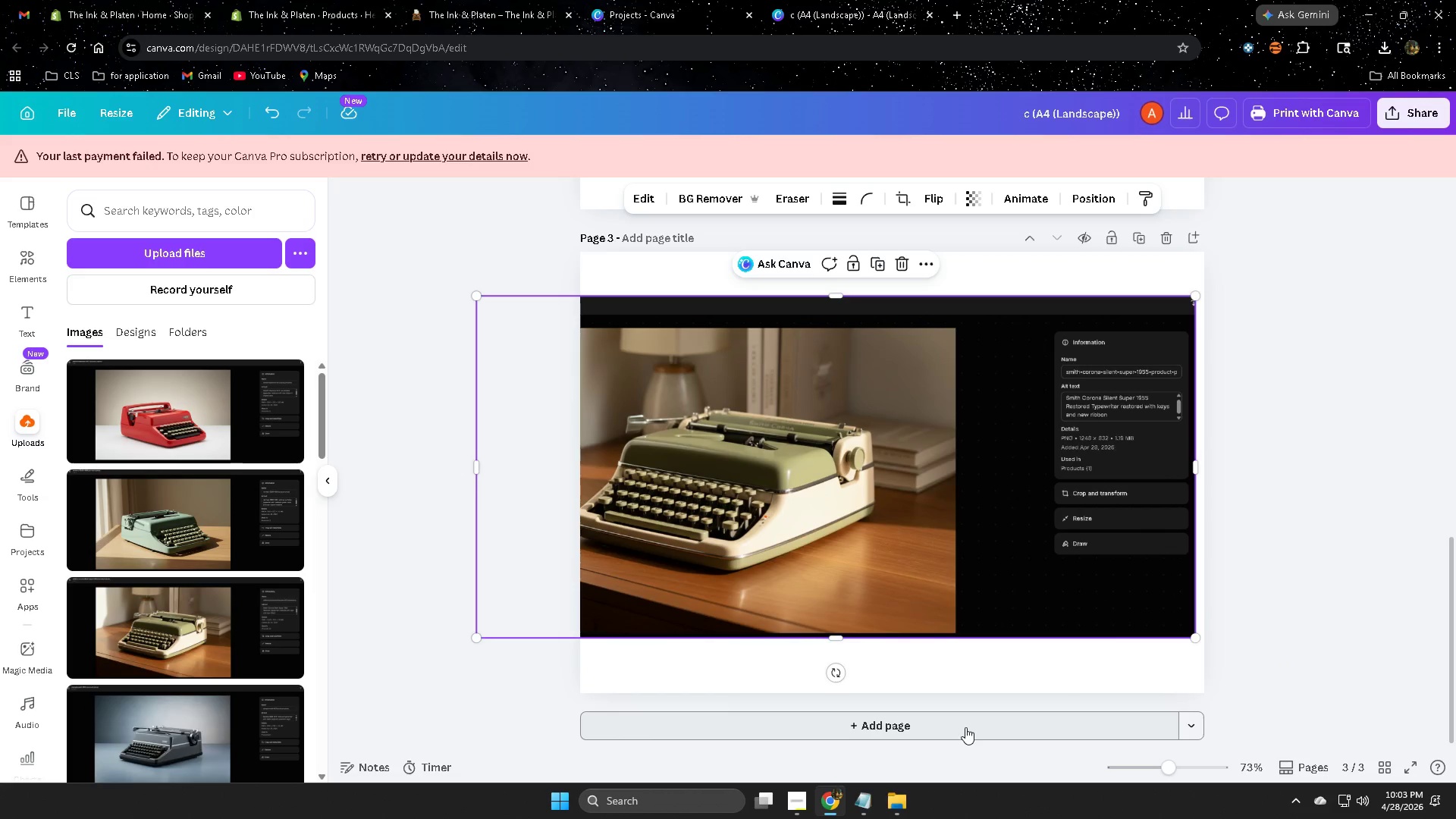 
left_click([965, 727])
 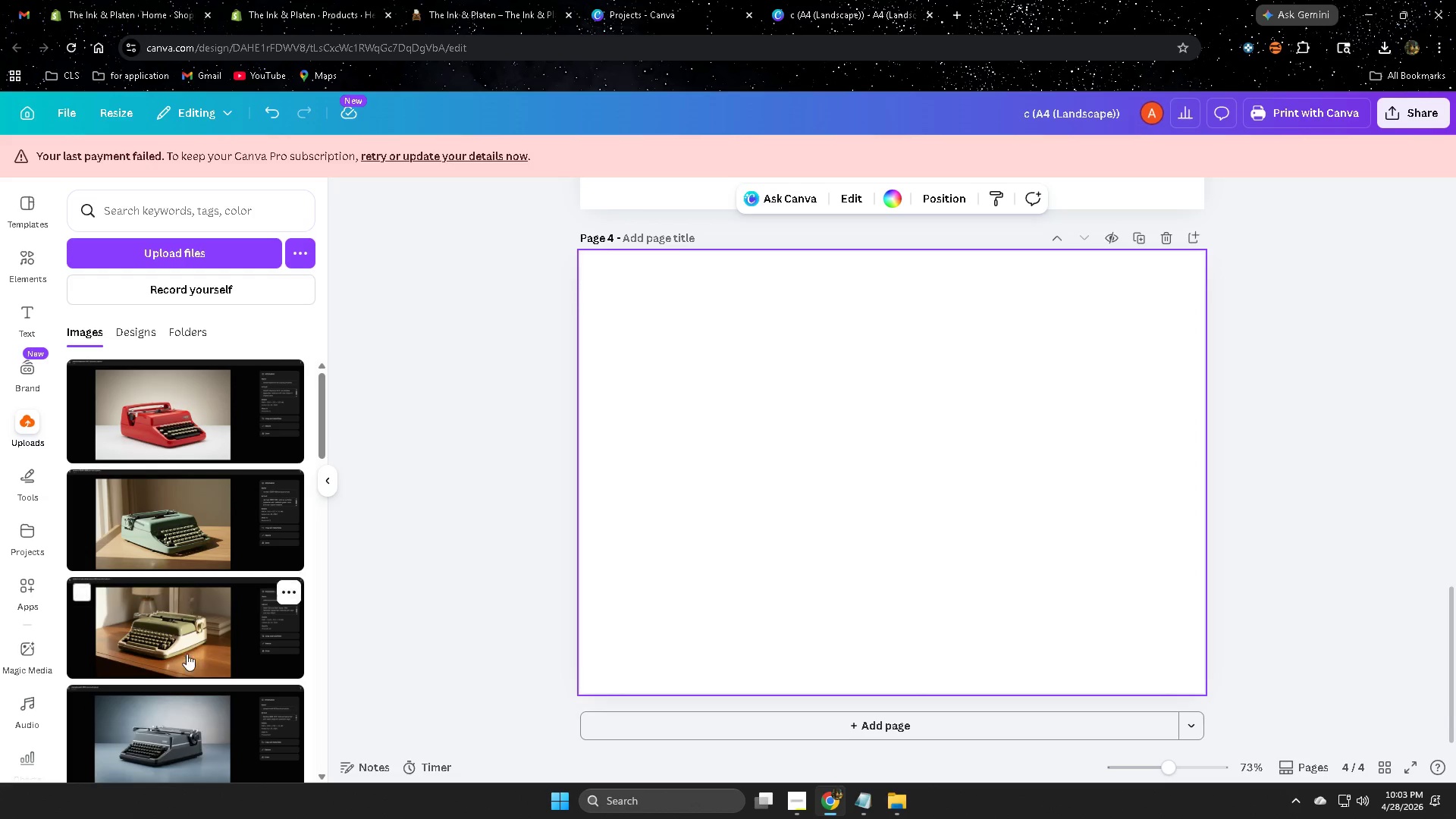 
left_click([193, 657])
 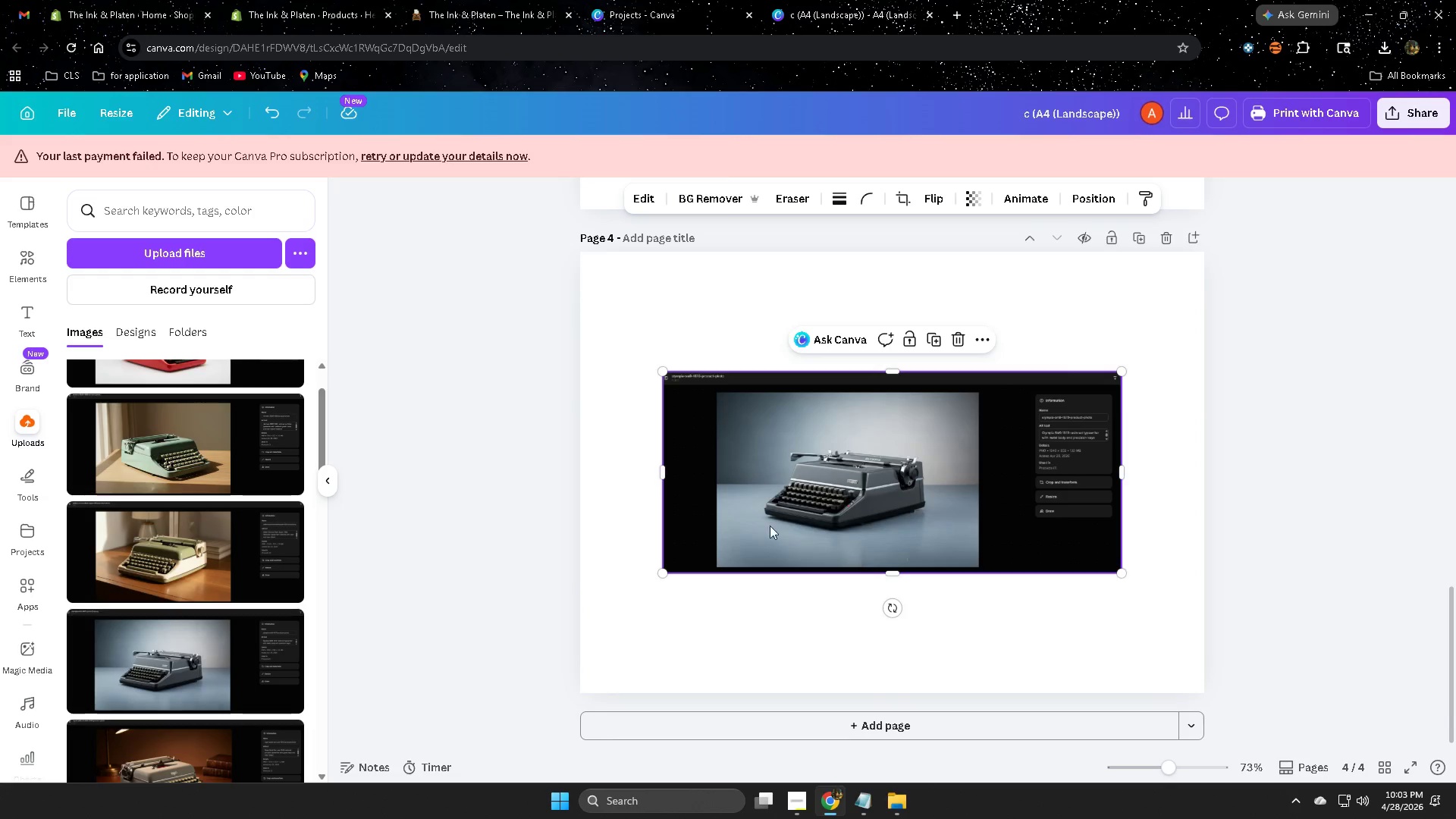 
scroll: coordinate [193, 654], scroll_direction: down, amount: 1.0
 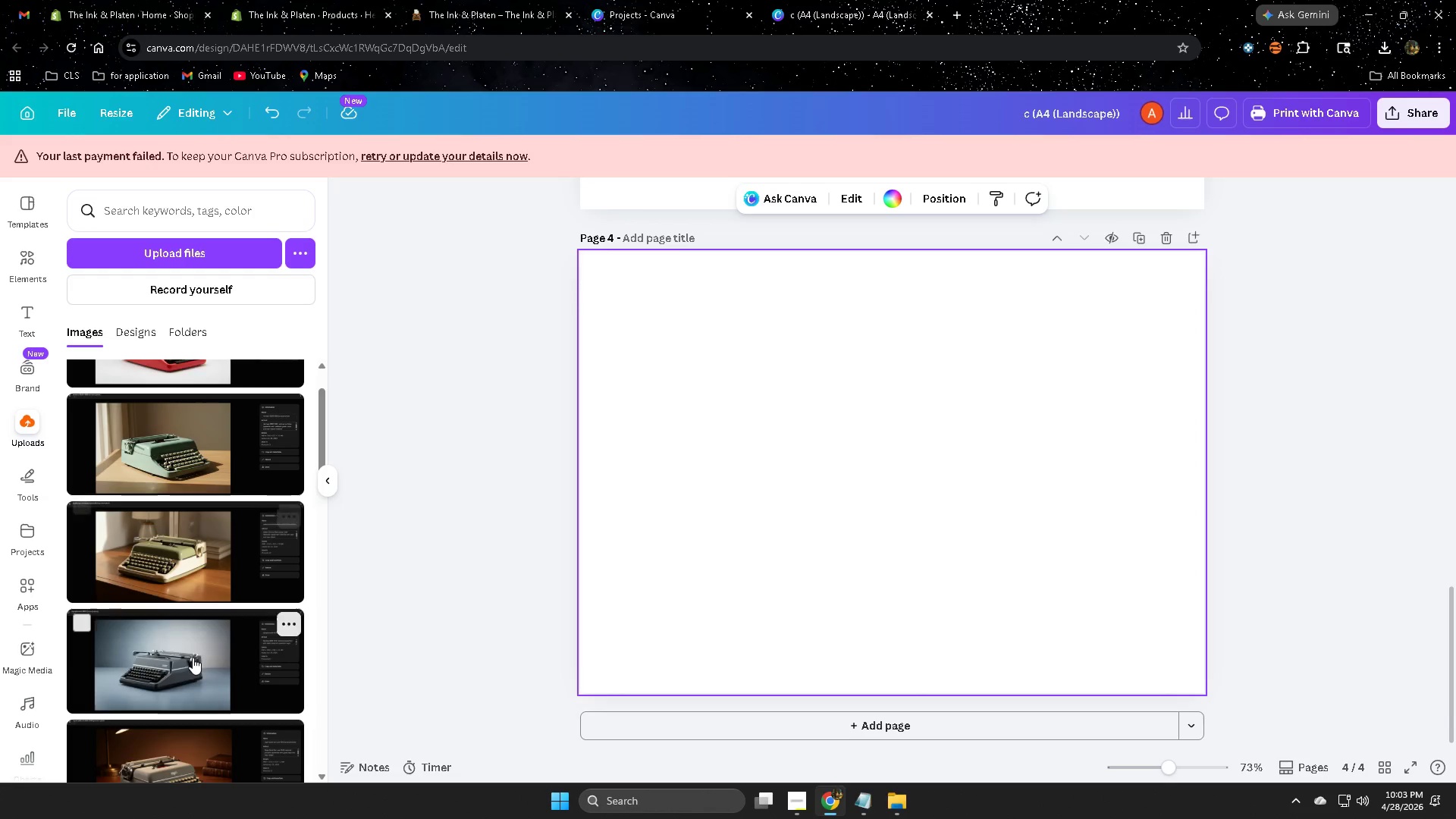 
left_click_drag(start_coordinate=[770, 498], to_coordinate=[755, 455])
 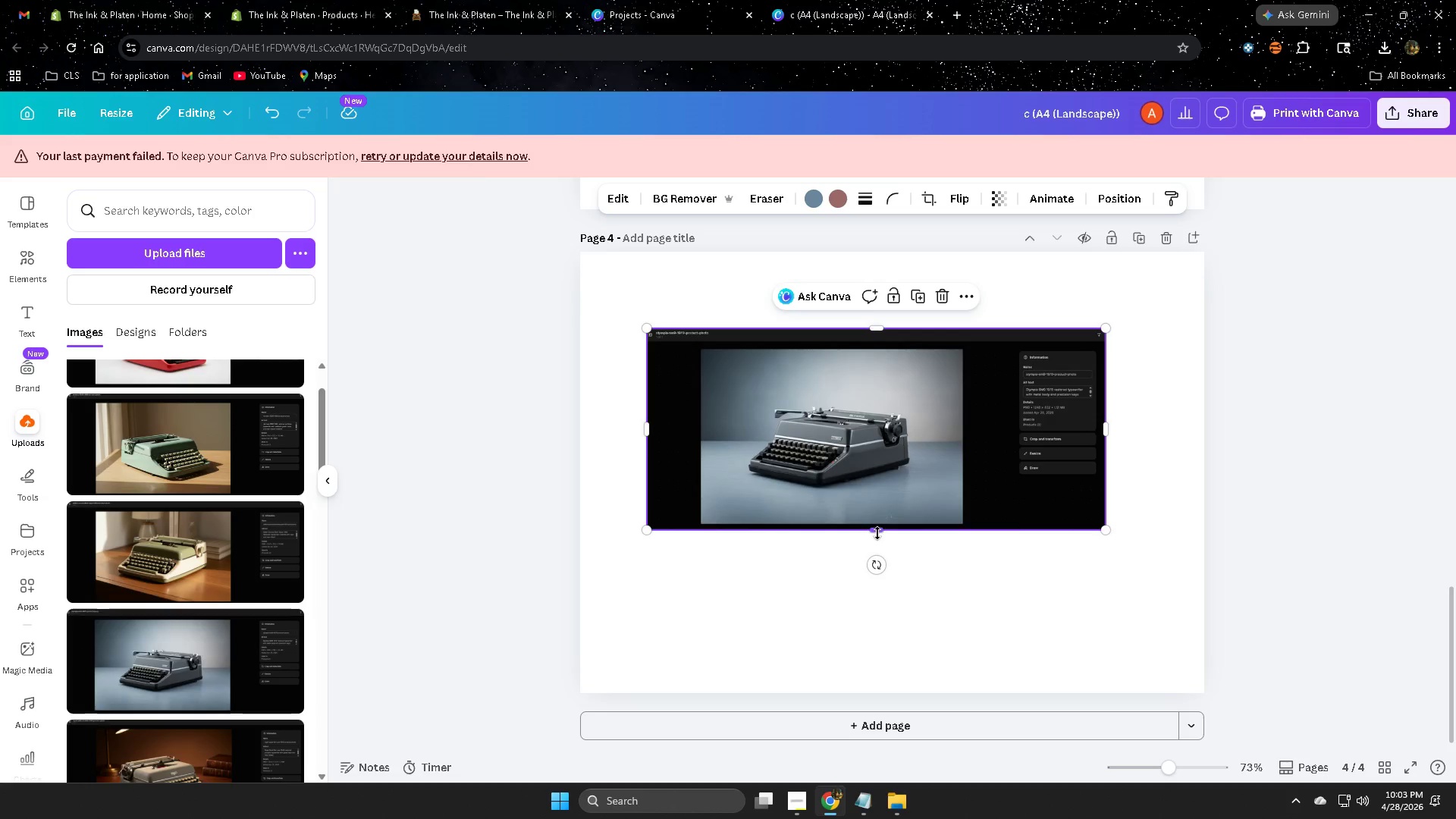 
left_click_drag(start_coordinate=[879, 533], to_coordinate=[879, 647])
 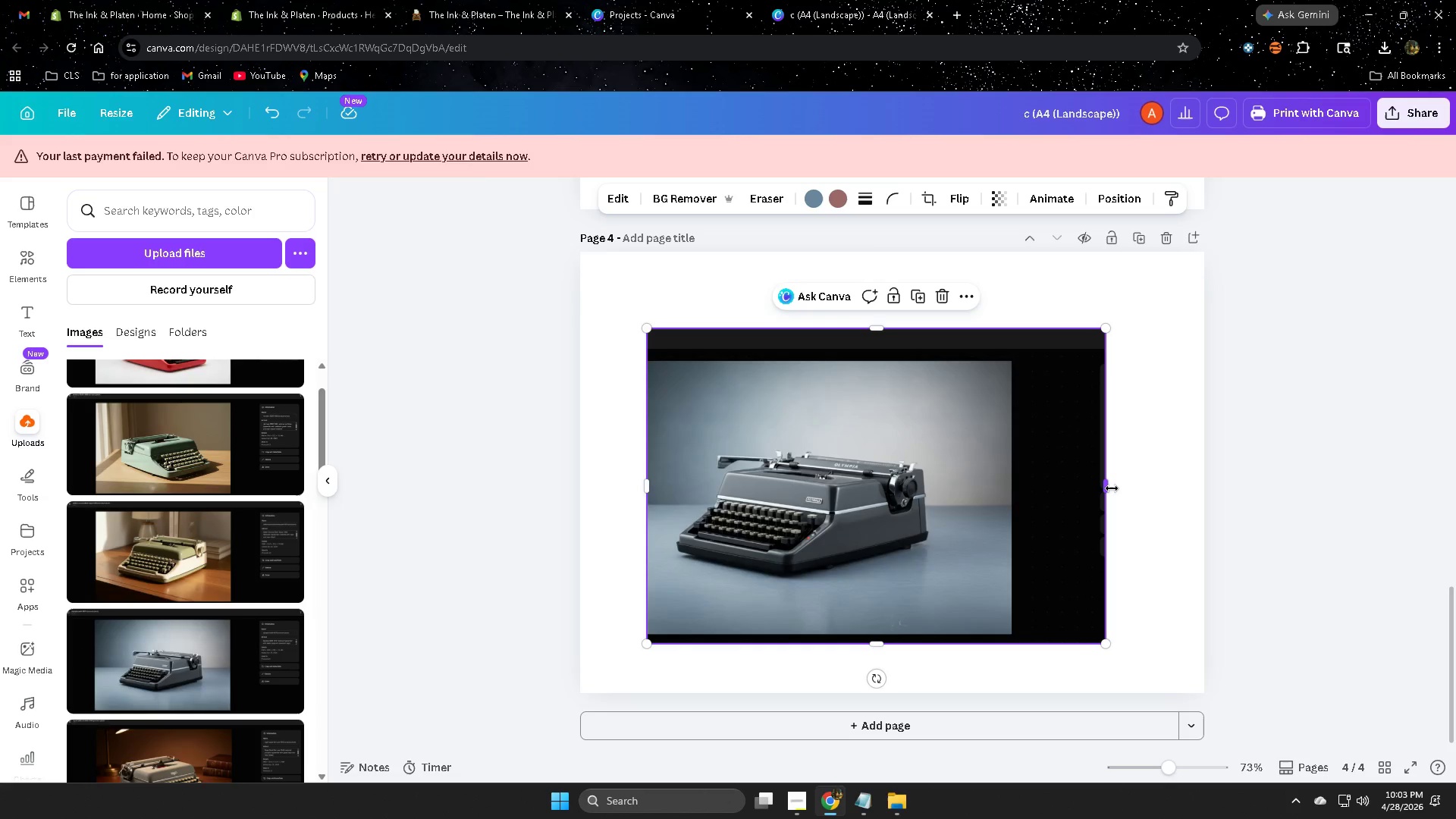 
left_click_drag(start_coordinate=[1112, 488], to_coordinate=[1204, 494])
 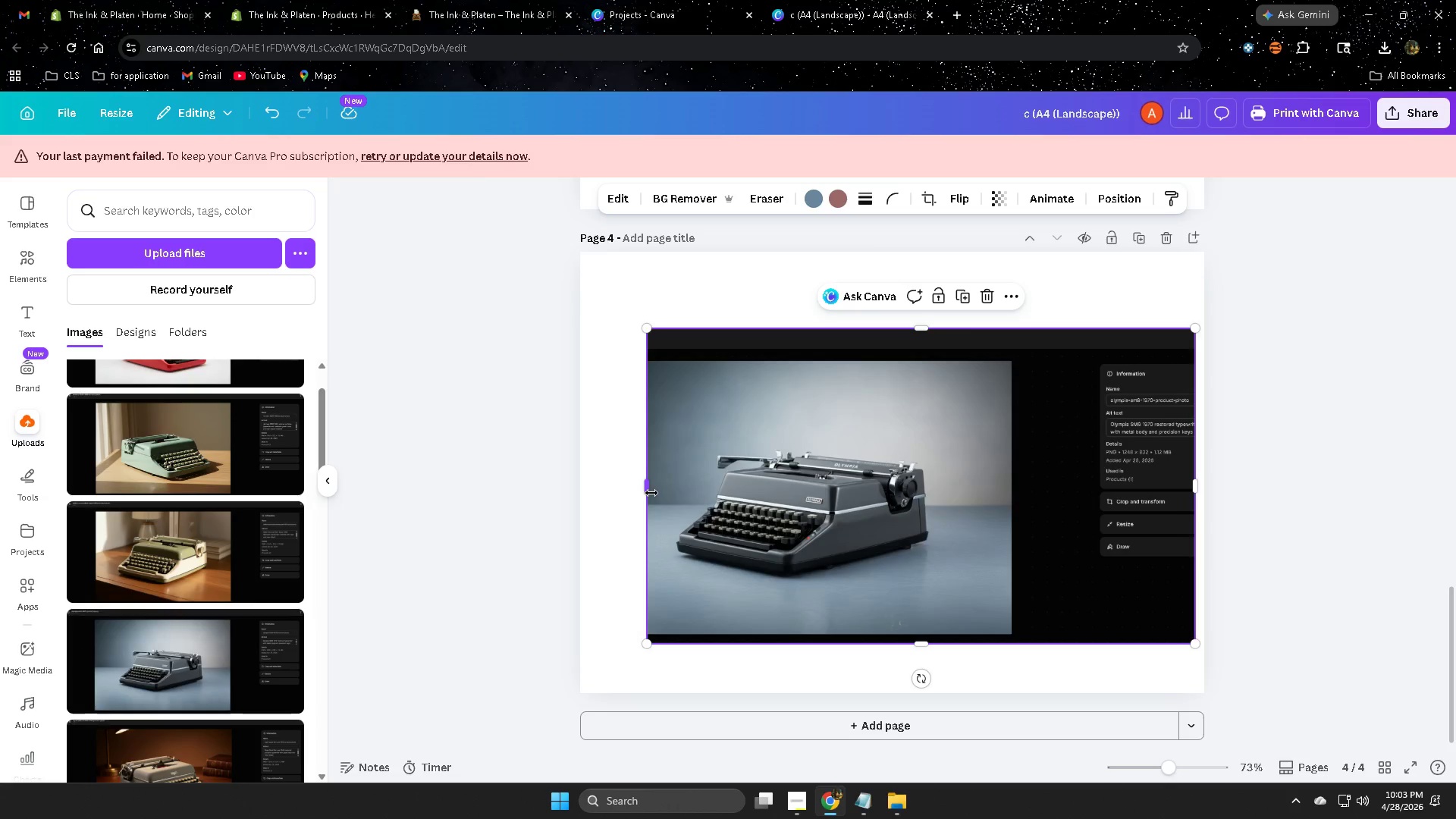 
left_click_drag(start_coordinate=[648, 491], to_coordinate=[529, 490])
 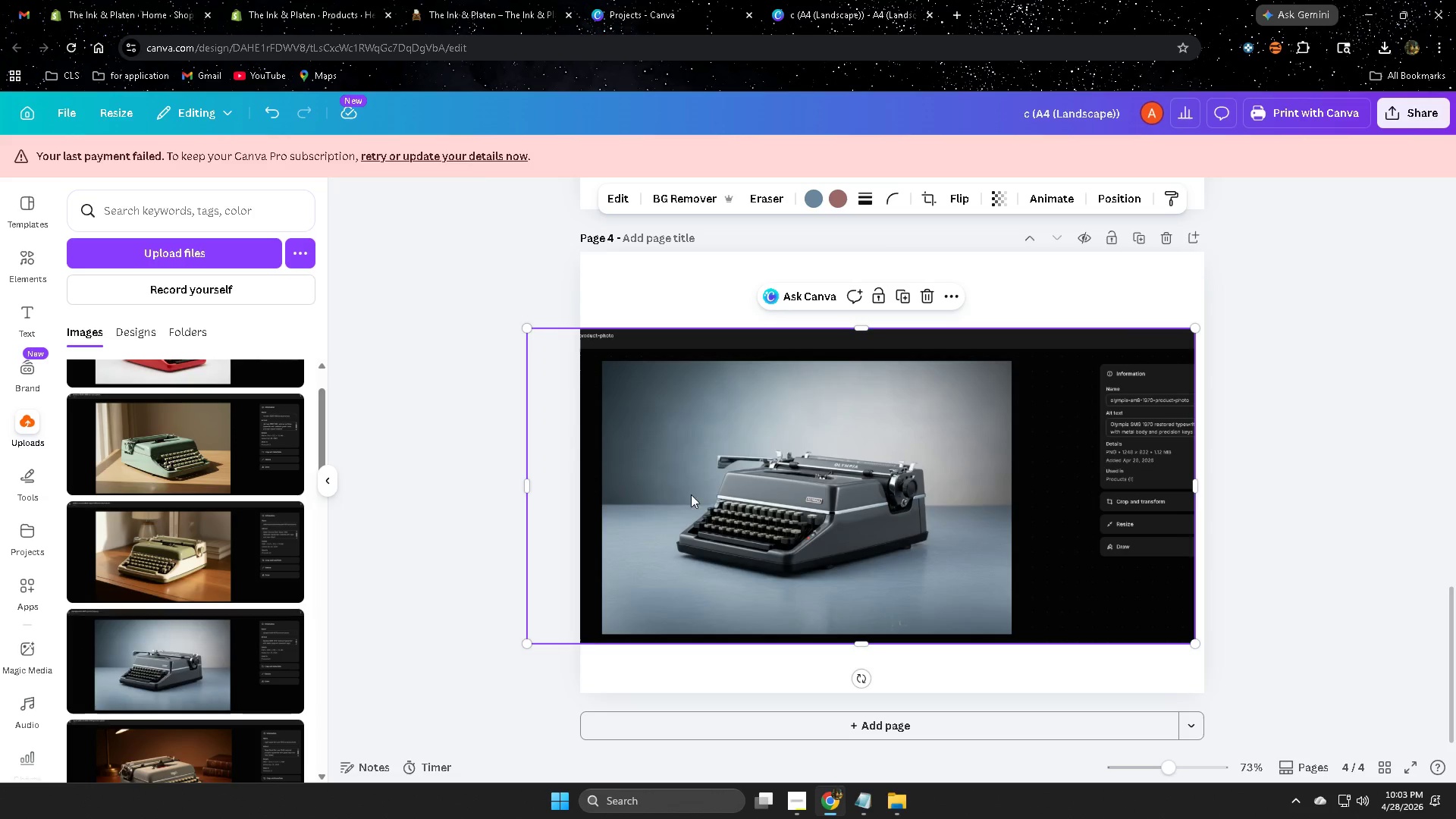 
left_click_drag(start_coordinate=[817, 527], to_coordinate=[782, 526])
 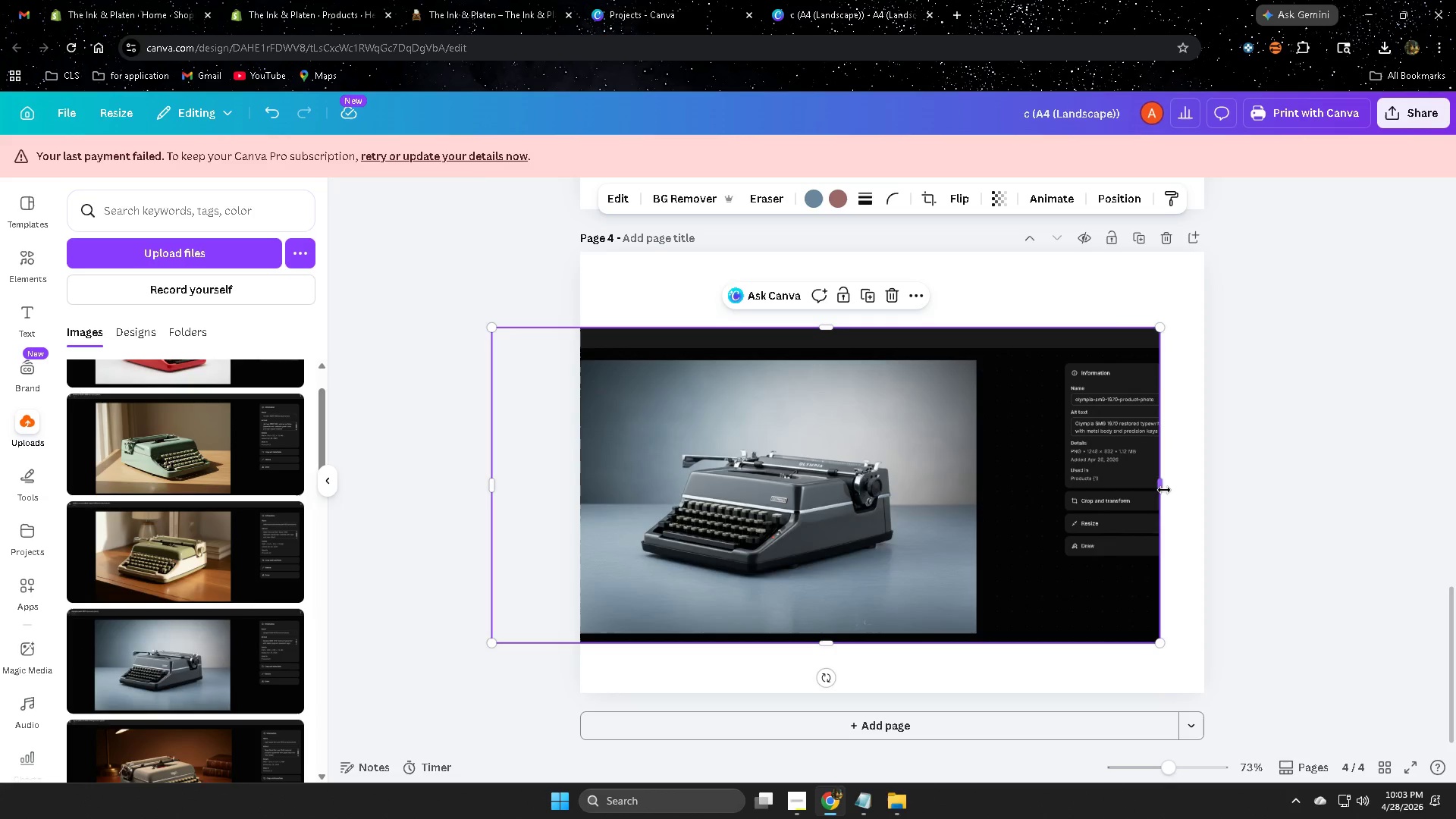 
left_click_drag(start_coordinate=[1164, 490], to_coordinate=[1201, 500])
 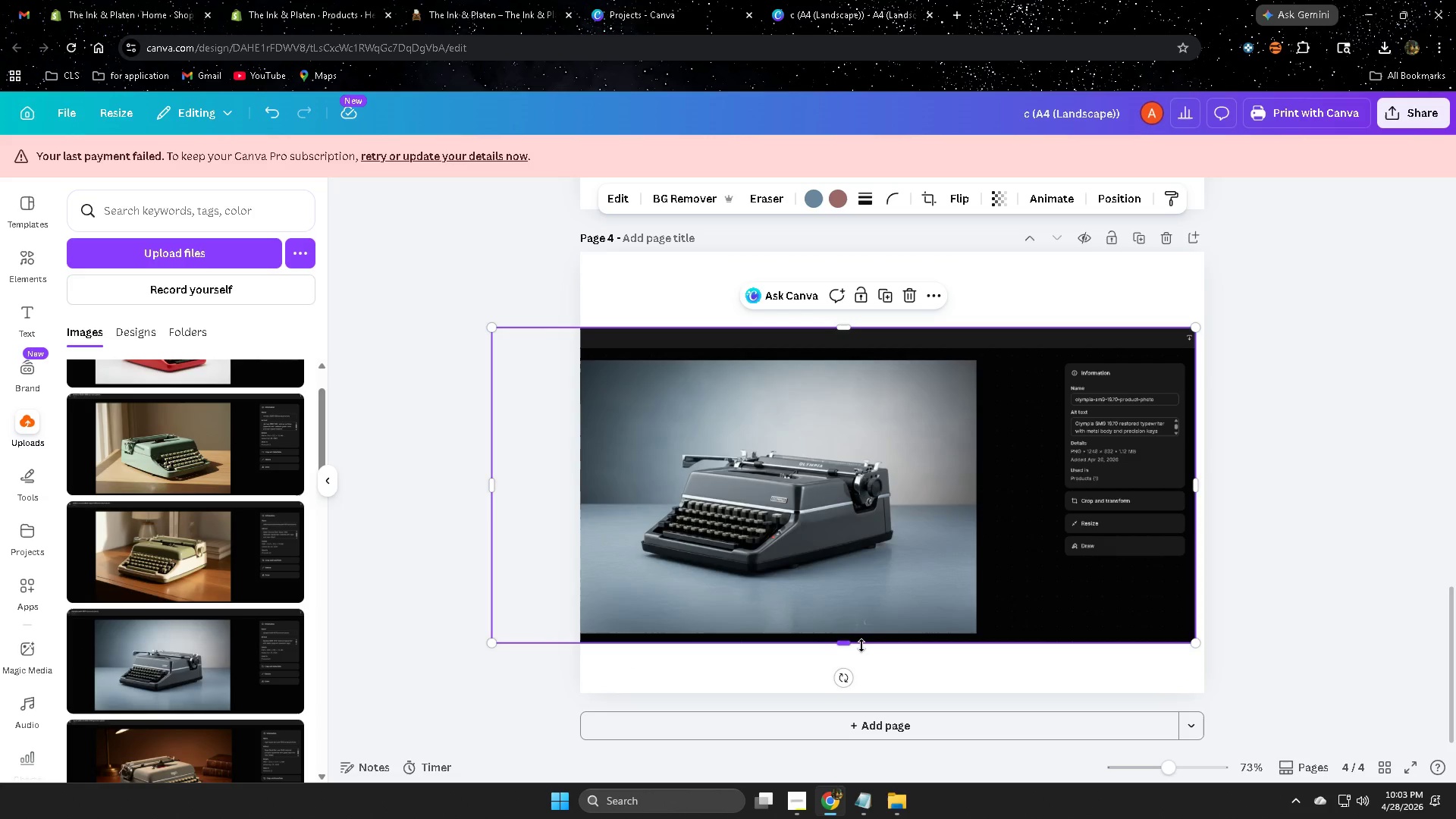 
left_click_drag(start_coordinate=[846, 645], to_coordinate=[833, 689])
 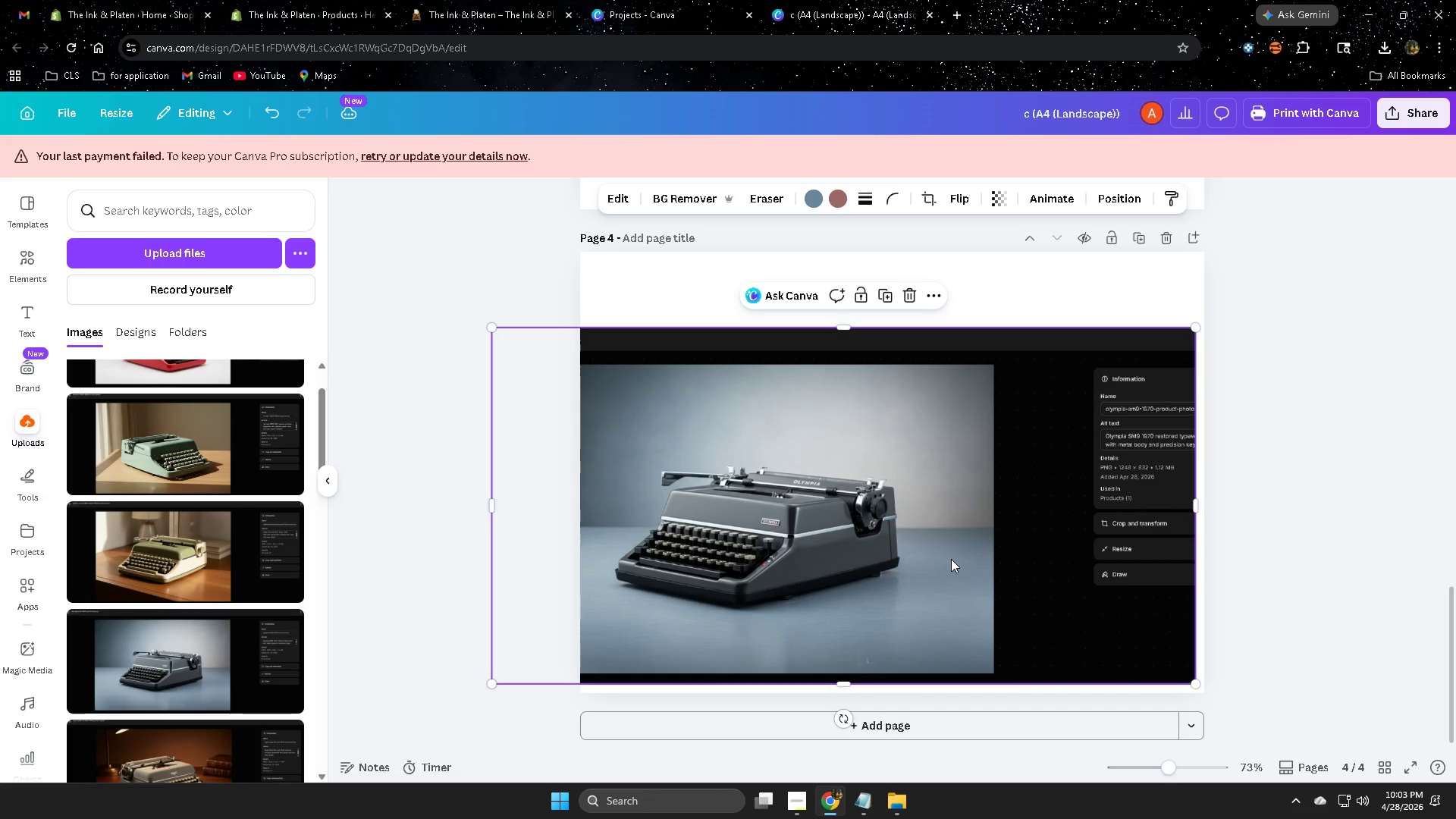 
left_click_drag(start_coordinate=[951, 559], to_coordinate=[916, 557])
 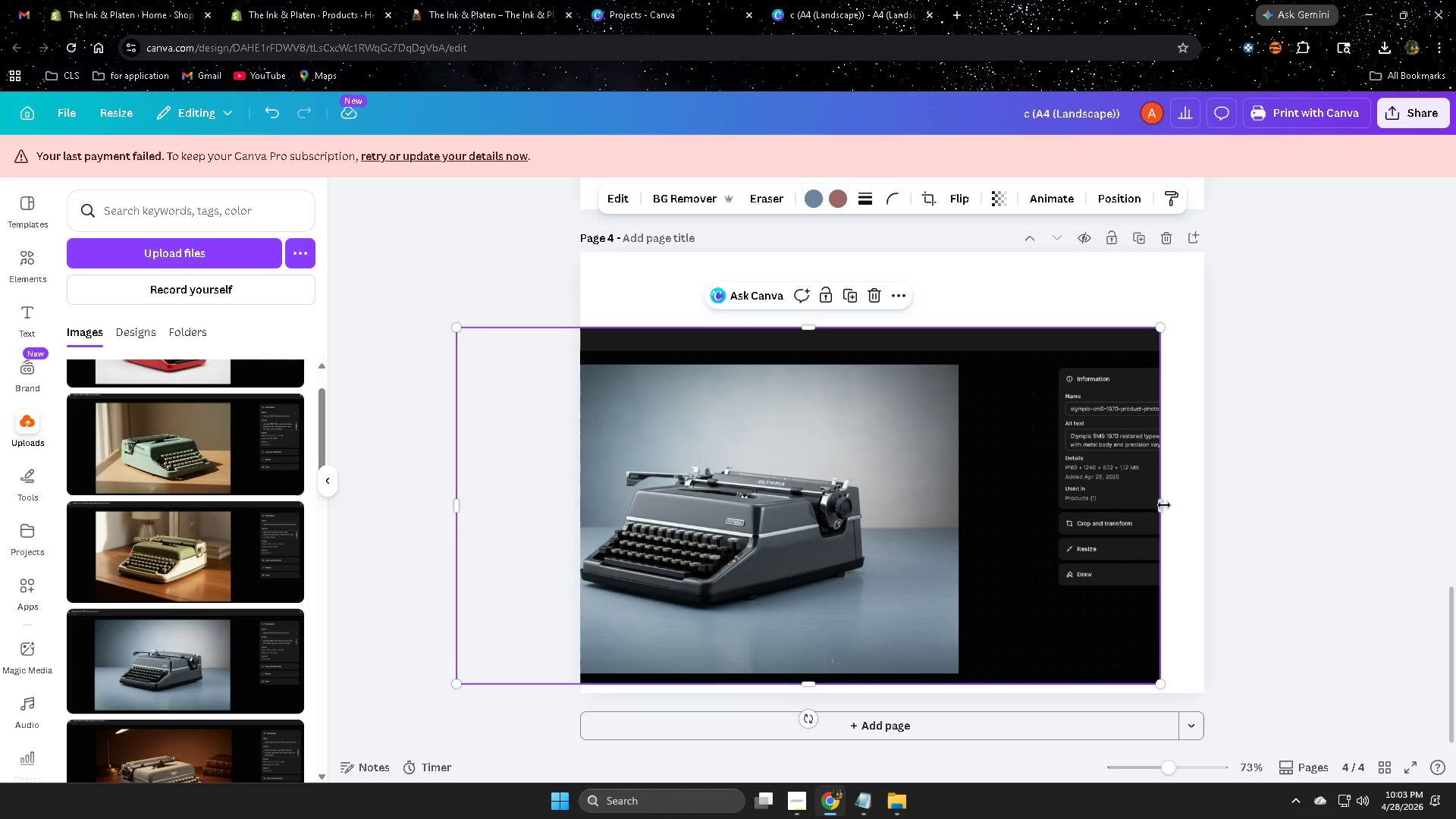 
left_click_drag(start_coordinate=[1162, 505], to_coordinate=[1197, 516])
 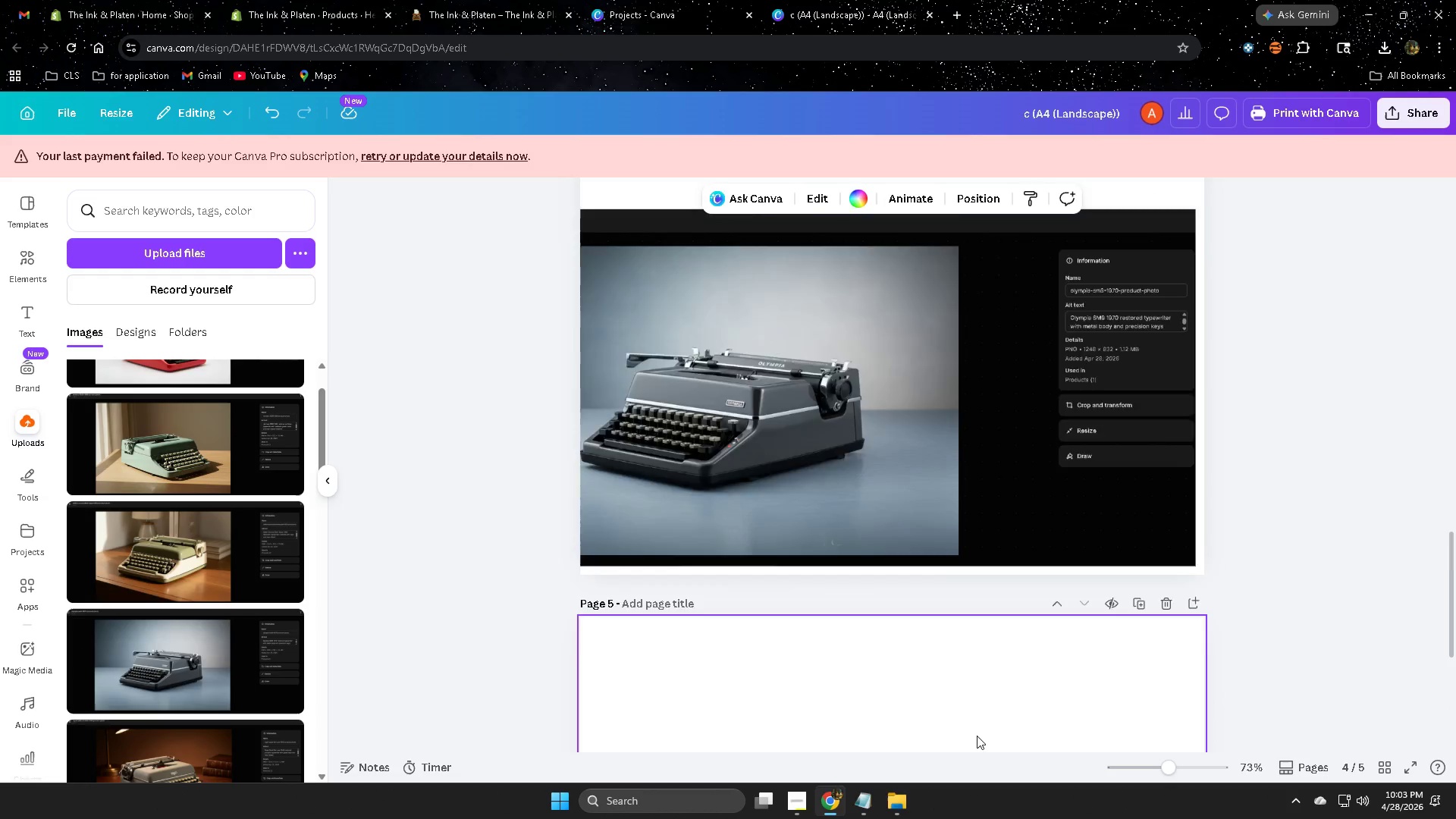 
left_click([180, 623])
 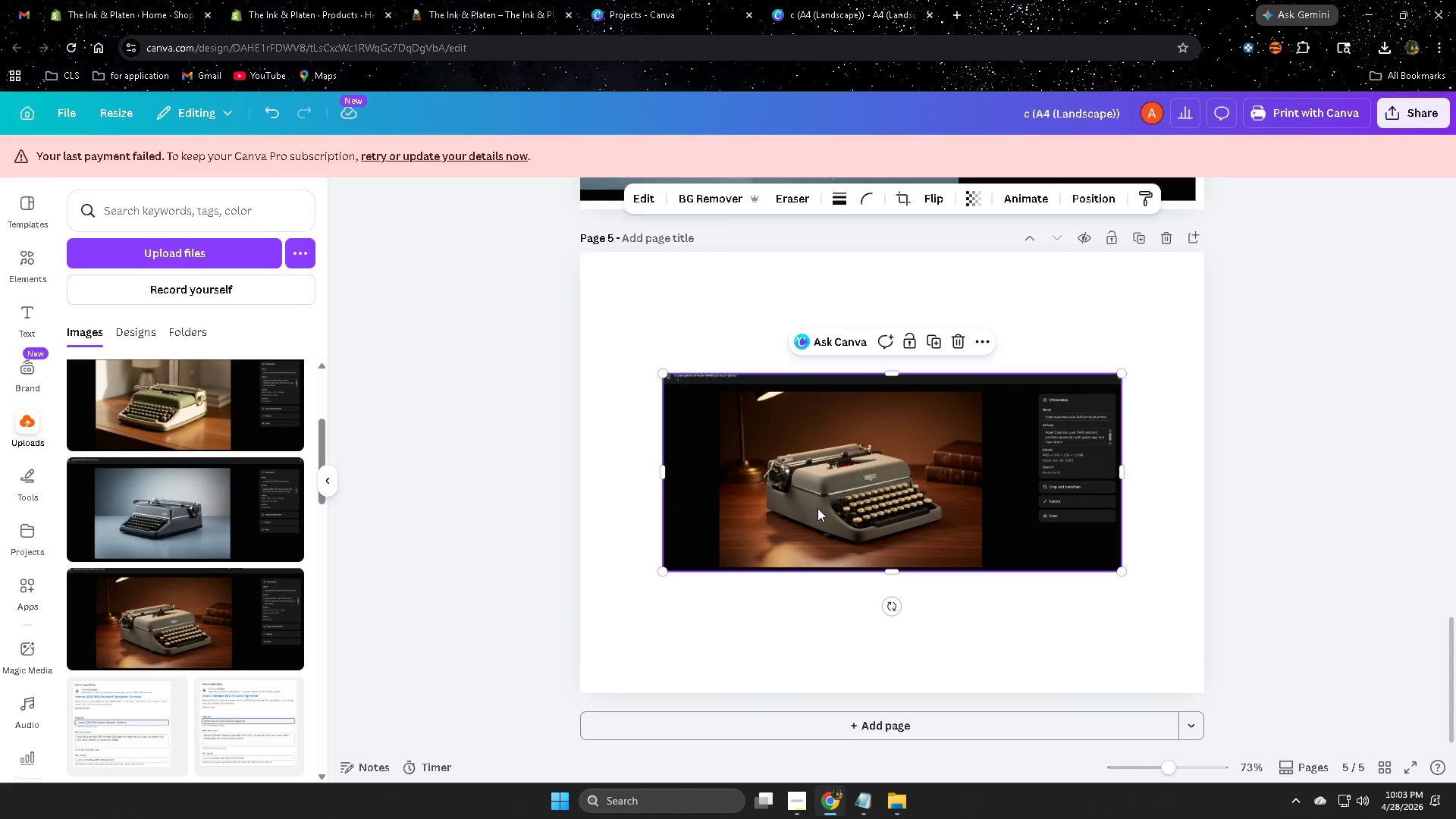 
scroll: coordinate [184, 654], scroll_direction: down, amount: 2.0
 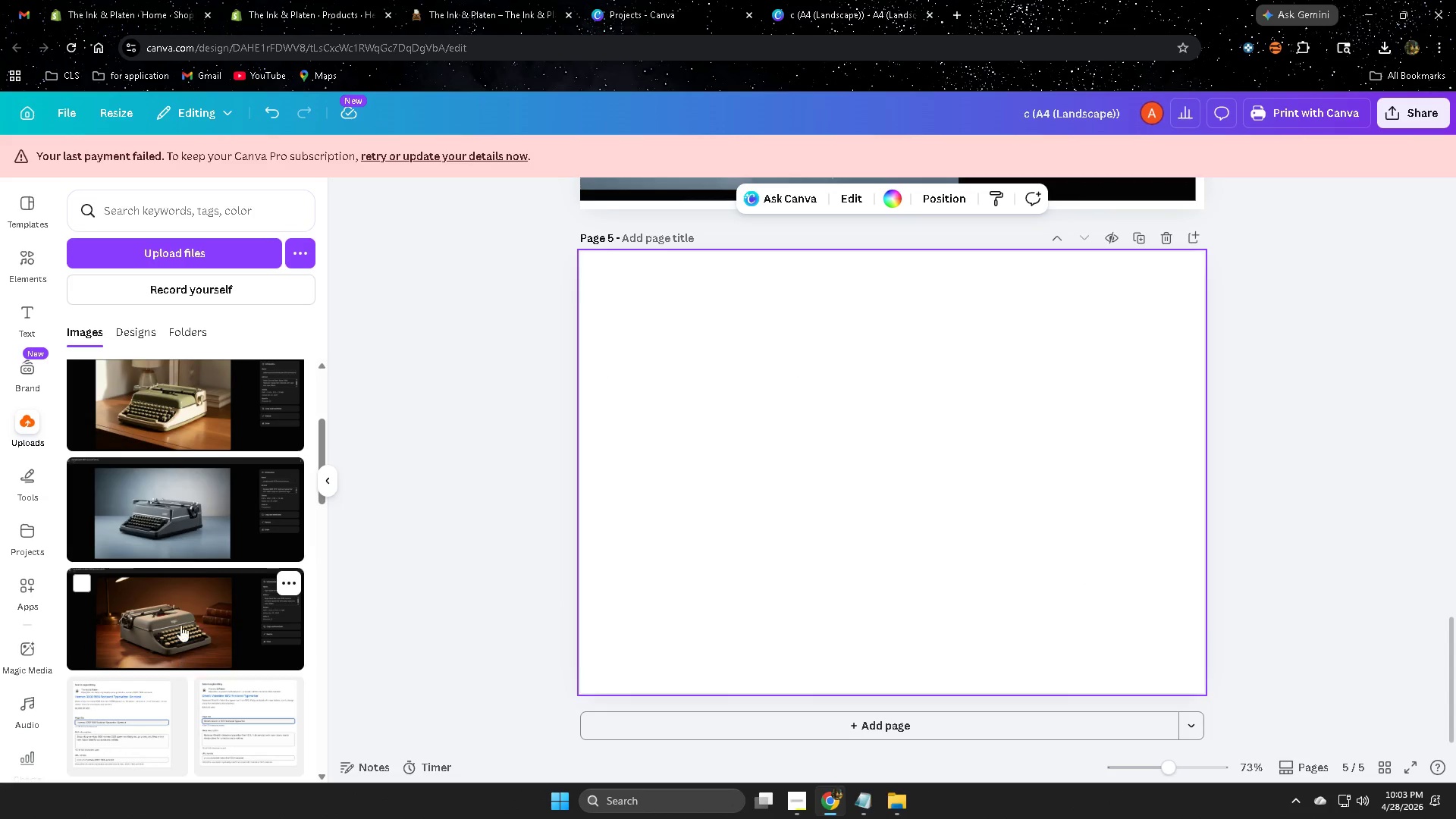 
left_click_drag(start_coordinate=[823, 503], to_coordinate=[711, 431])
 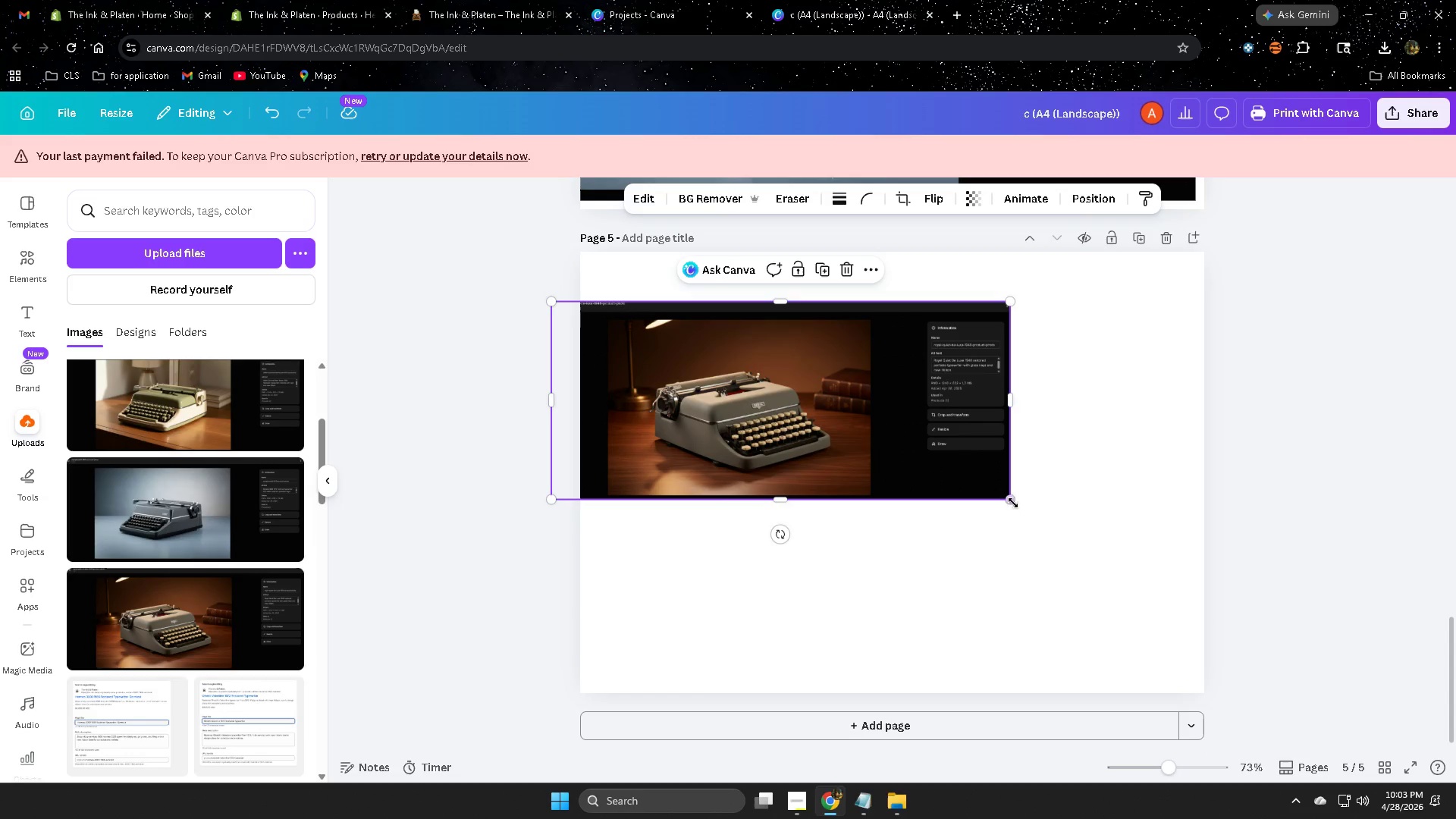 
left_click_drag(start_coordinate=[1009, 500], to_coordinate=[1257, 733])
 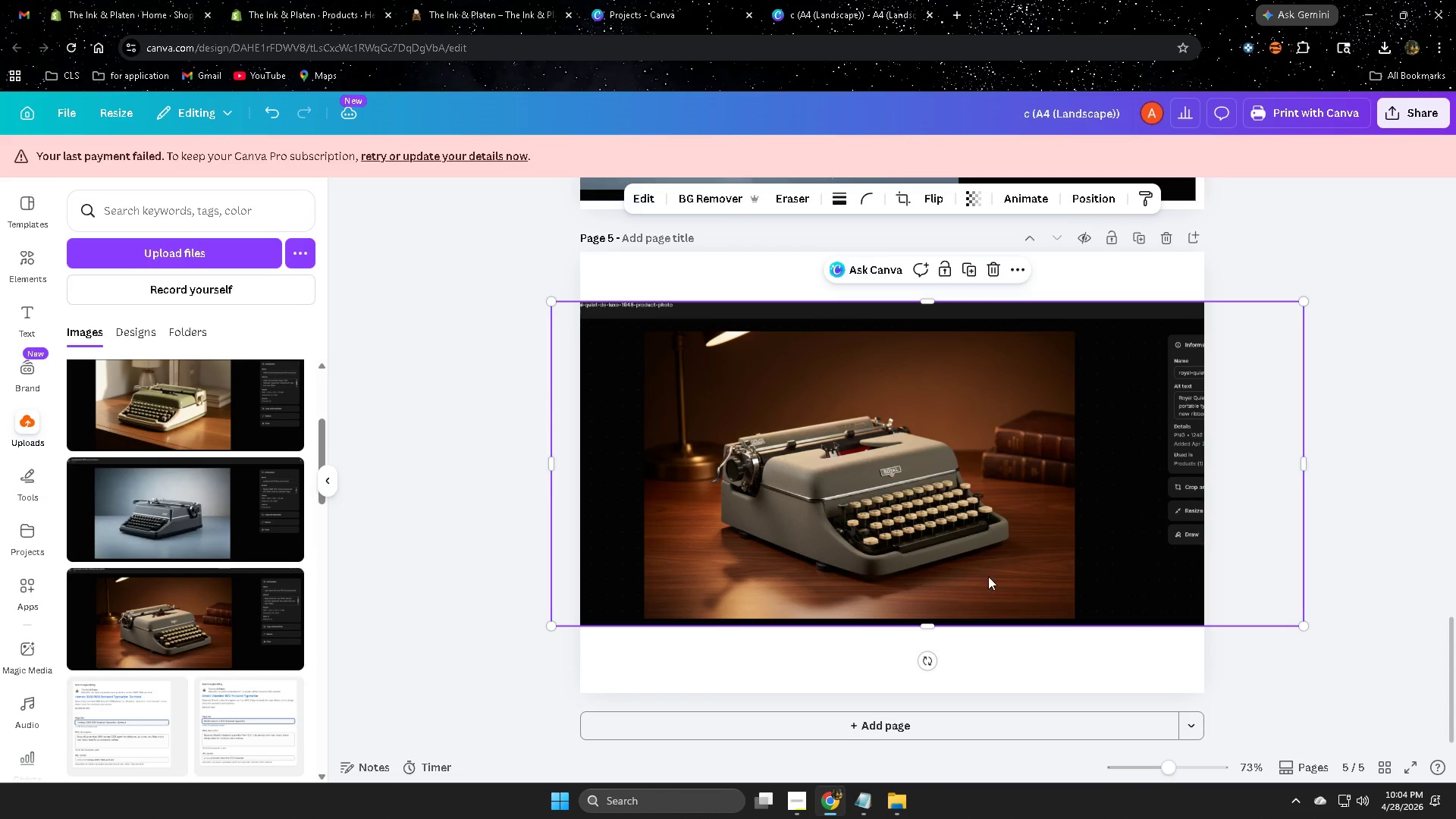 
left_click_drag(start_coordinate=[977, 570], to_coordinate=[866, 566])
 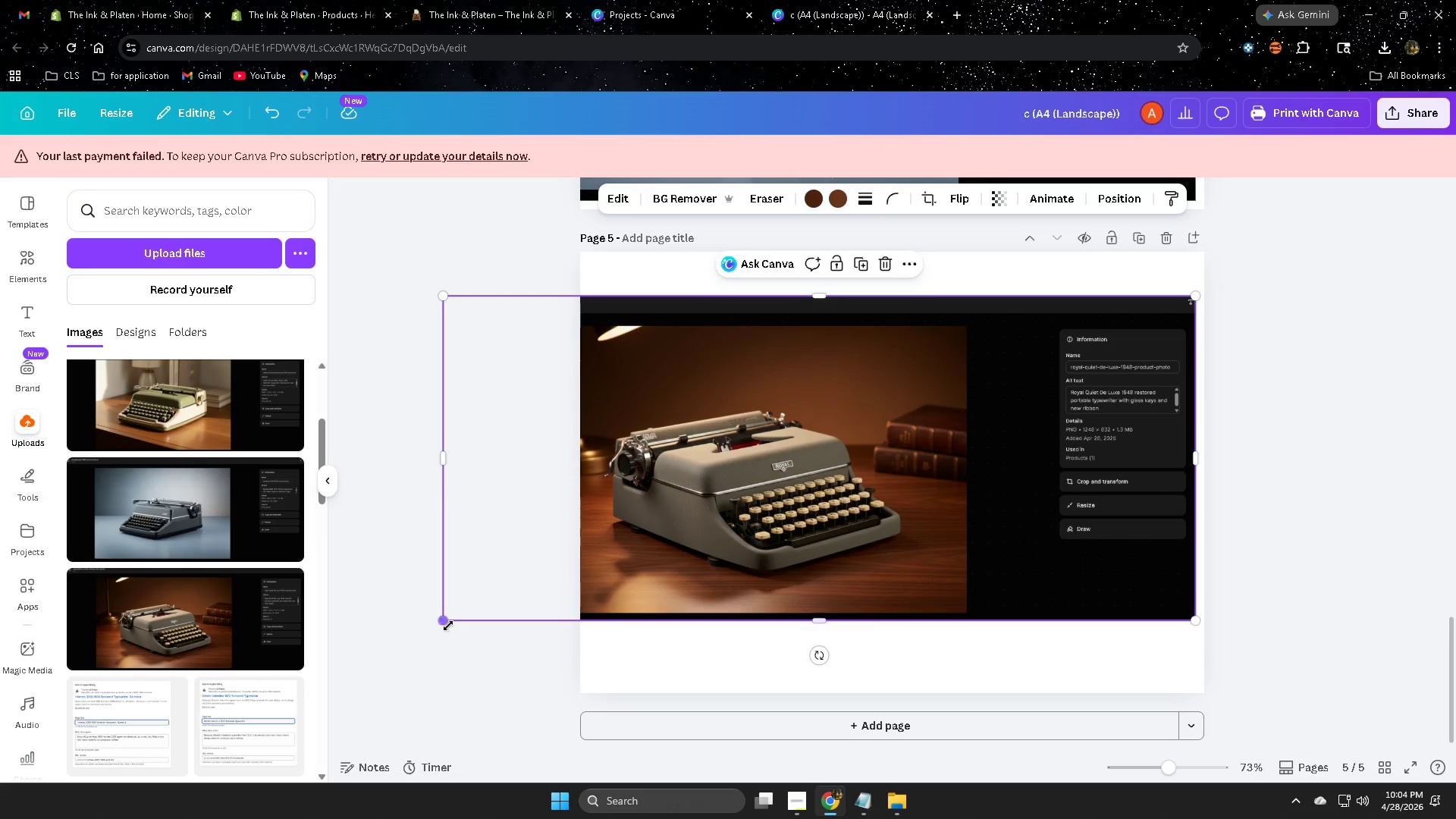 
left_click_drag(start_coordinate=[821, 624], to_coordinate=[821, 665])
 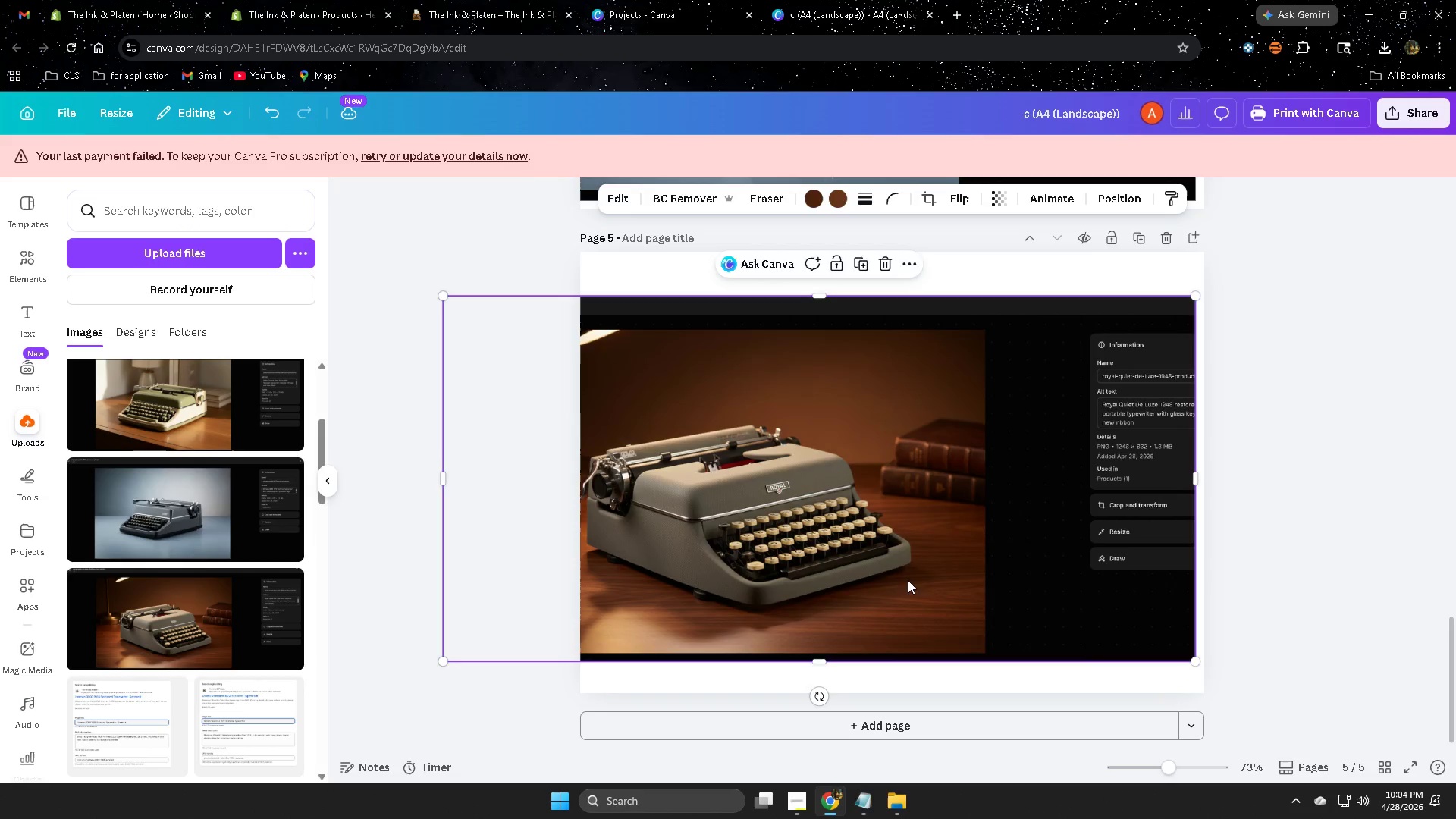 
left_click_drag(start_coordinate=[910, 579], to_coordinate=[892, 575])
 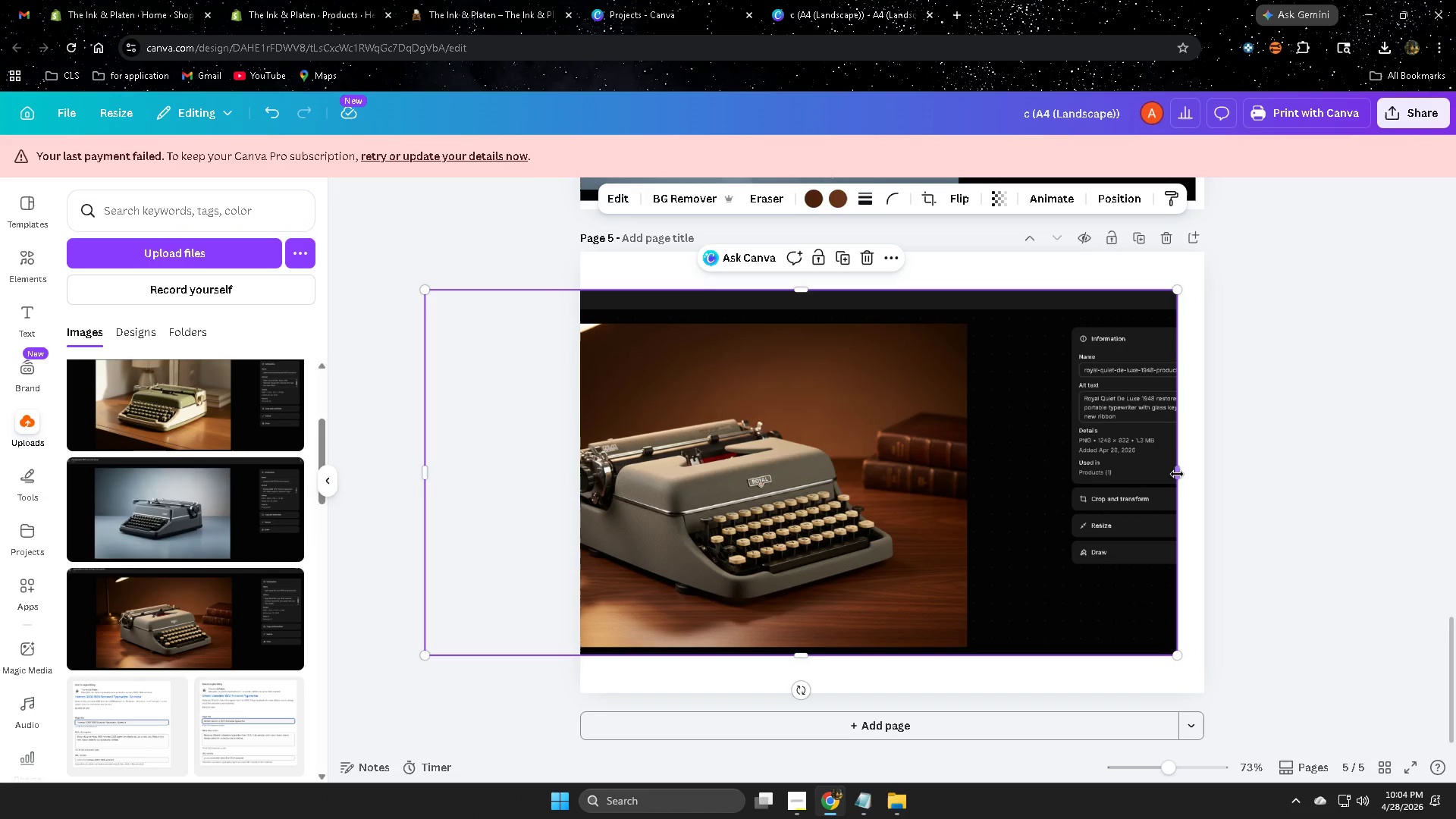 
left_click_drag(start_coordinate=[1176, 474], to_coordinate=[1213, 479])
 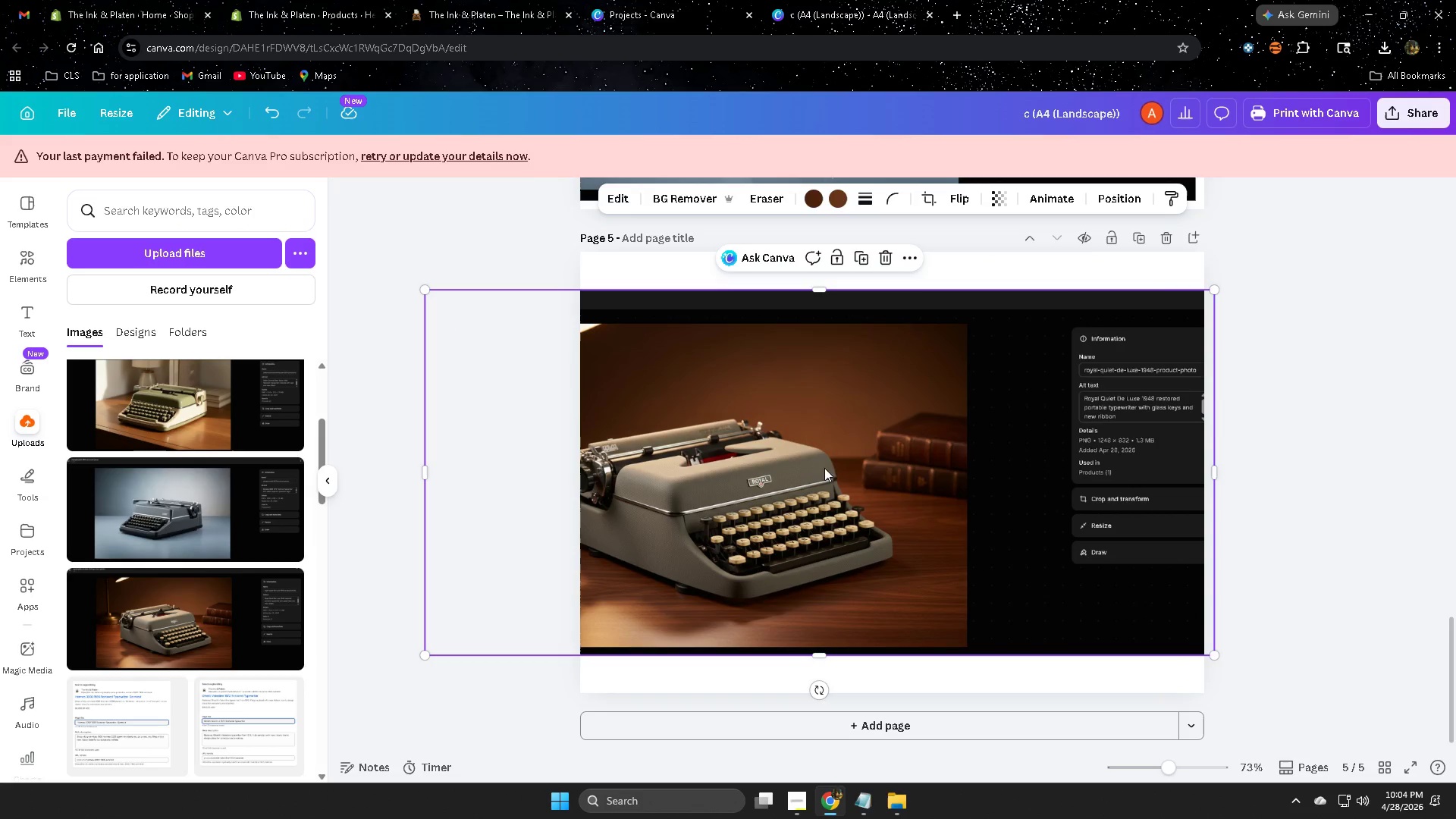 
left_click_drag(start_coordinate=[849, 470], to_coordinate=[843, 473])
 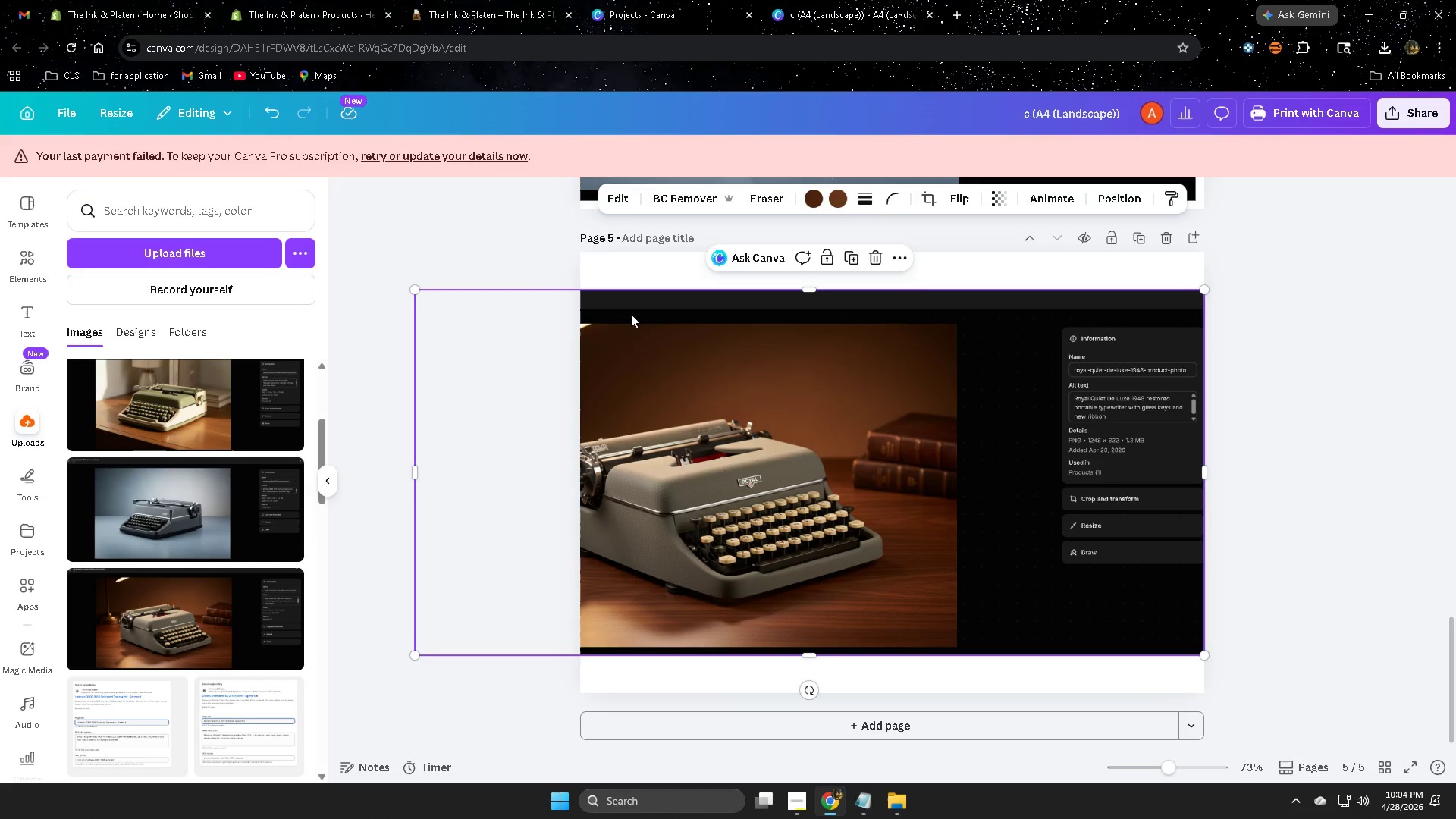 
wait(5.23)
 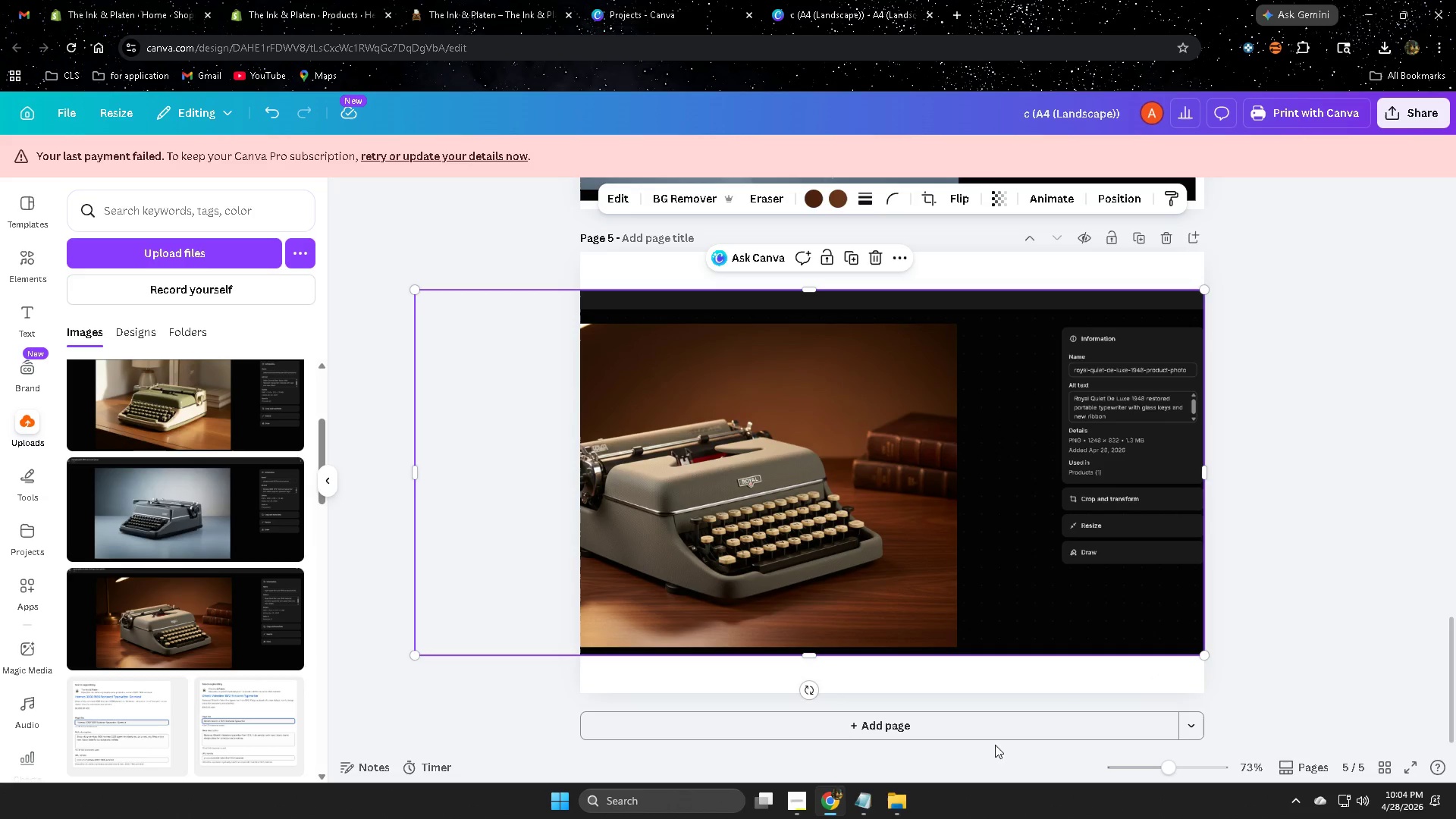 
left_click_drag(start_coordinate=[410, 657], to_coordinate=[456, 651])
 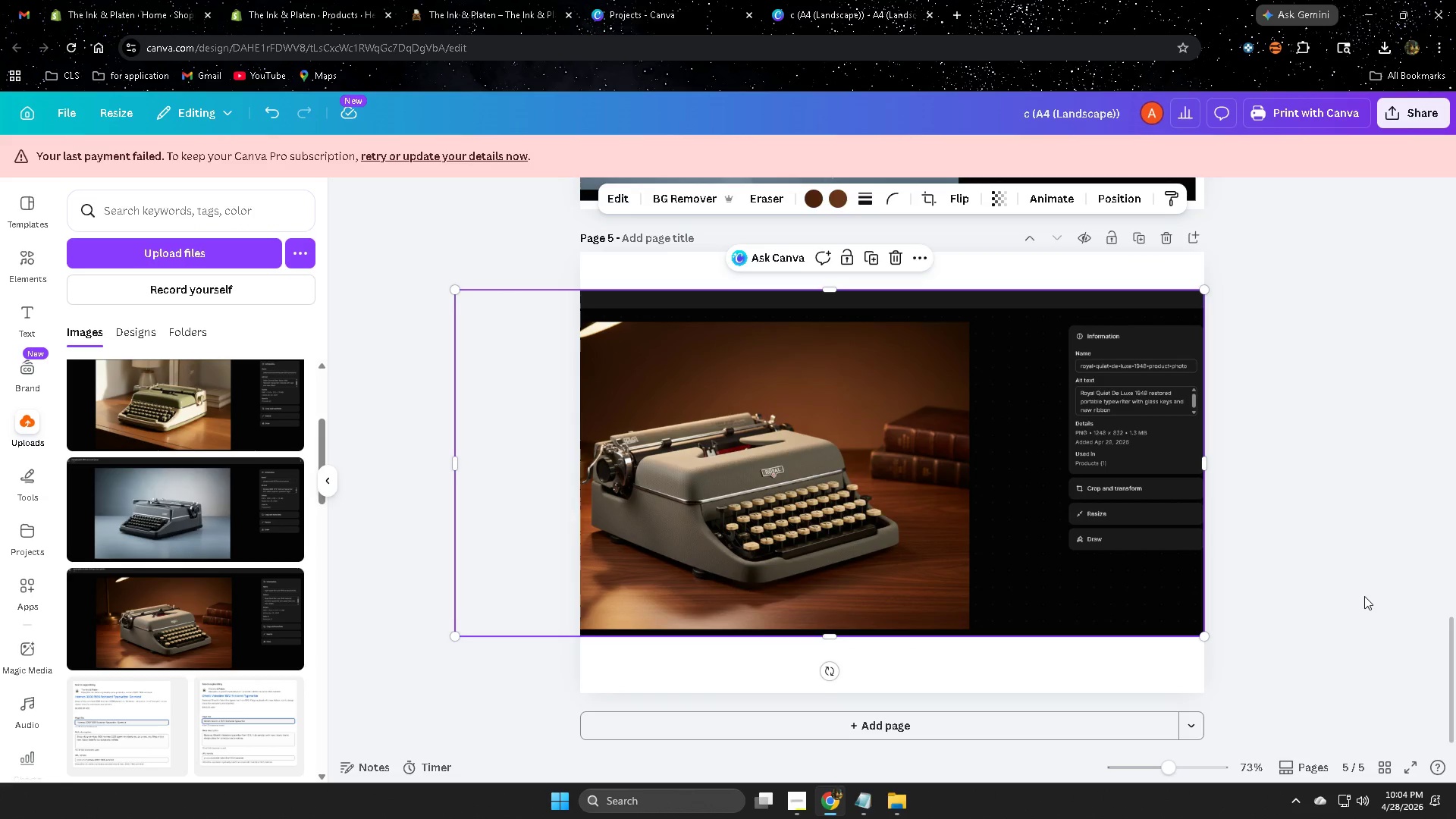 
left_click([1364, 596])
 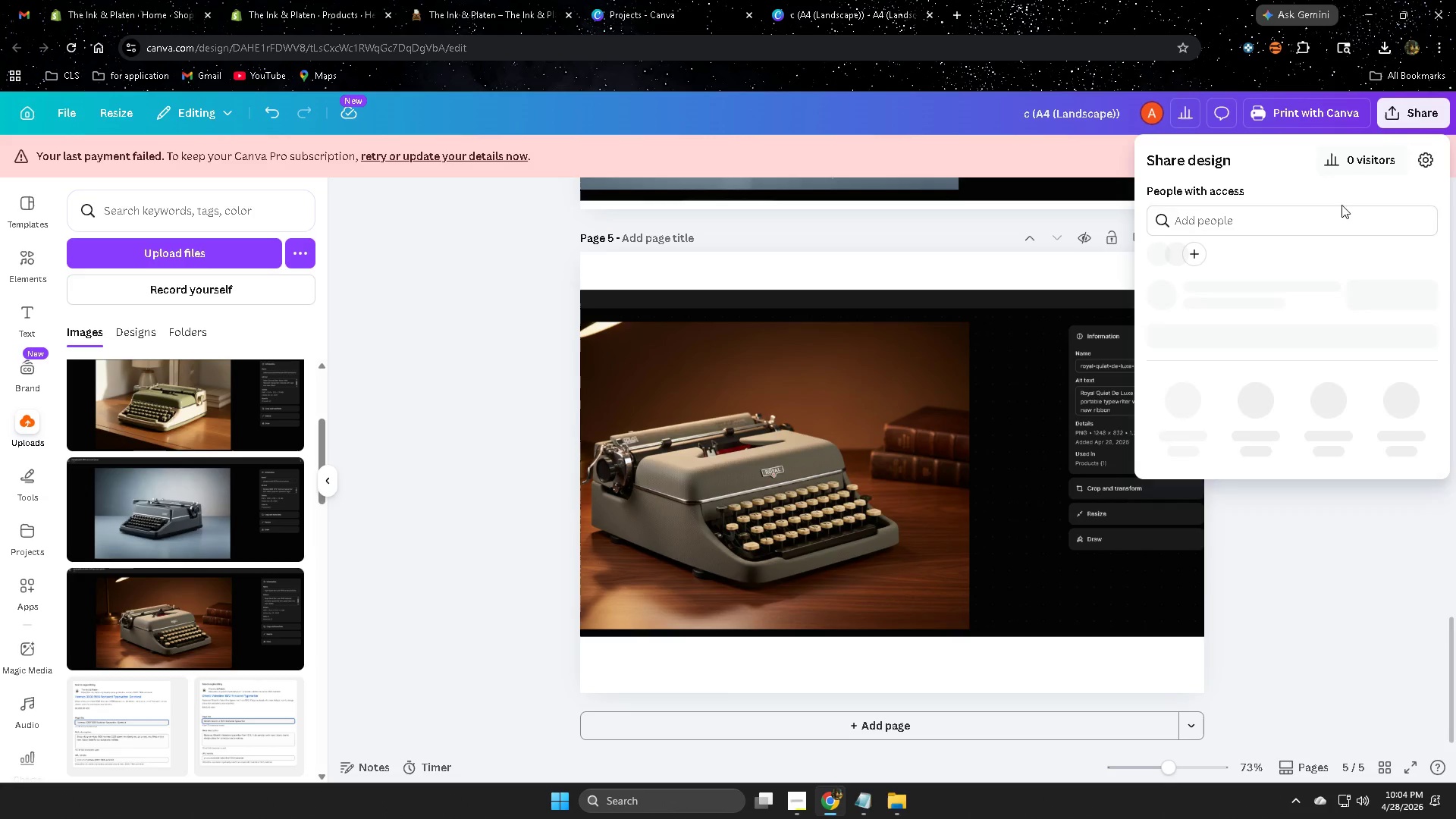 
left_click([1174, 460])
 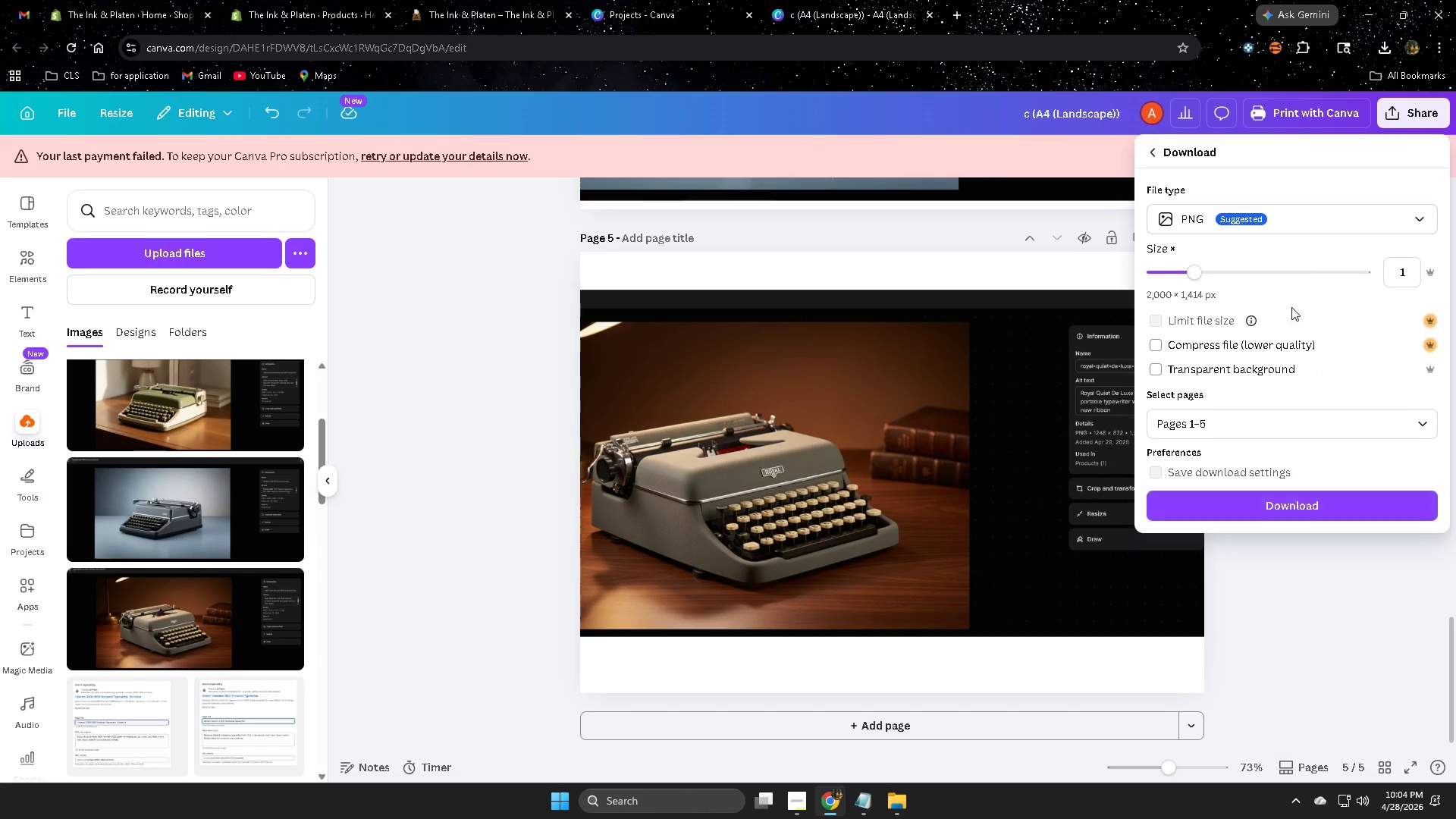 
mouse_move([1342, 224])
 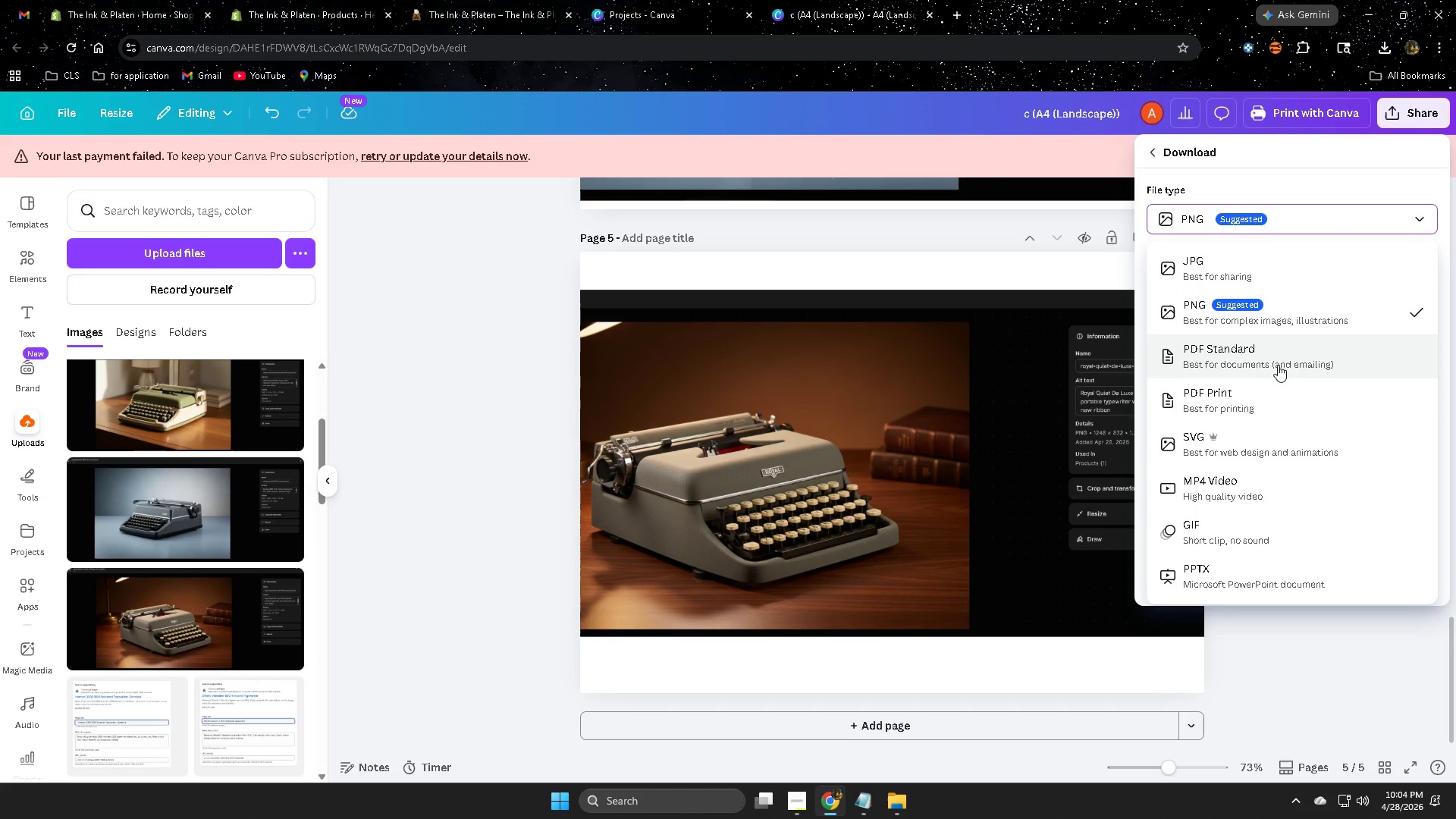 
left_click([1279, 357])
 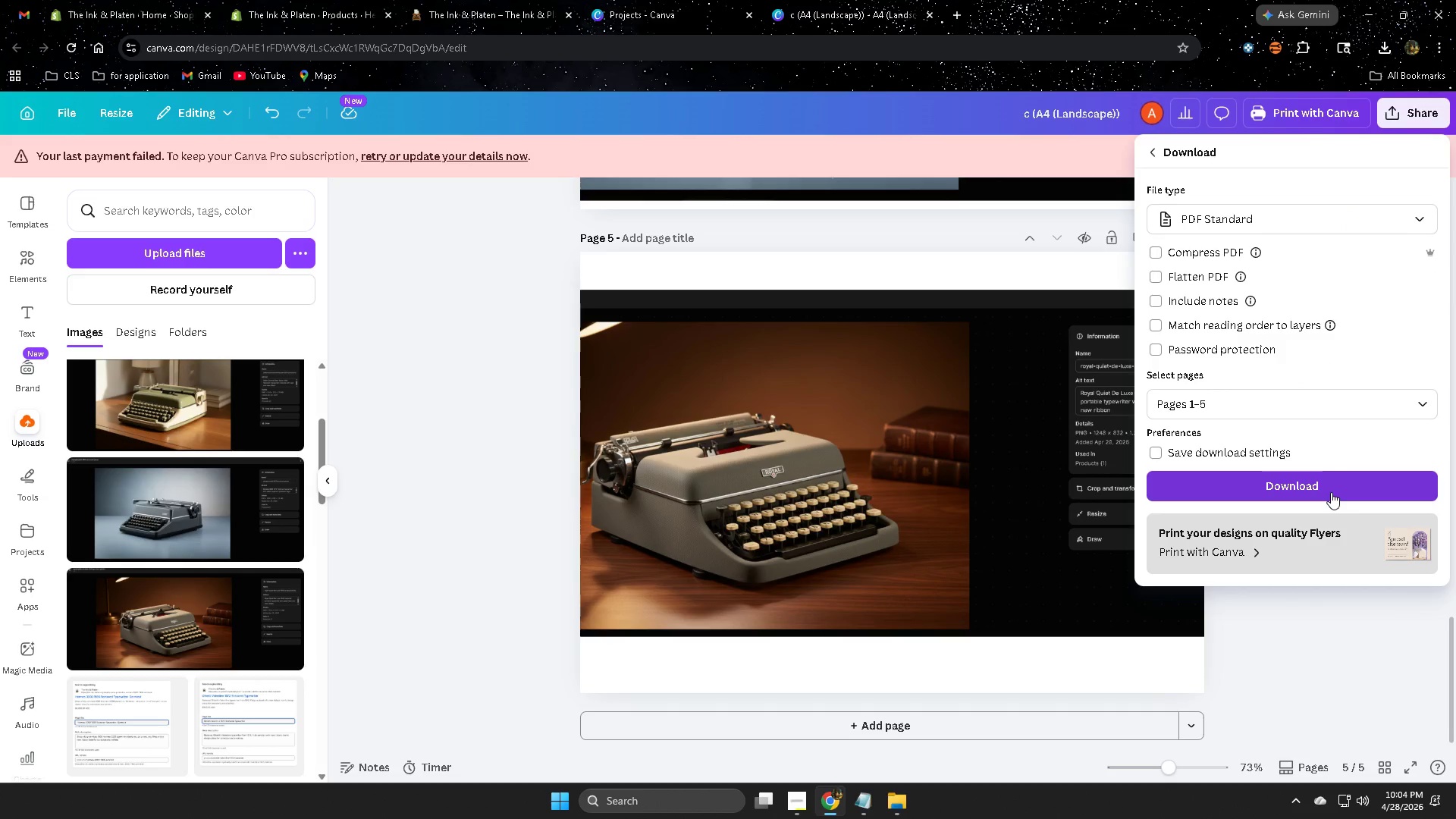 
scroll: coordinate [1320, 535], scroll_direction: down, amount: 2.0
 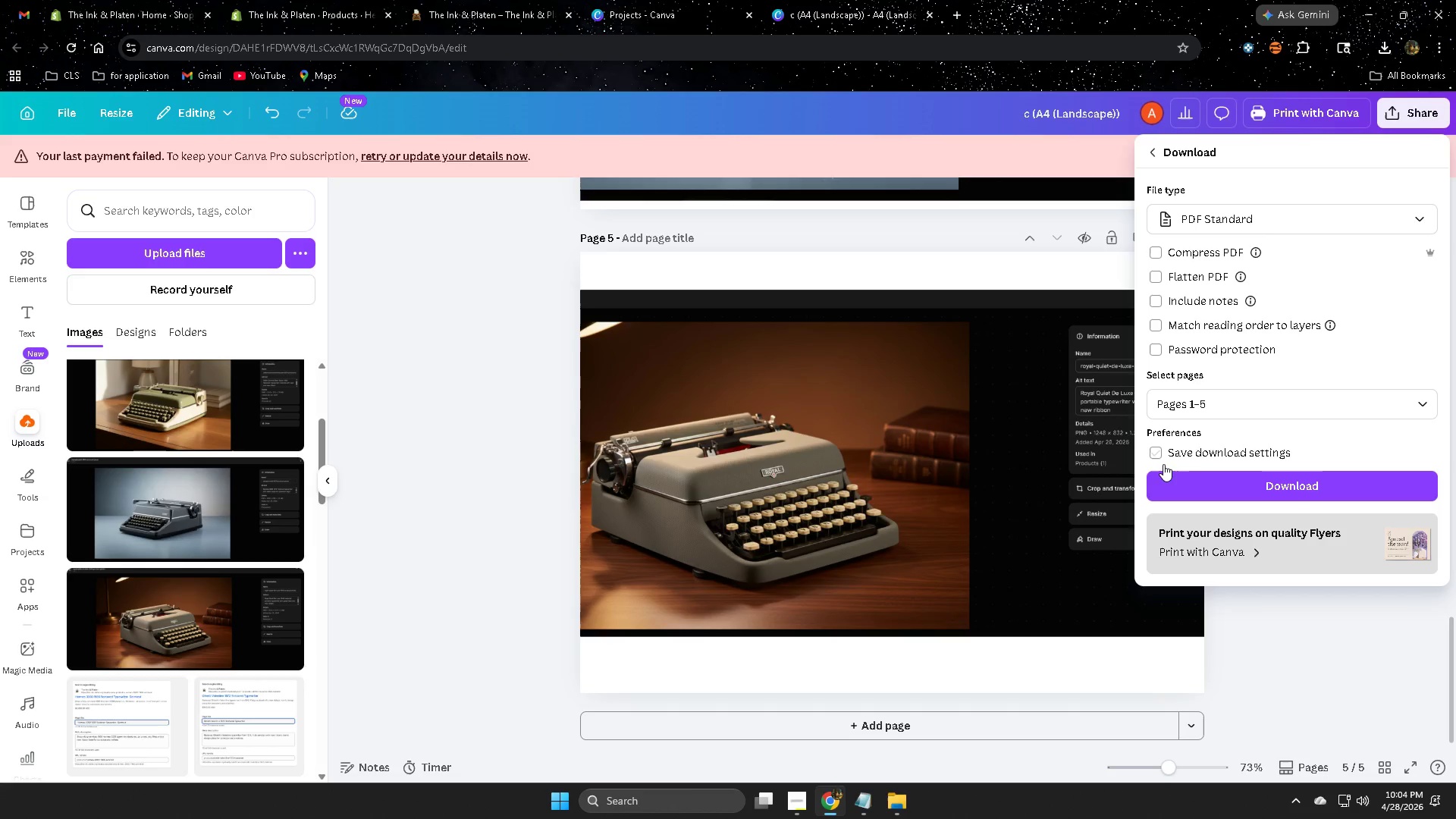 
left_click([1295, 488])
 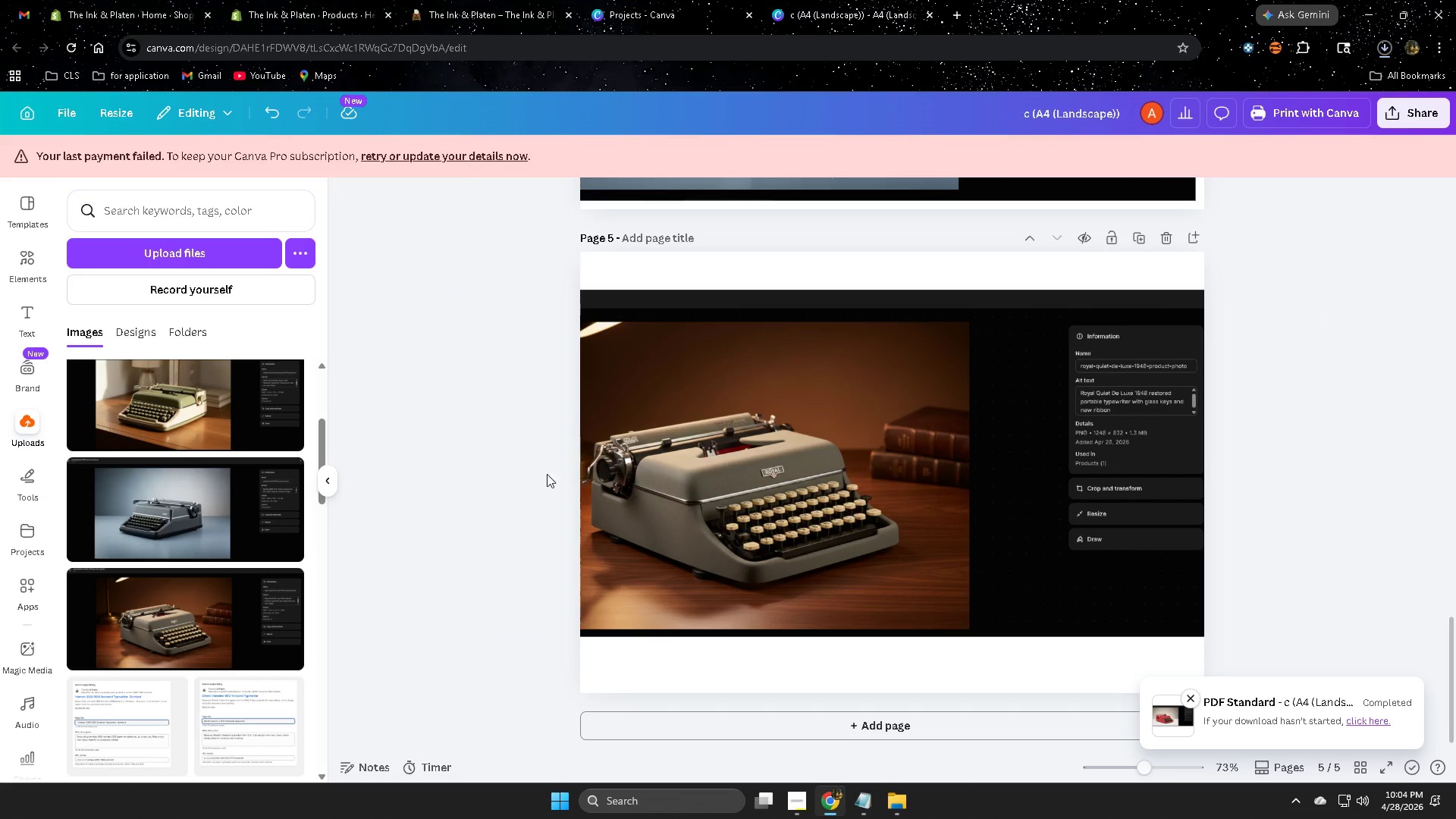 
wait(7.17)
 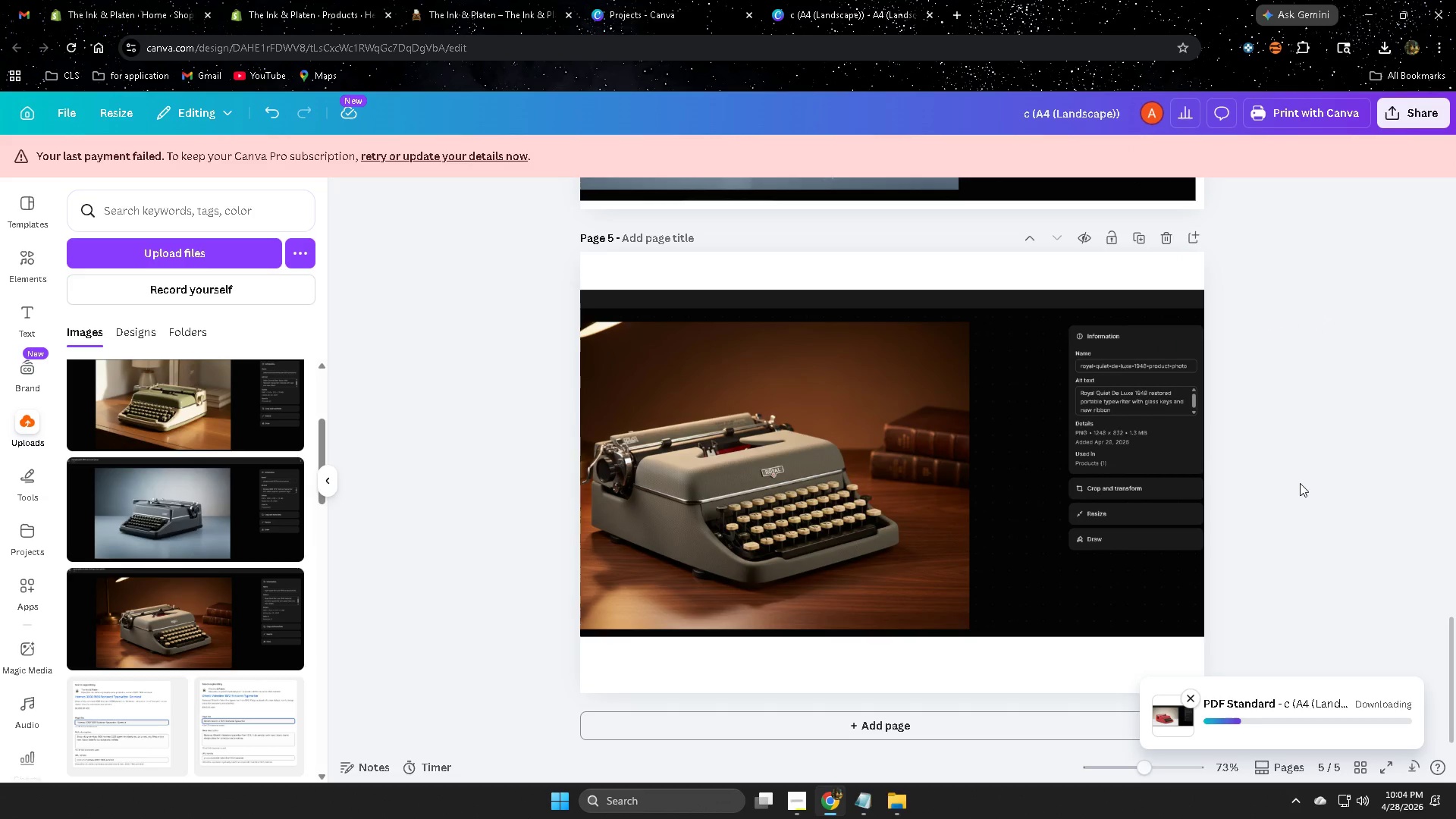 
scroll: coordinate [807, 572], scroll_direction: up, amount: 30.0
 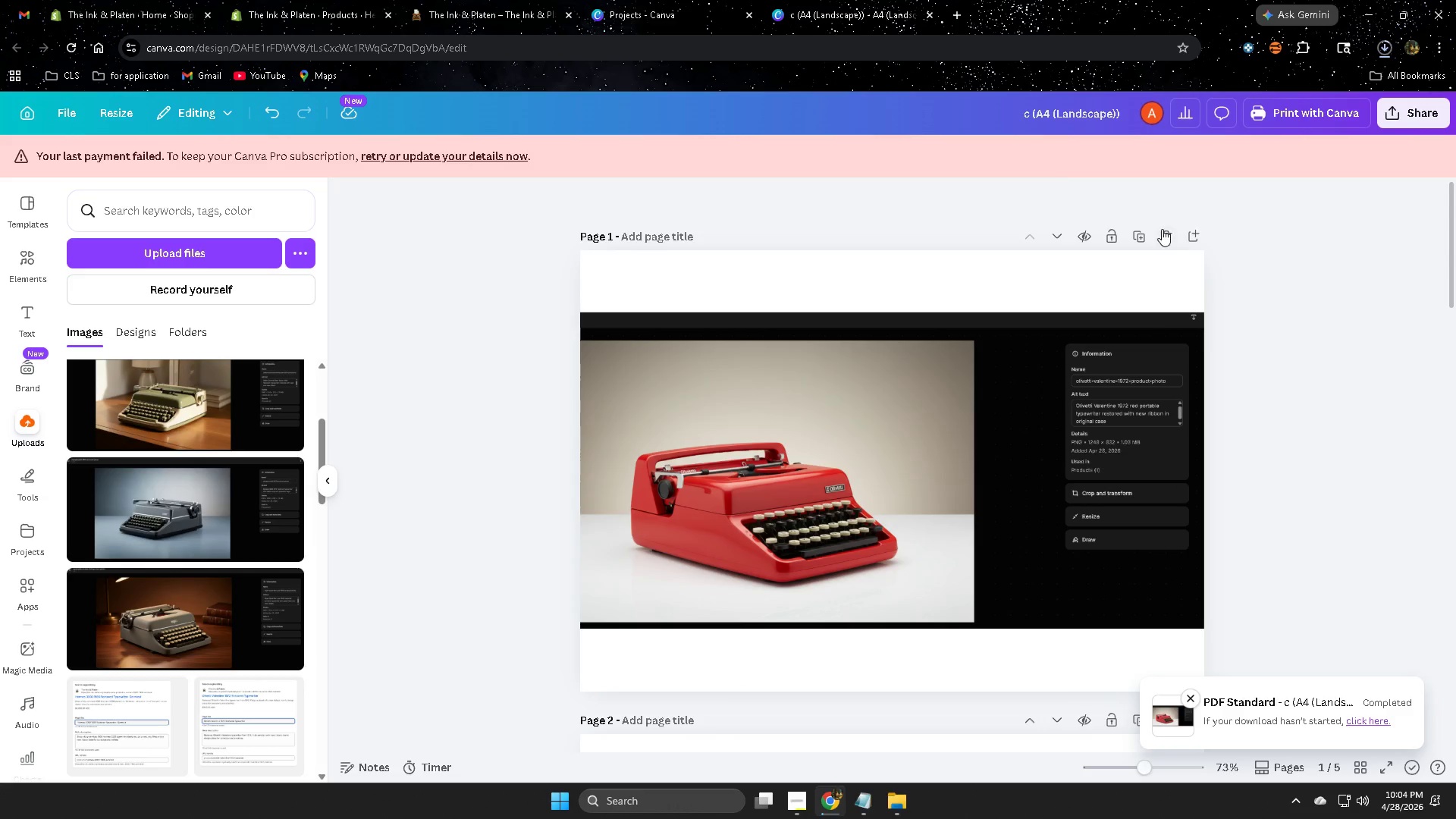 
left_click([1168, 240])
 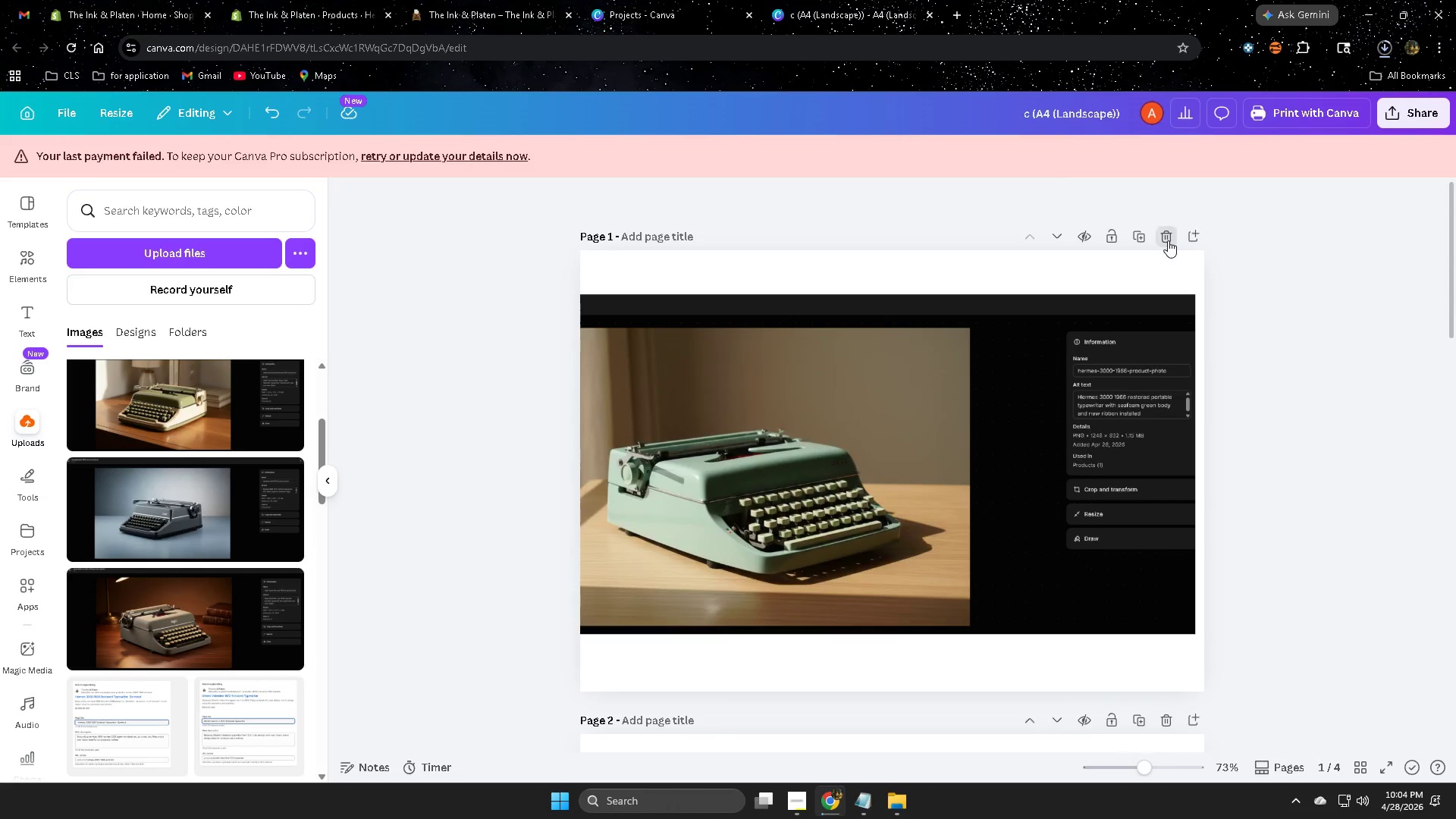 
double_click([1168, 240])
 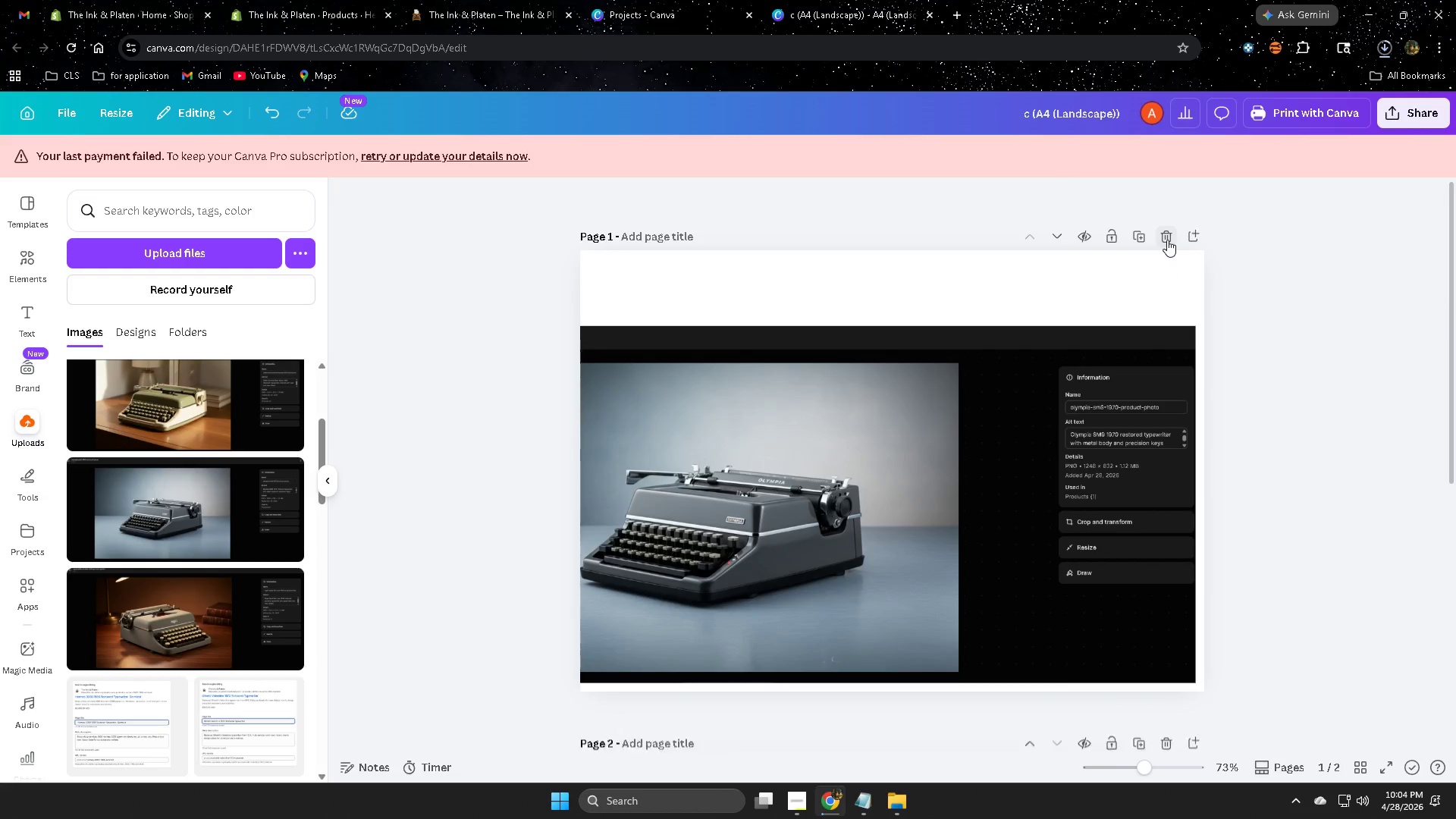 
left_click([1167, 240])
 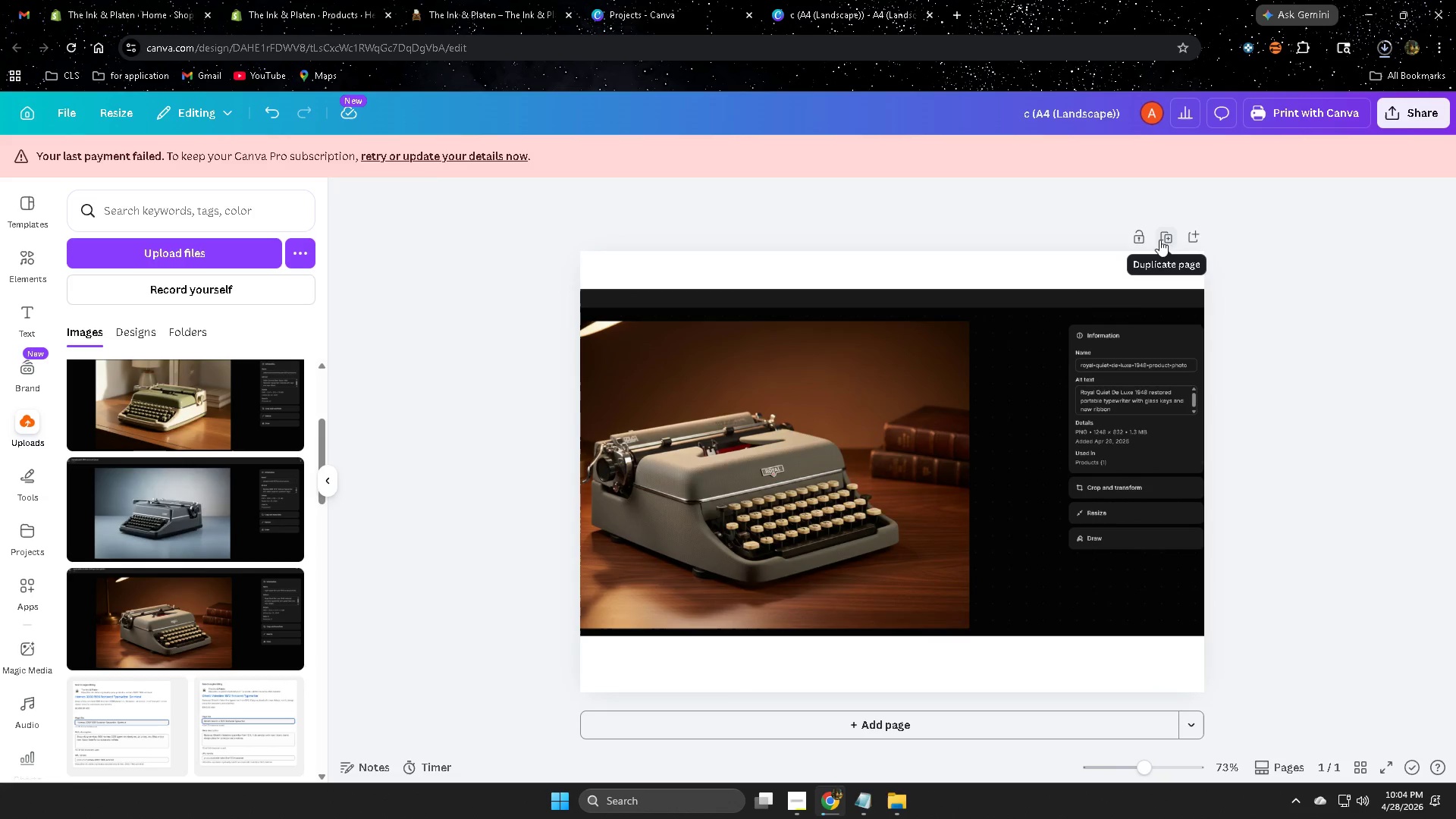 
left_click([883, 441])
 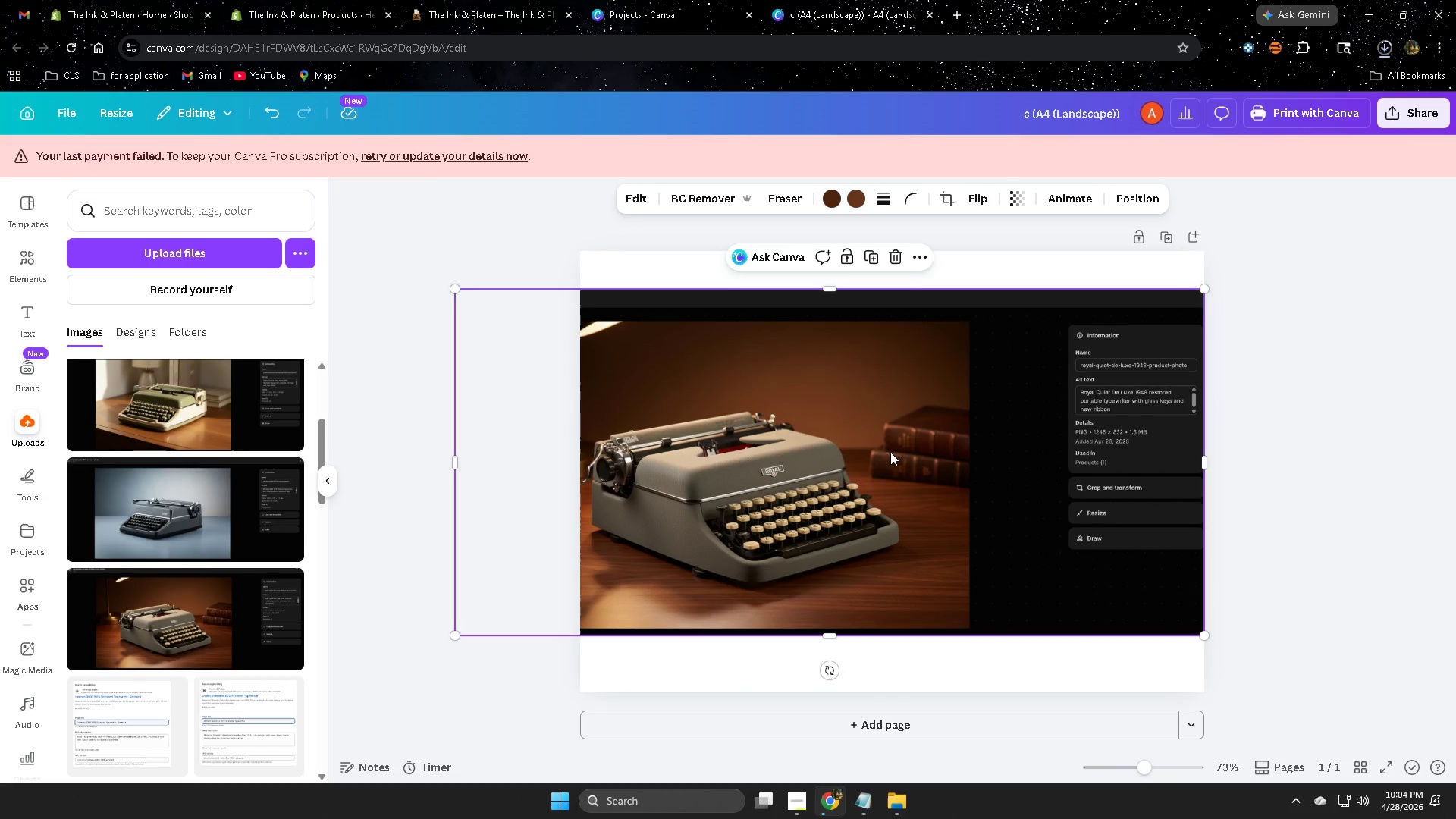 
key(Delete)
 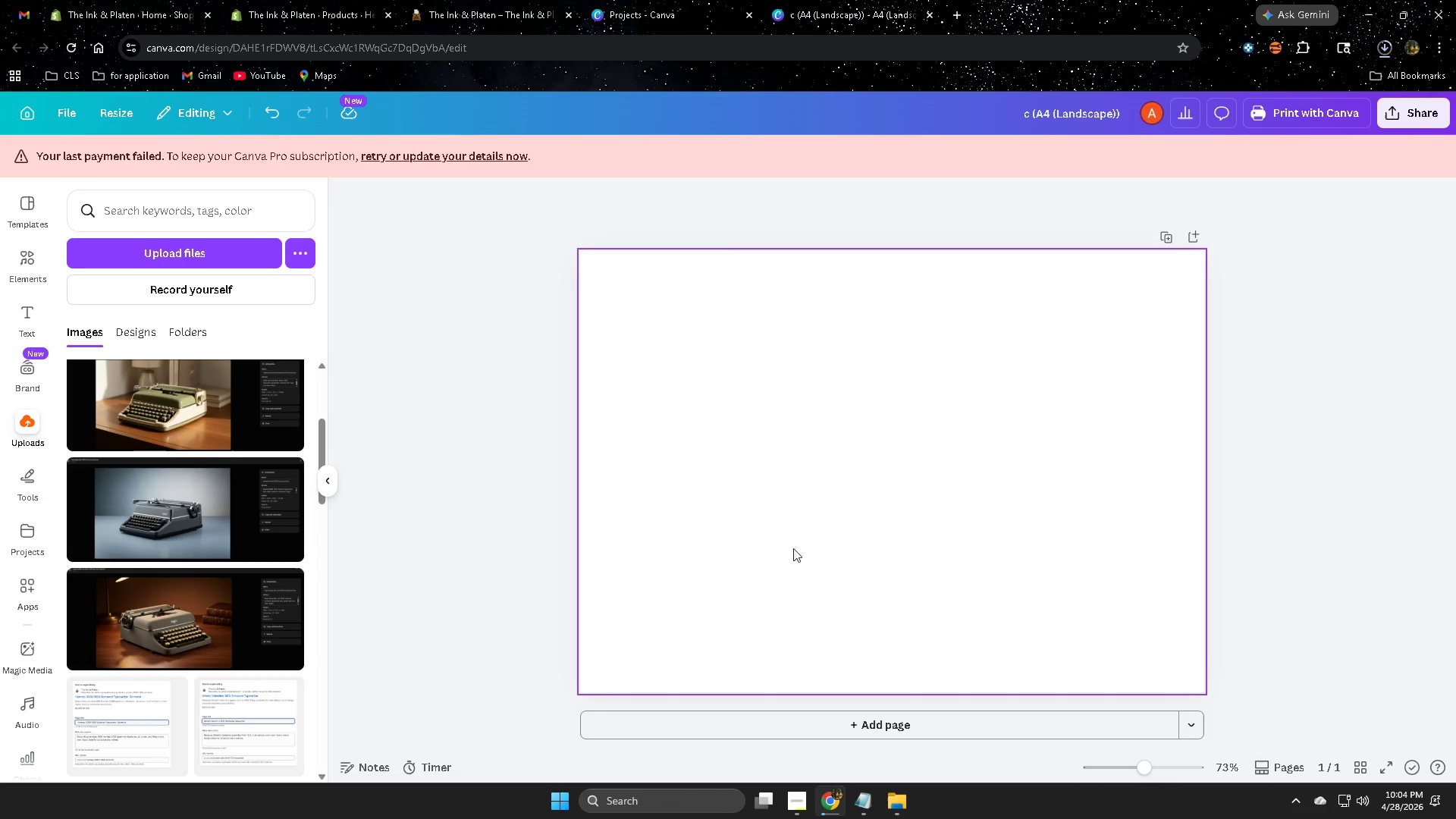 
scroll: coordinate [109, 635], scroll_direction: down, amount: 7.0
 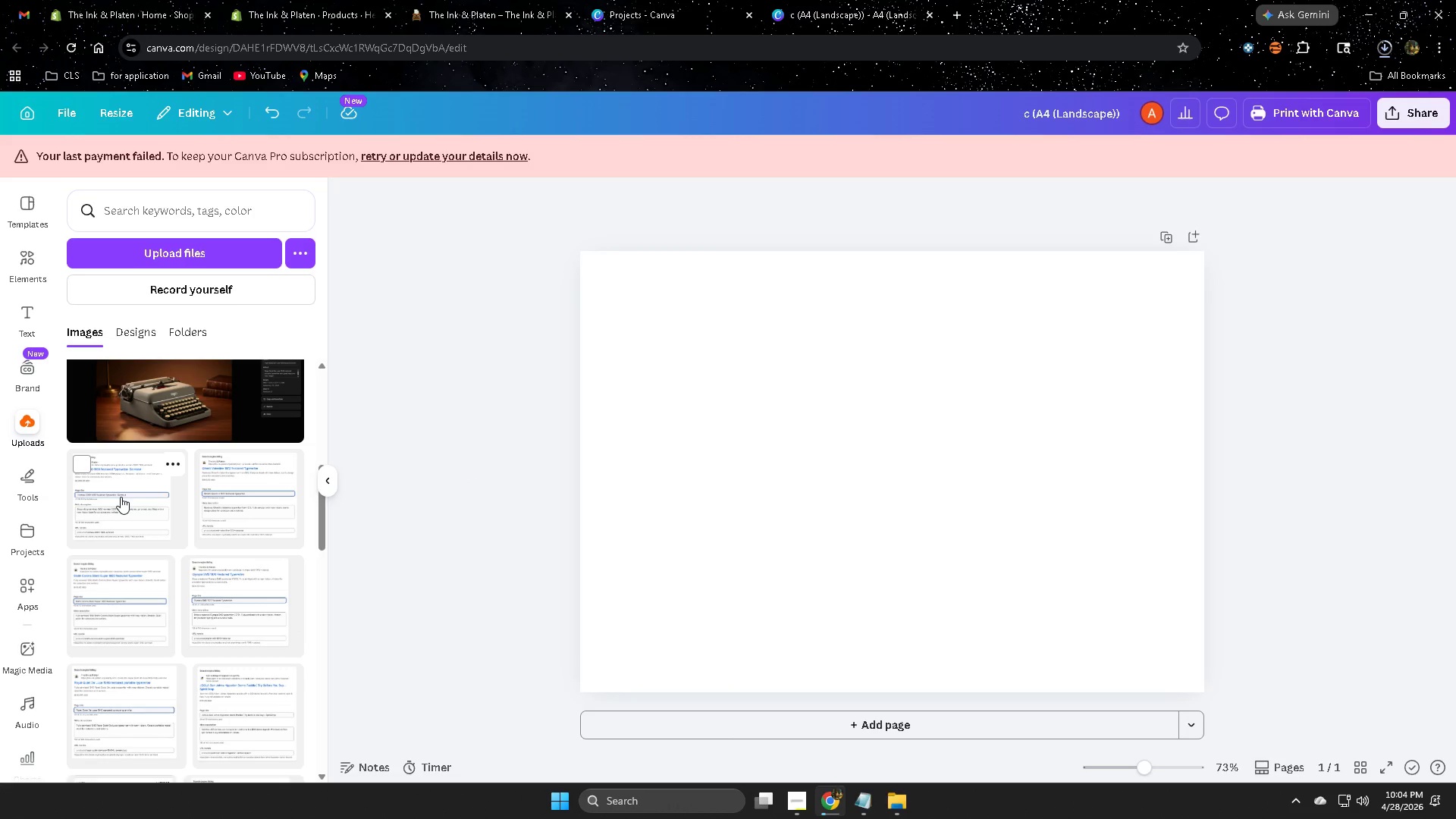 
left_click([121, 497])
 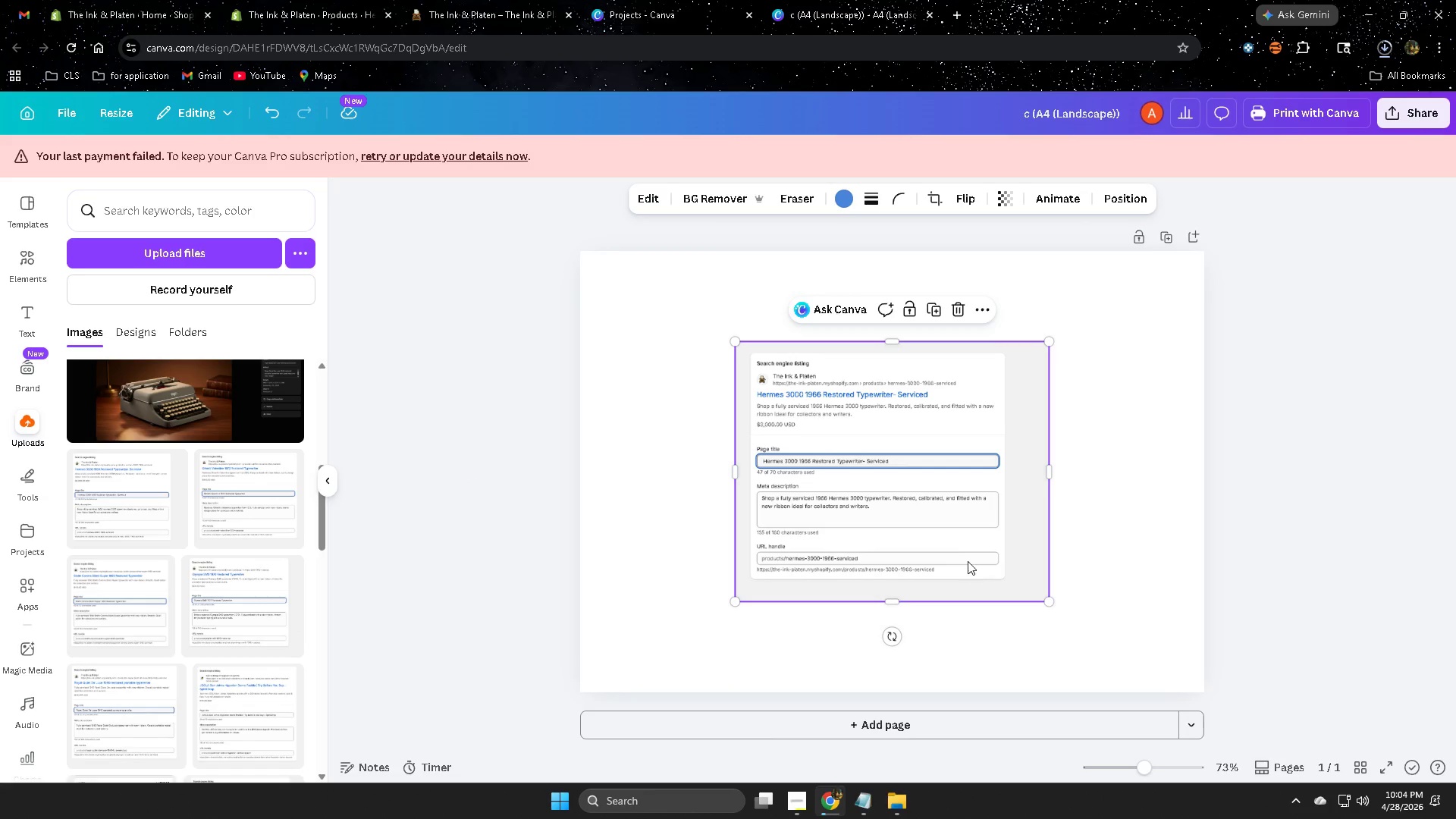 
left_click_drag(start_coordinate=[953, 547], to_coordinate=[803, 475])
 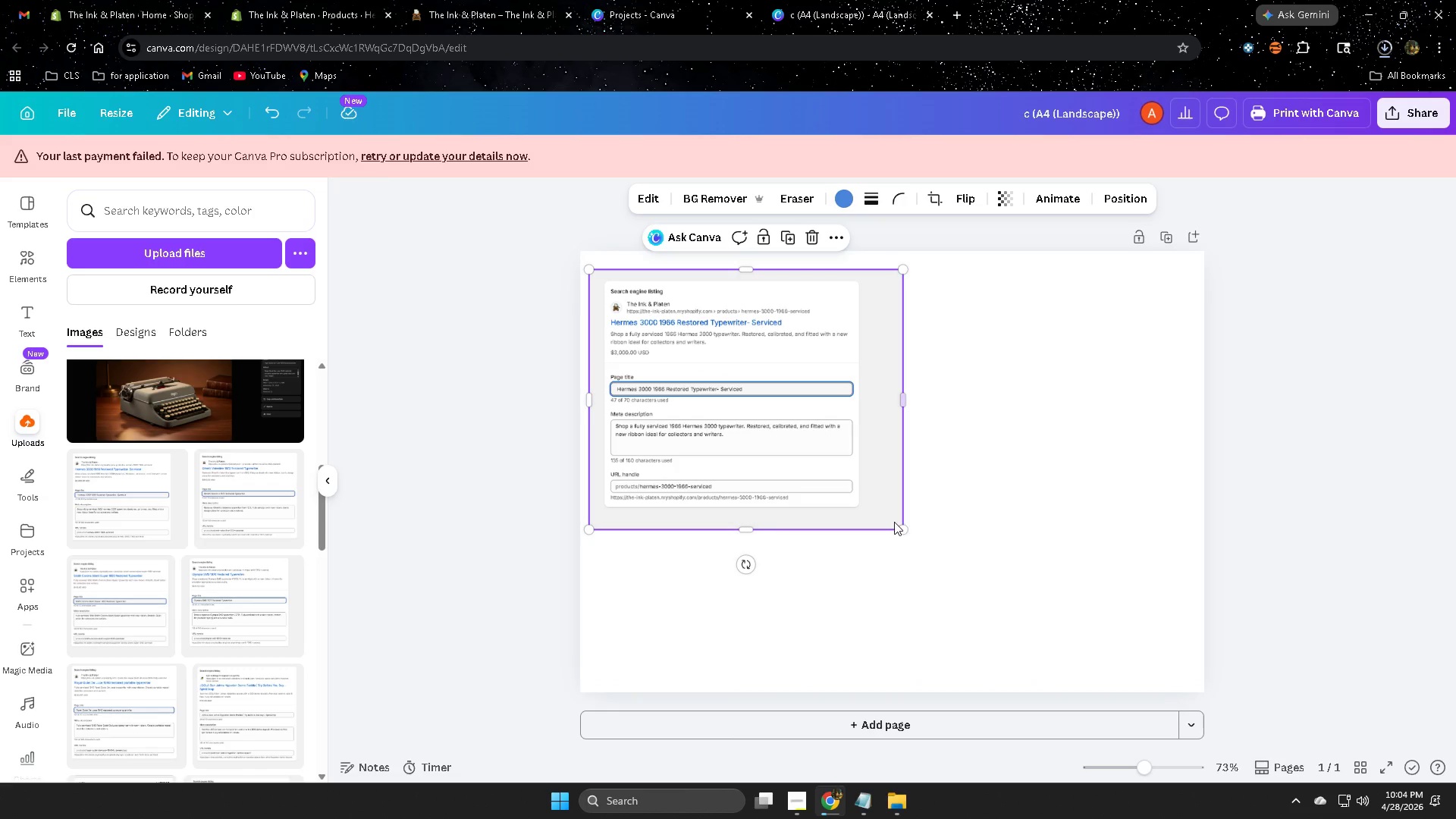 
left_click_drag(start_coordinate=[893, 522], to_coordinate=[892, 512])
 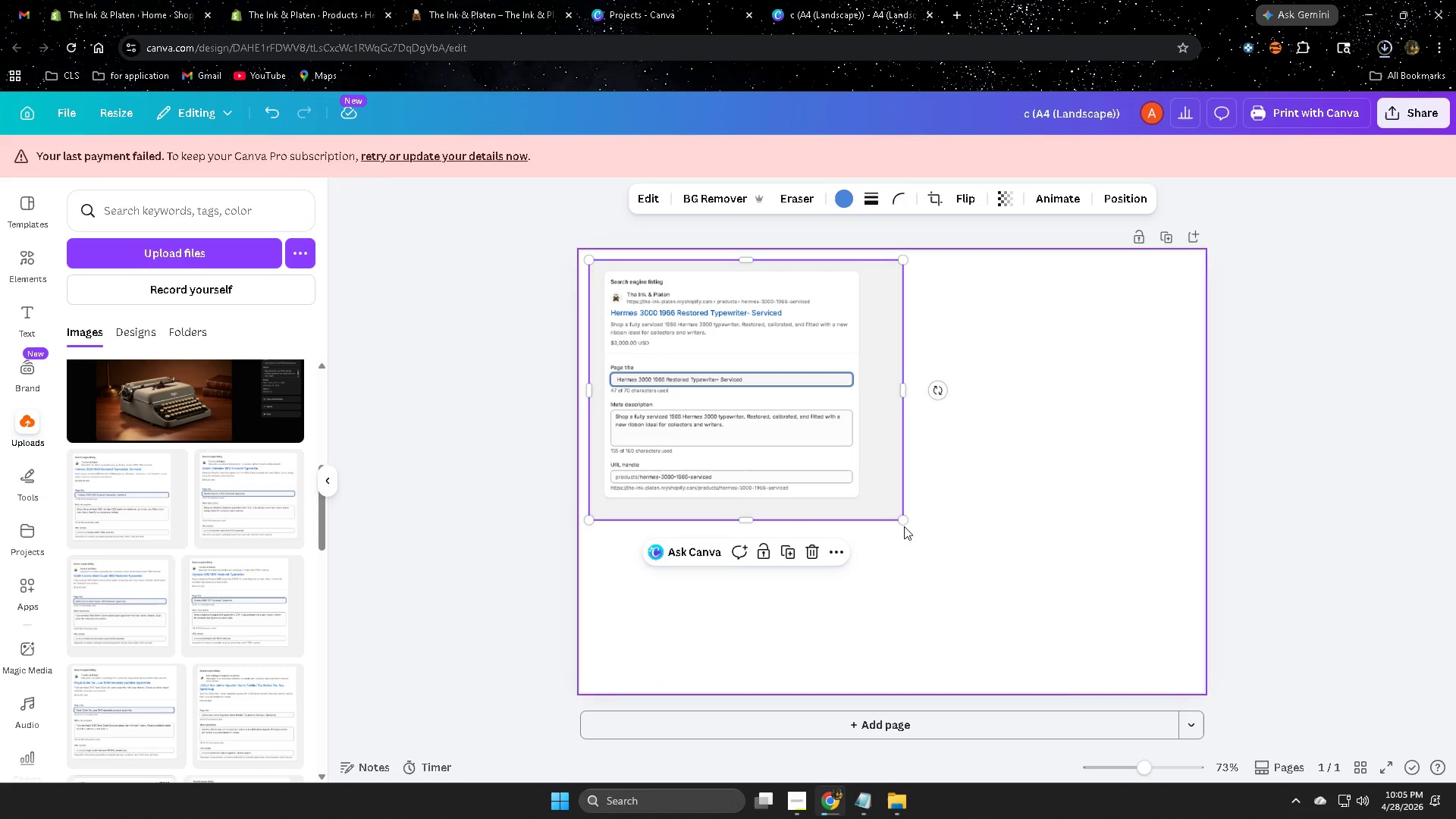 
left_click_drag(start_coordinate=[903, 522], to_coordinate=[1134, 666])
 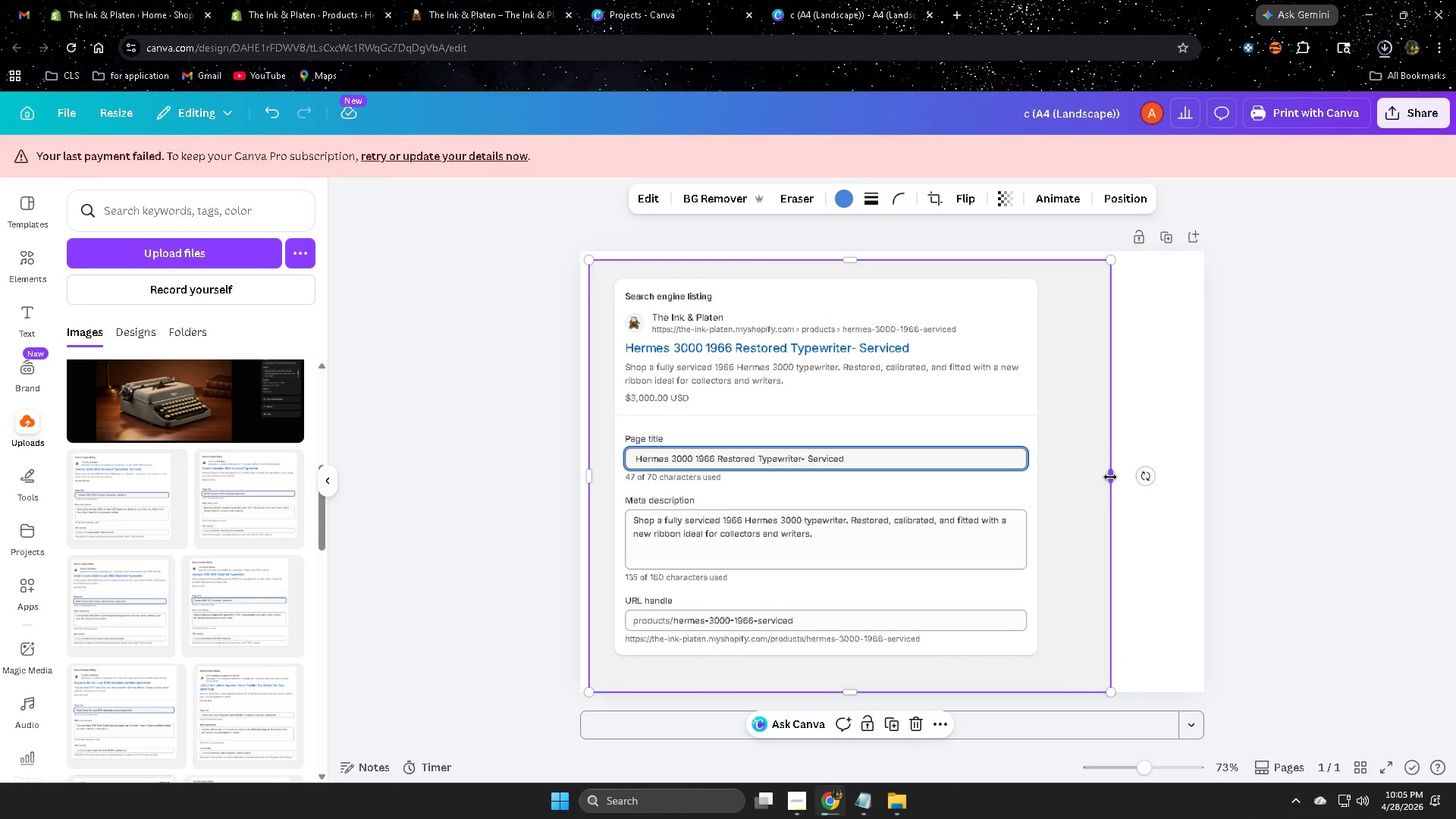 
left_click_drag(start_coordinate=[1110, 477], to_coordinate=[1130, 482])
 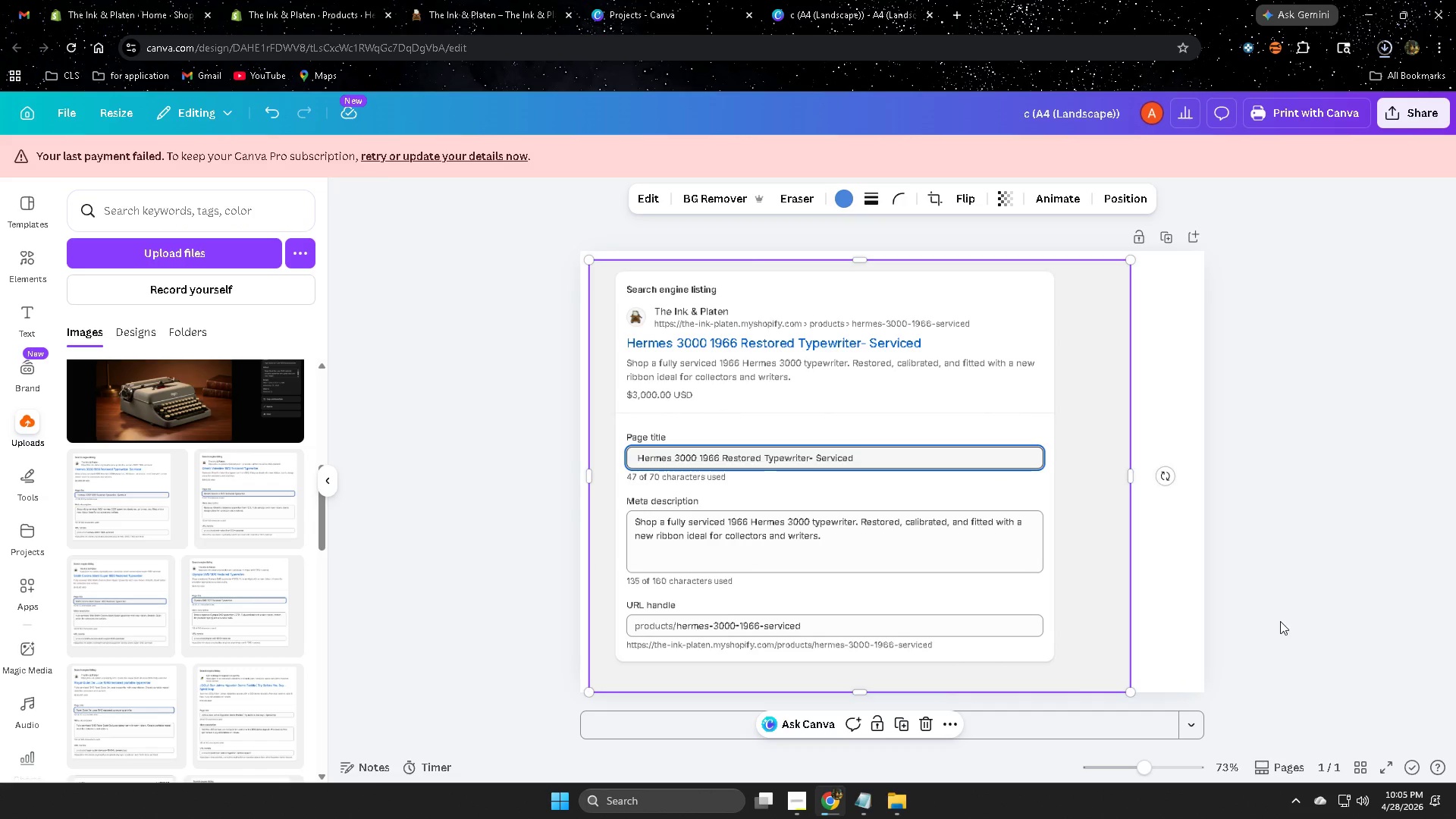 
scroll: coordinate [1270, 566], scroll_direction: down, amount: 2.0
 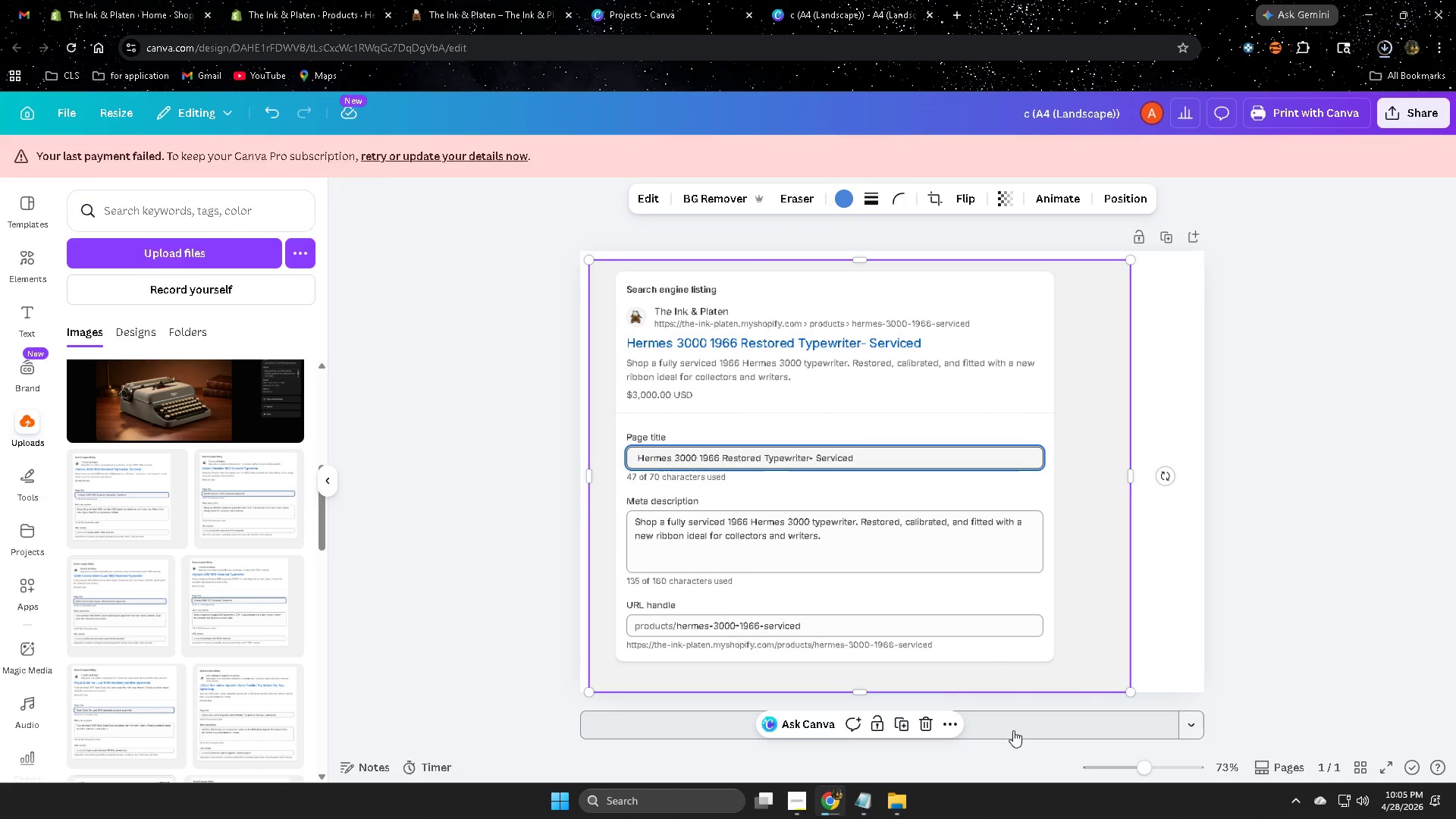 
left_click([1013, 730])
 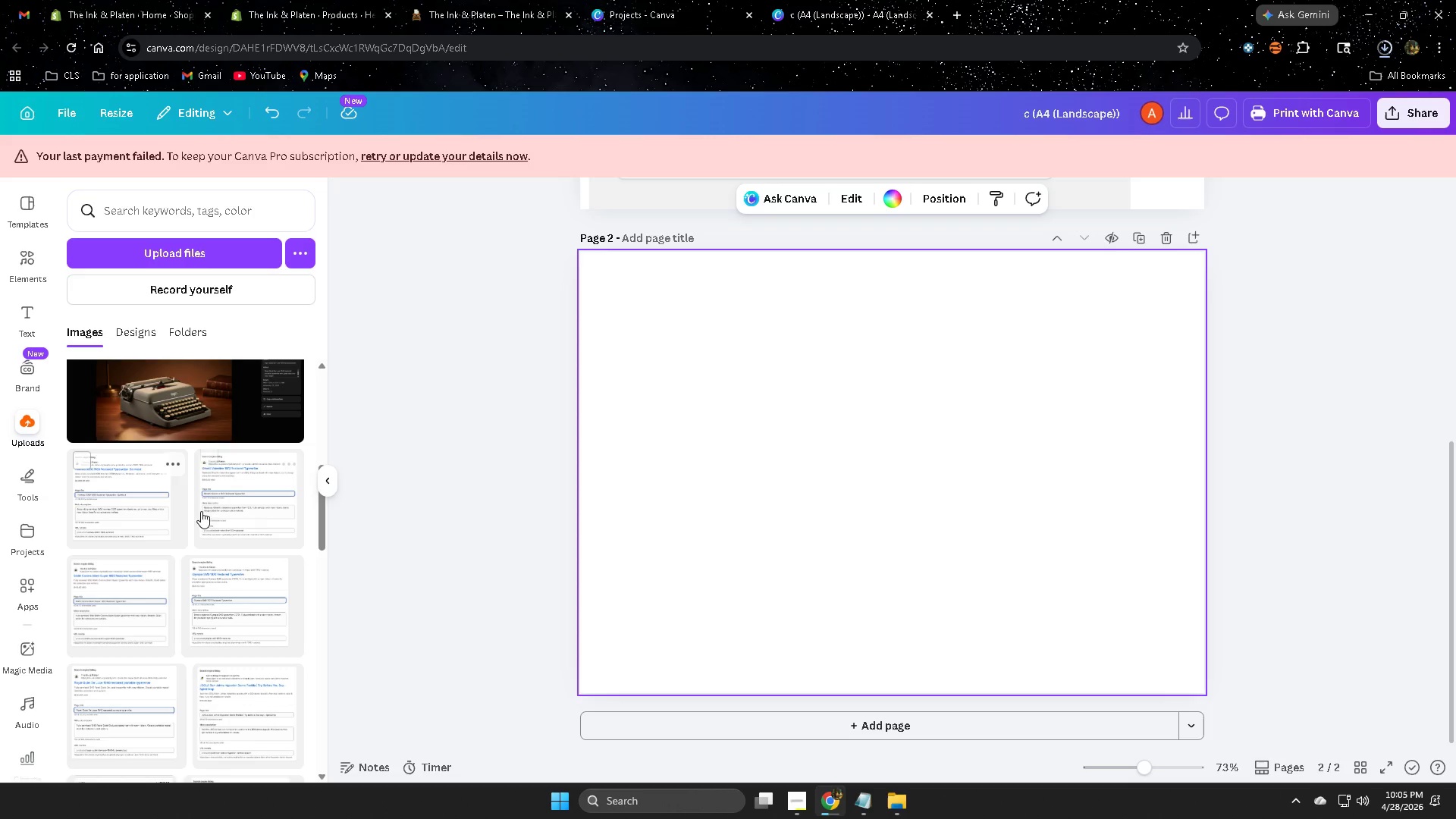 
left_click([253, 516])
 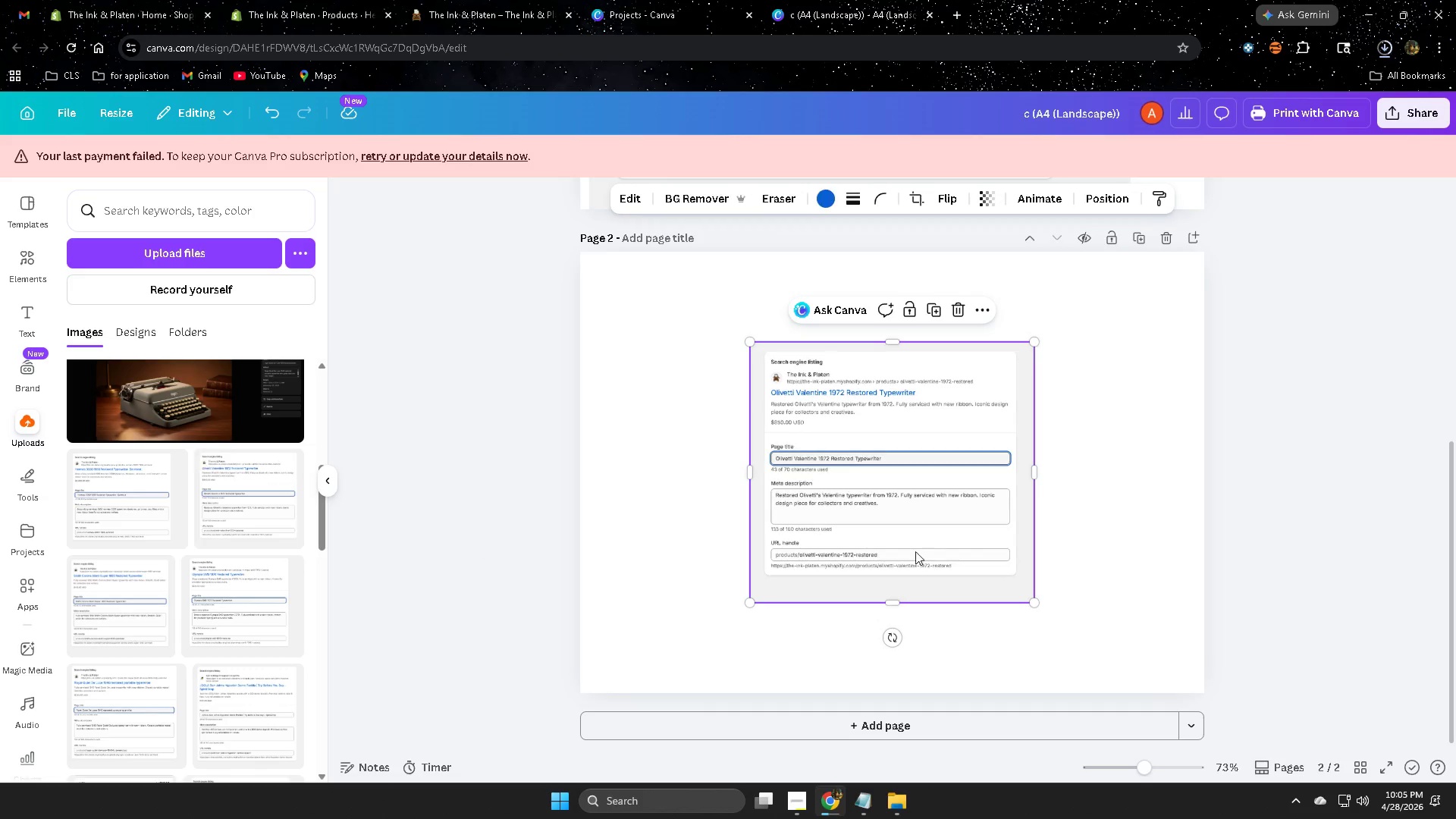 
left_click_drag(start_coordinate=[922, 538], to_coordinate=[759, 457])
 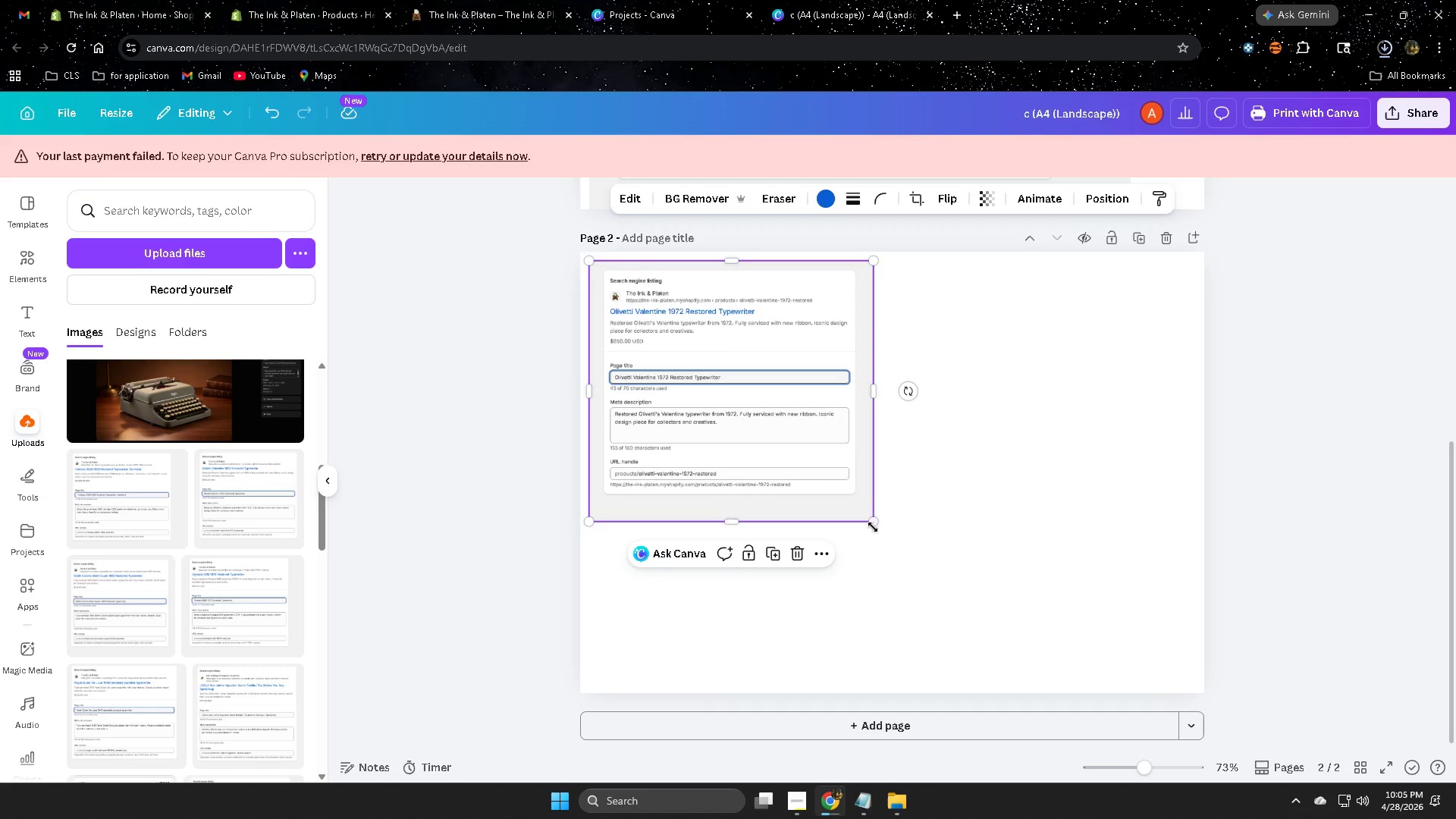 
left_click_drag(start_coordinate=[876, 525], to_coordinate=[1114, 632])
 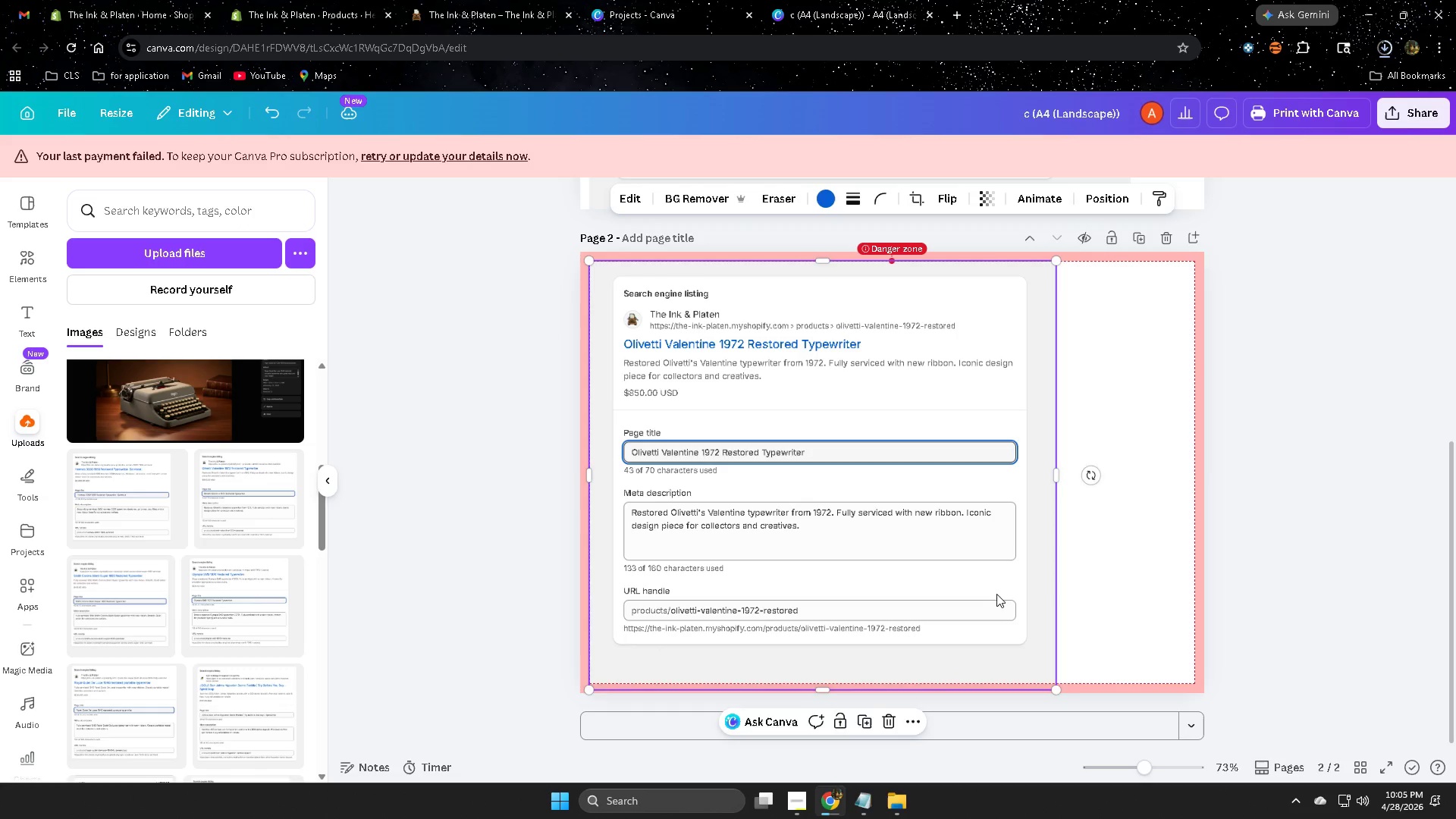 
left_click_drag(start_coordinate=[996, 594], to_coordinate=[1056, 599])
 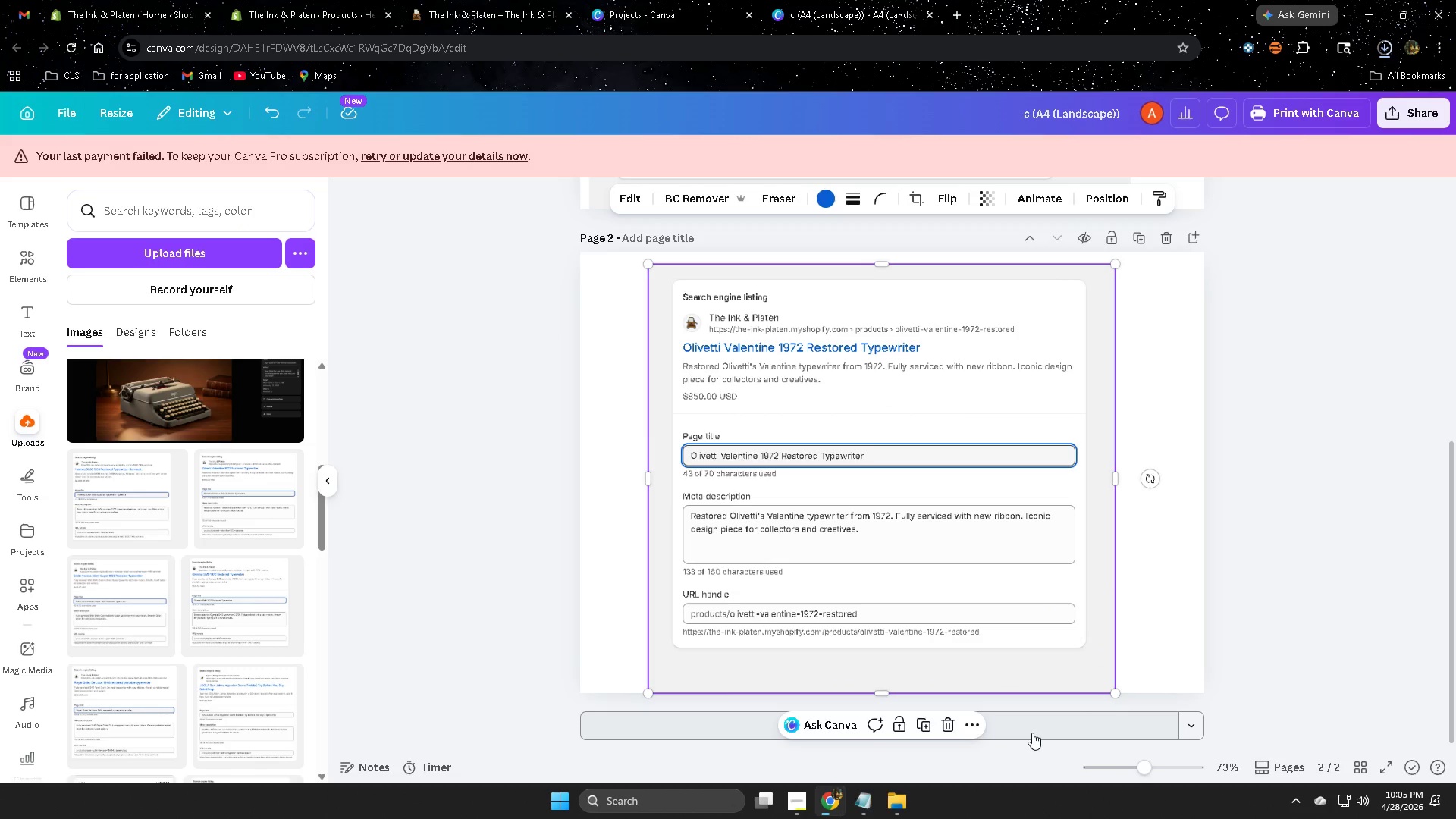 
left_click([1032, 733])
 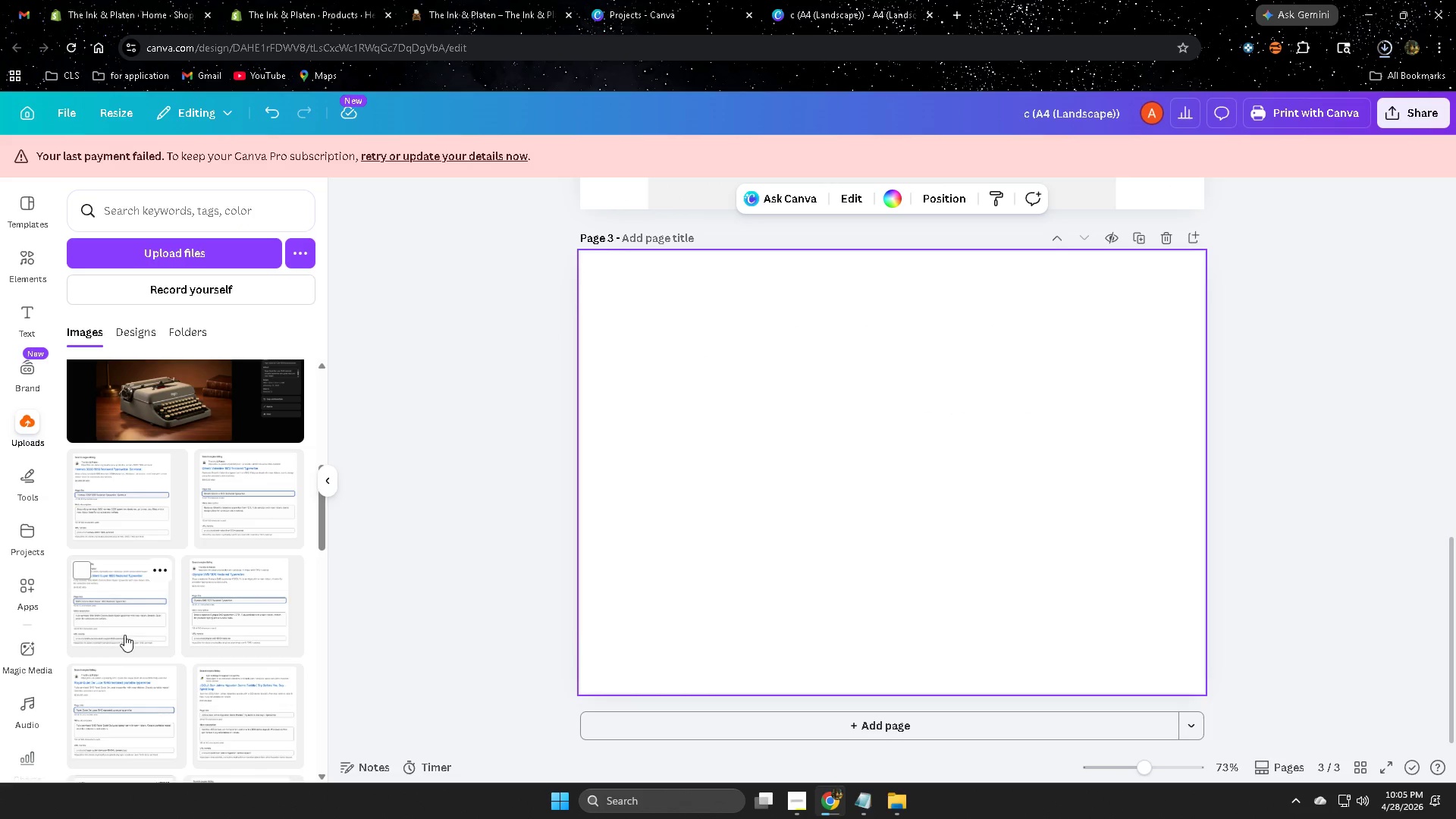 
left_click([123, 617])
 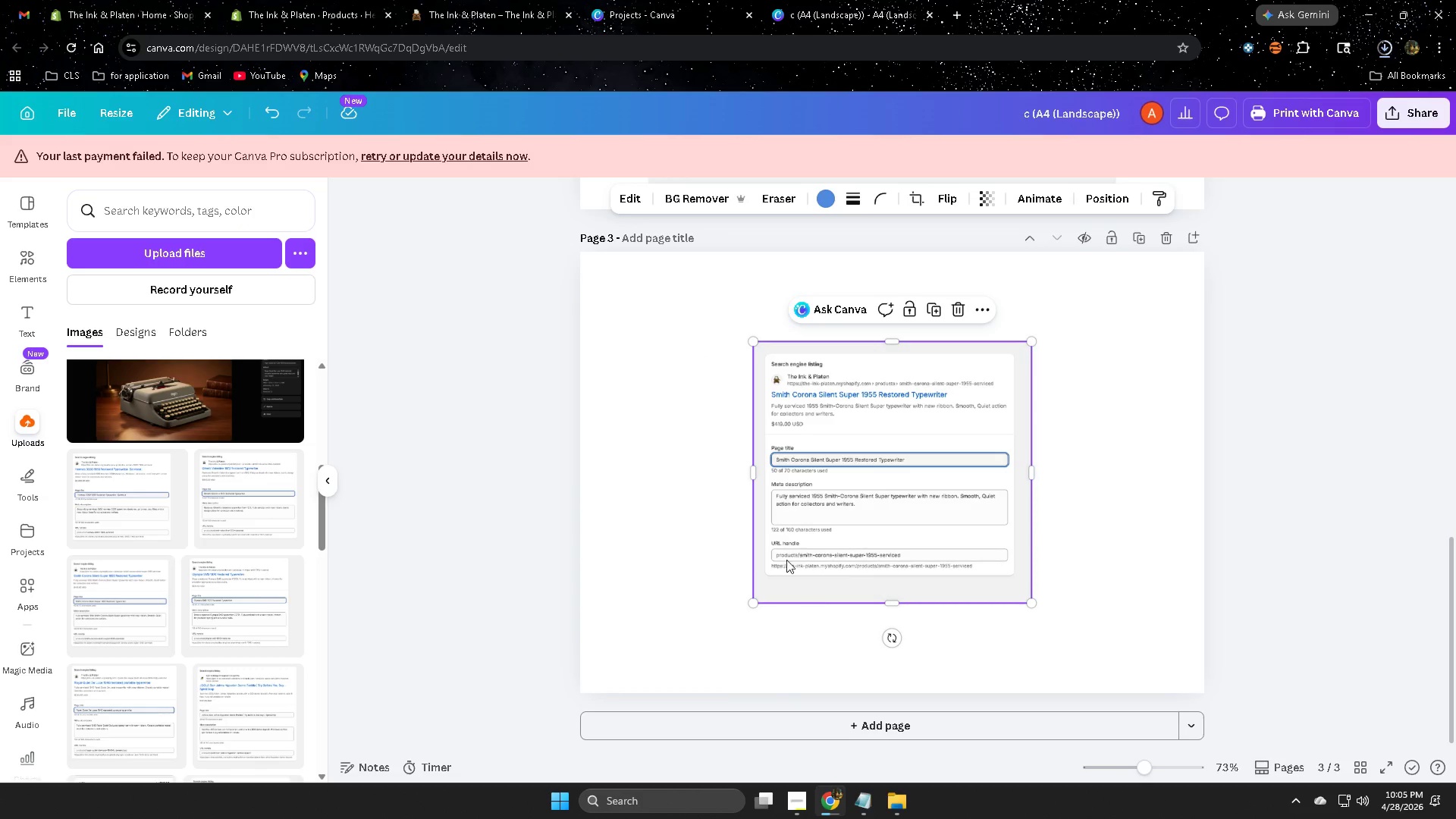 
left_click_drag(start_coordinate=[786, 554], to_coordinate=[626, 475])
 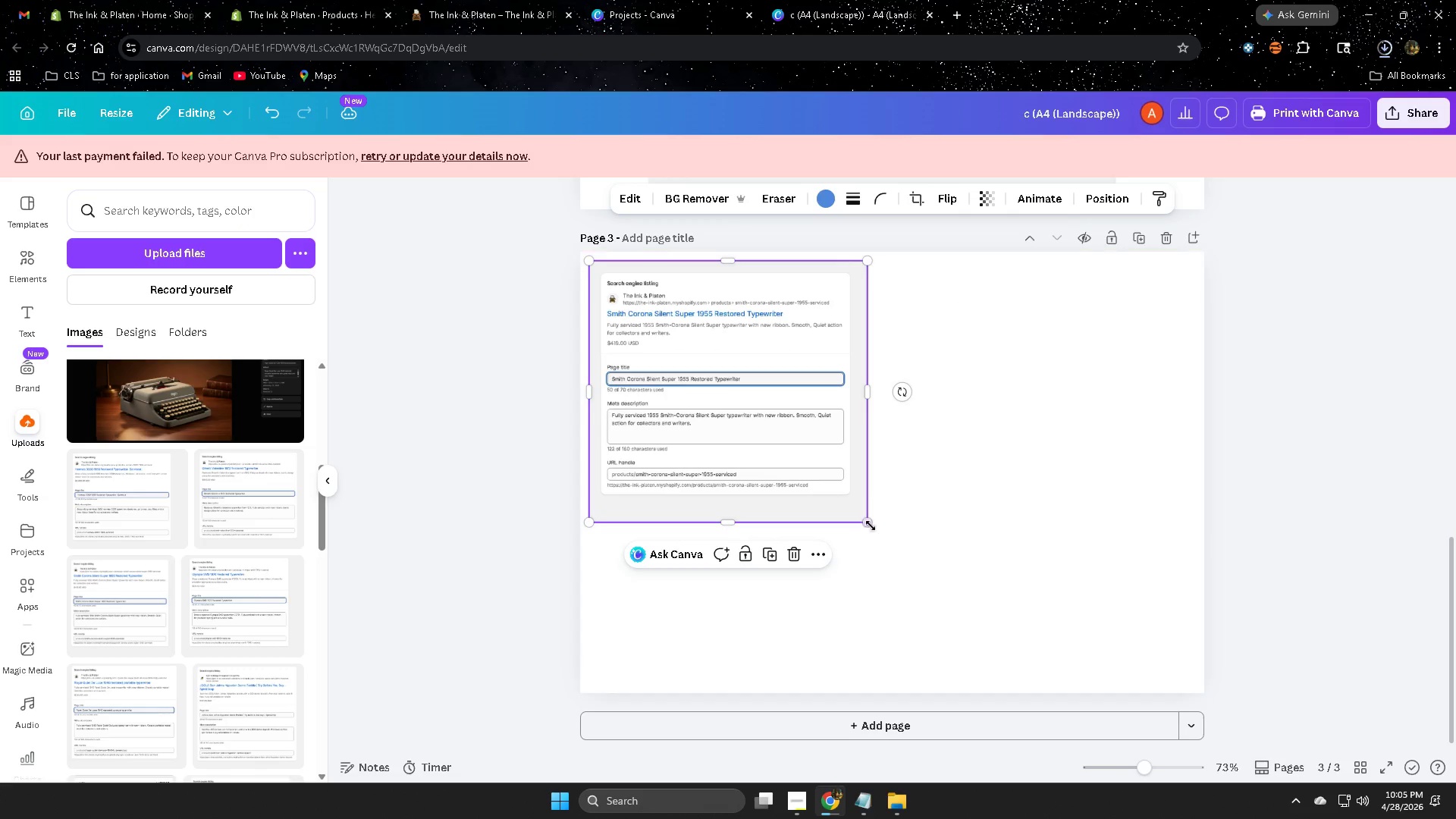 
left_click_drag(start_coordinate=[868, 523], to_coordinate=[1080, 652])
 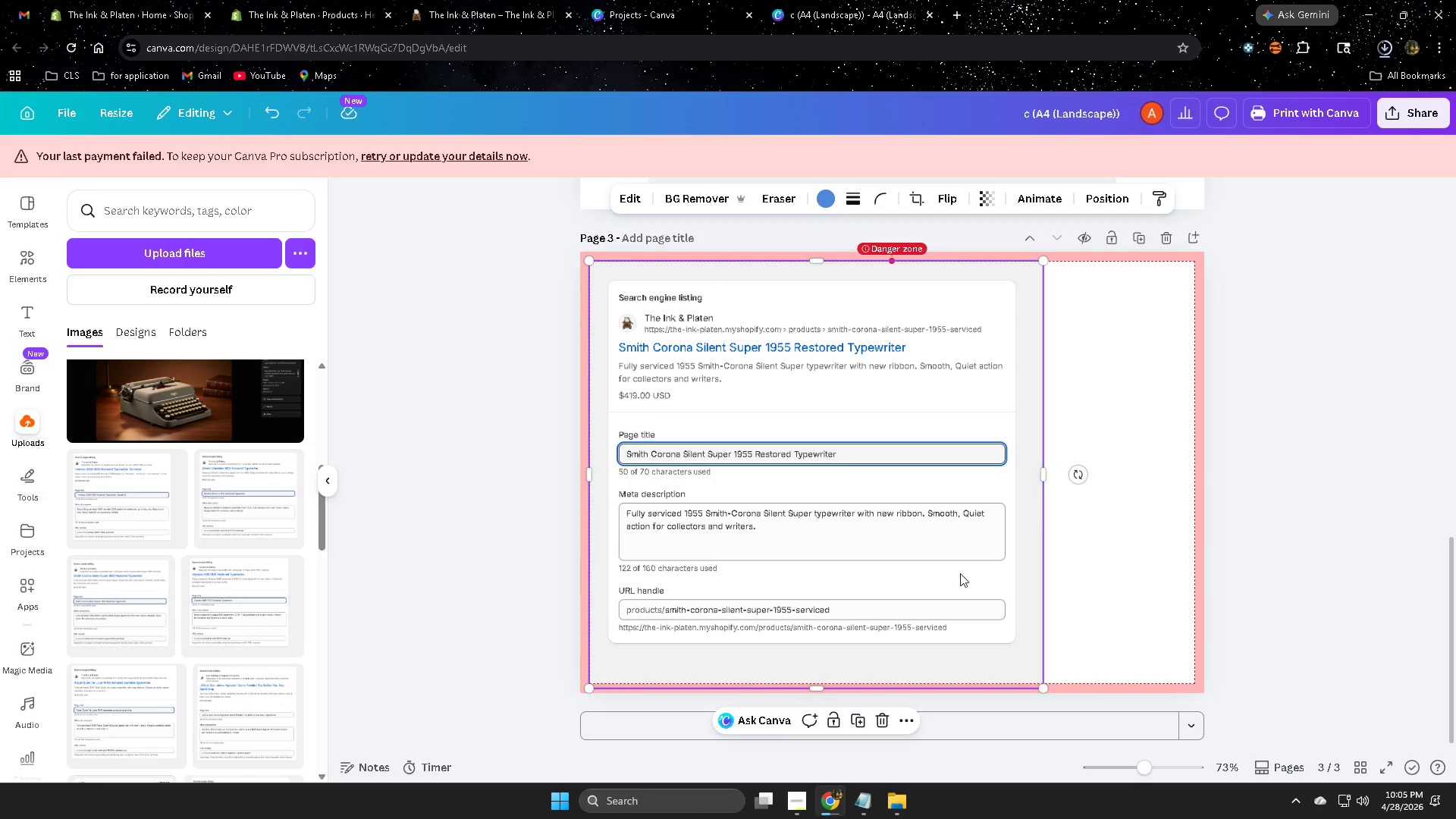 
left_click_drag(start_coordinate=[960, 573], to_coordinate=[997, 573])
 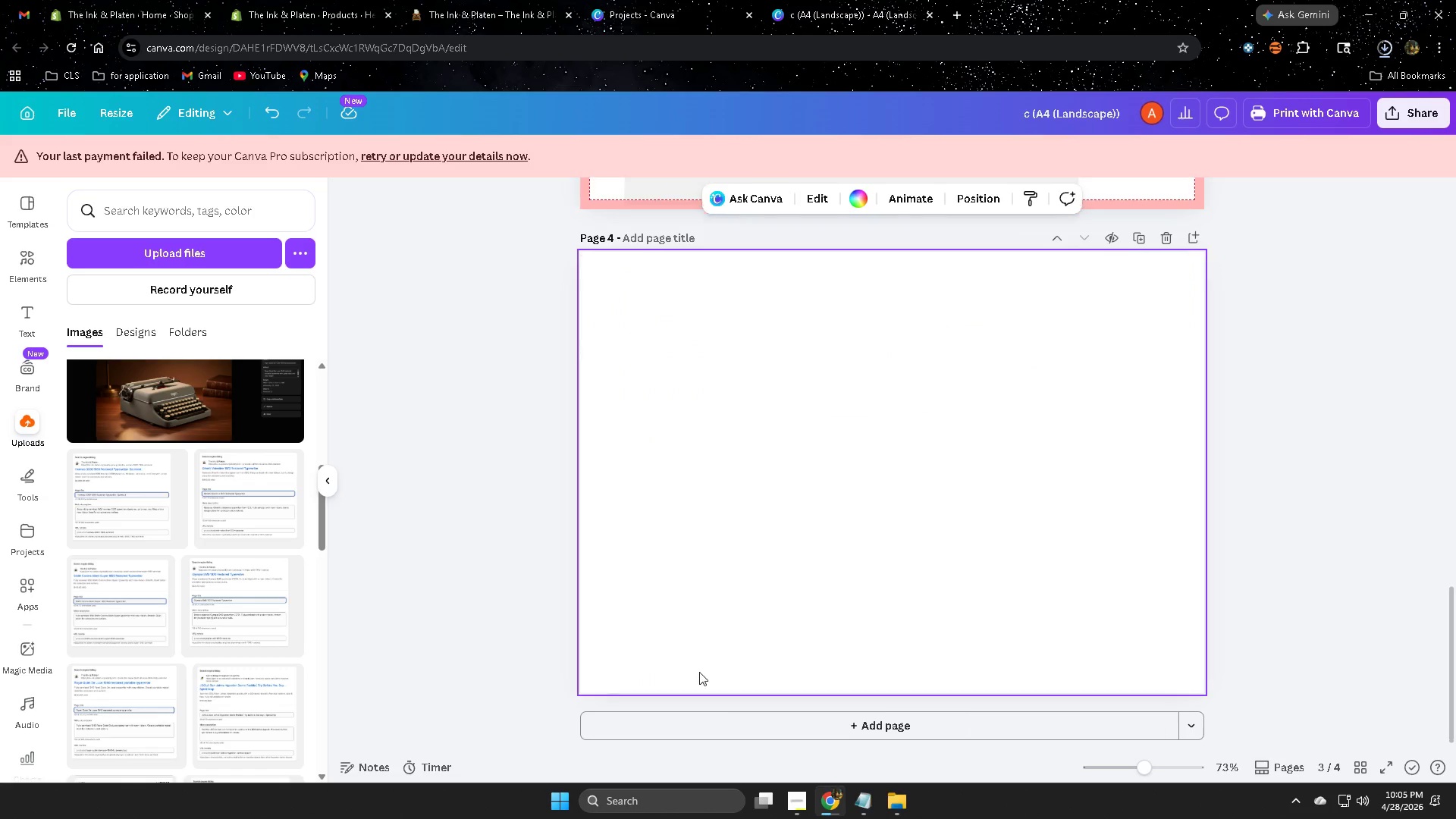 
left_click([236, 604])
 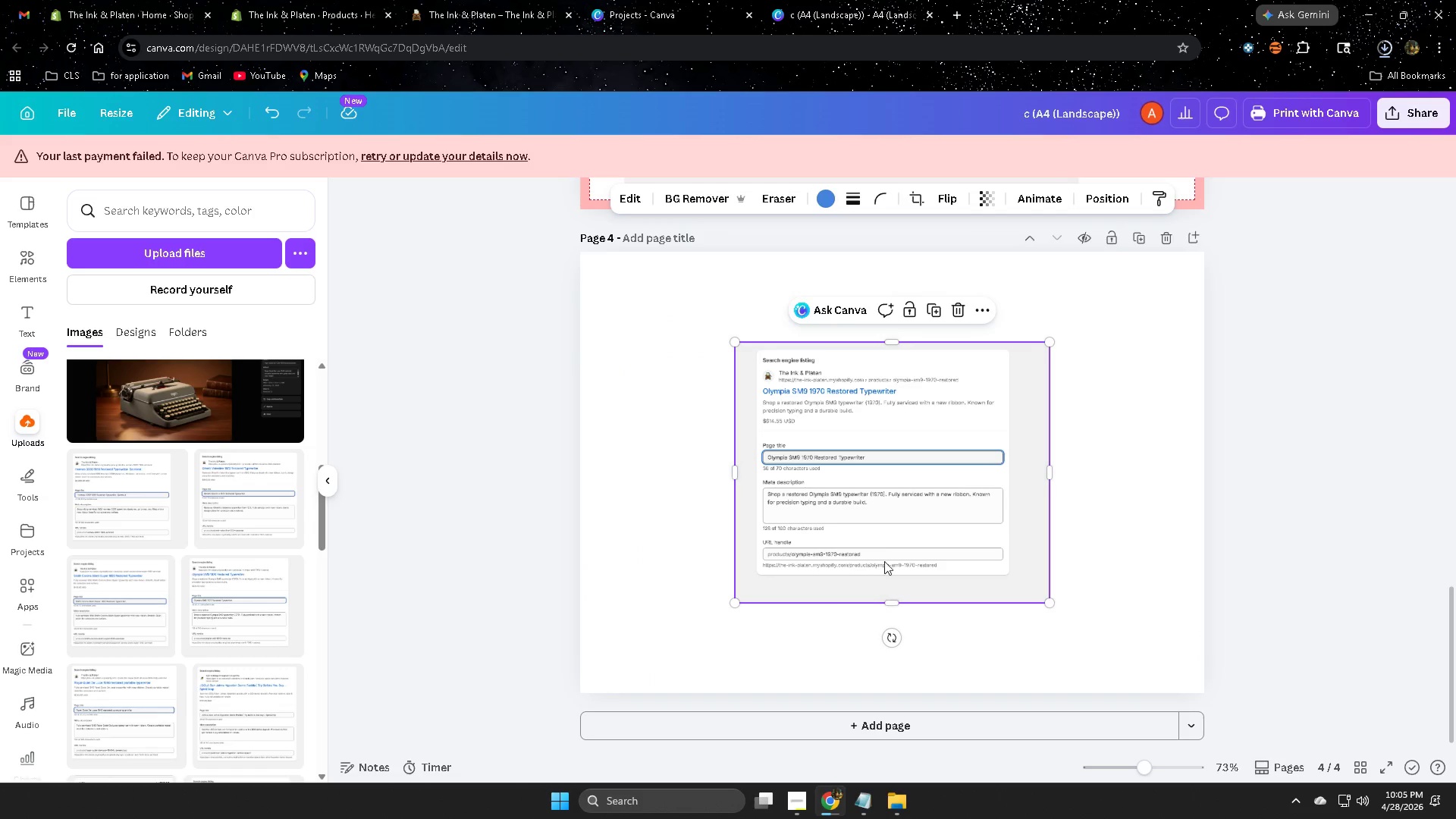 
left_click_drag(start_coordinate=[885, 544], to_coordinate=[731, 466])
 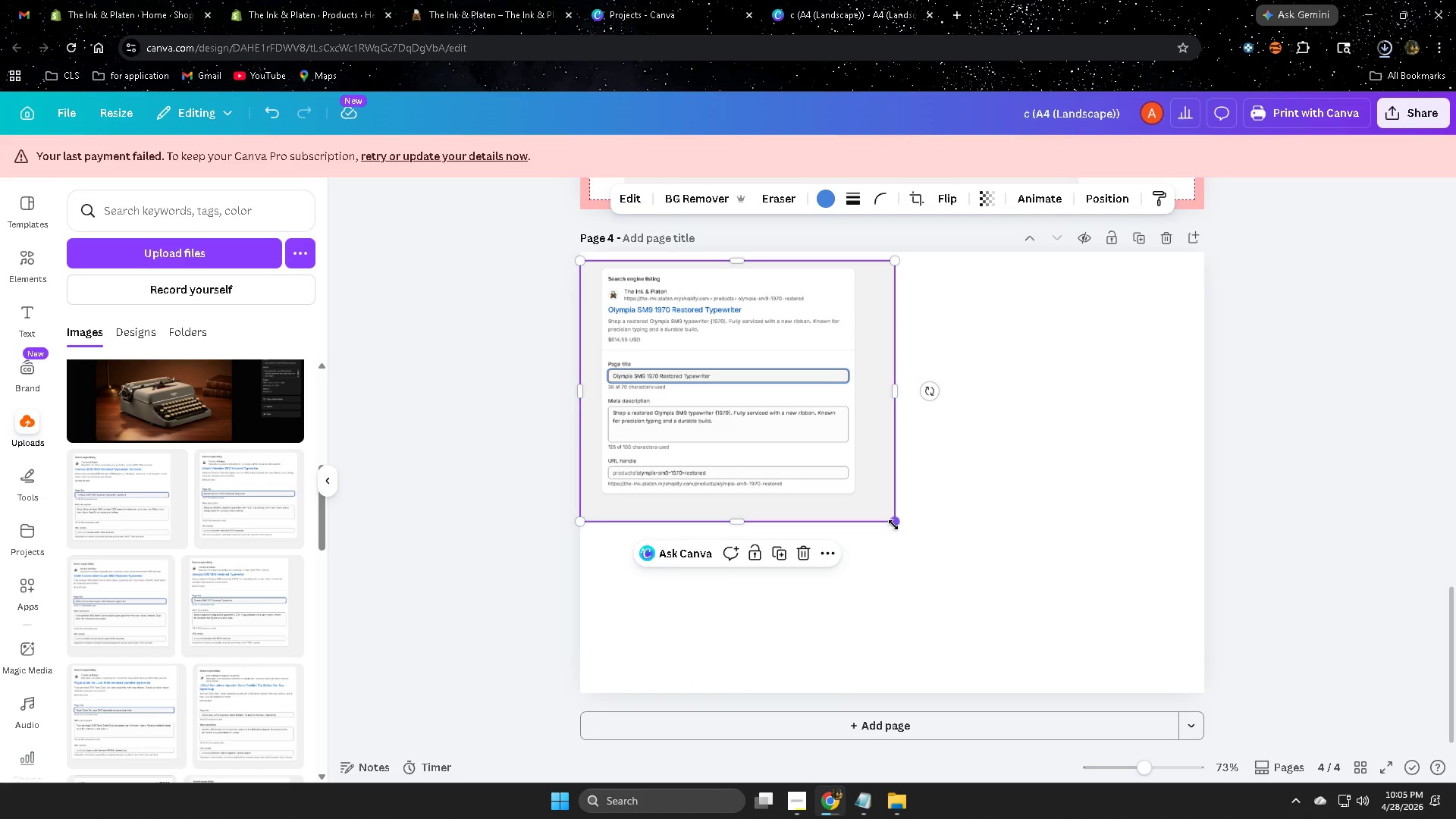 
left_click_drag(start_coordinate=[893, 525], to_coordinate=[1130, 651])
 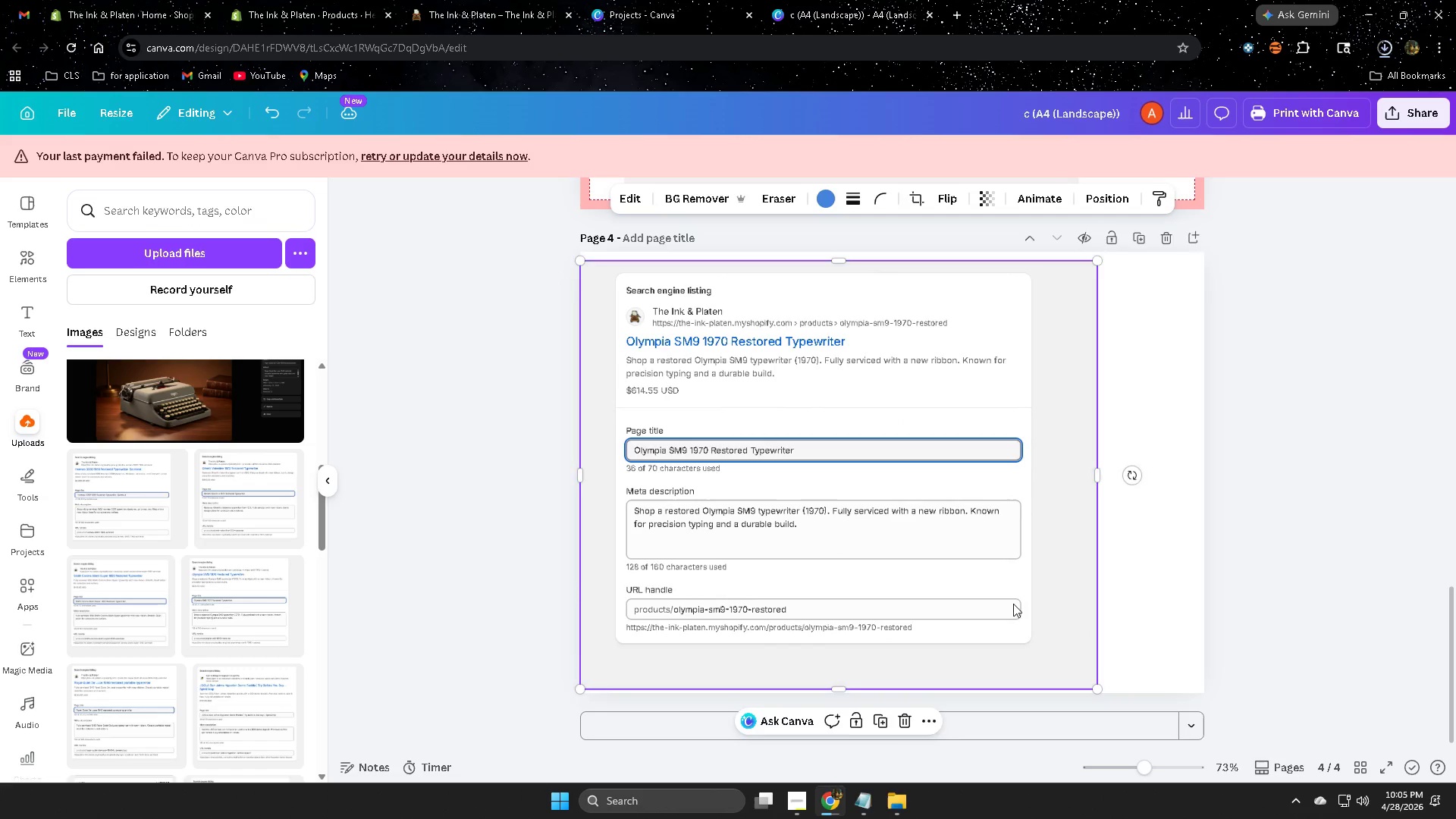 
left_click_drag(start_coordinate=[996, 595], to_coordinate=[1033, 600])
 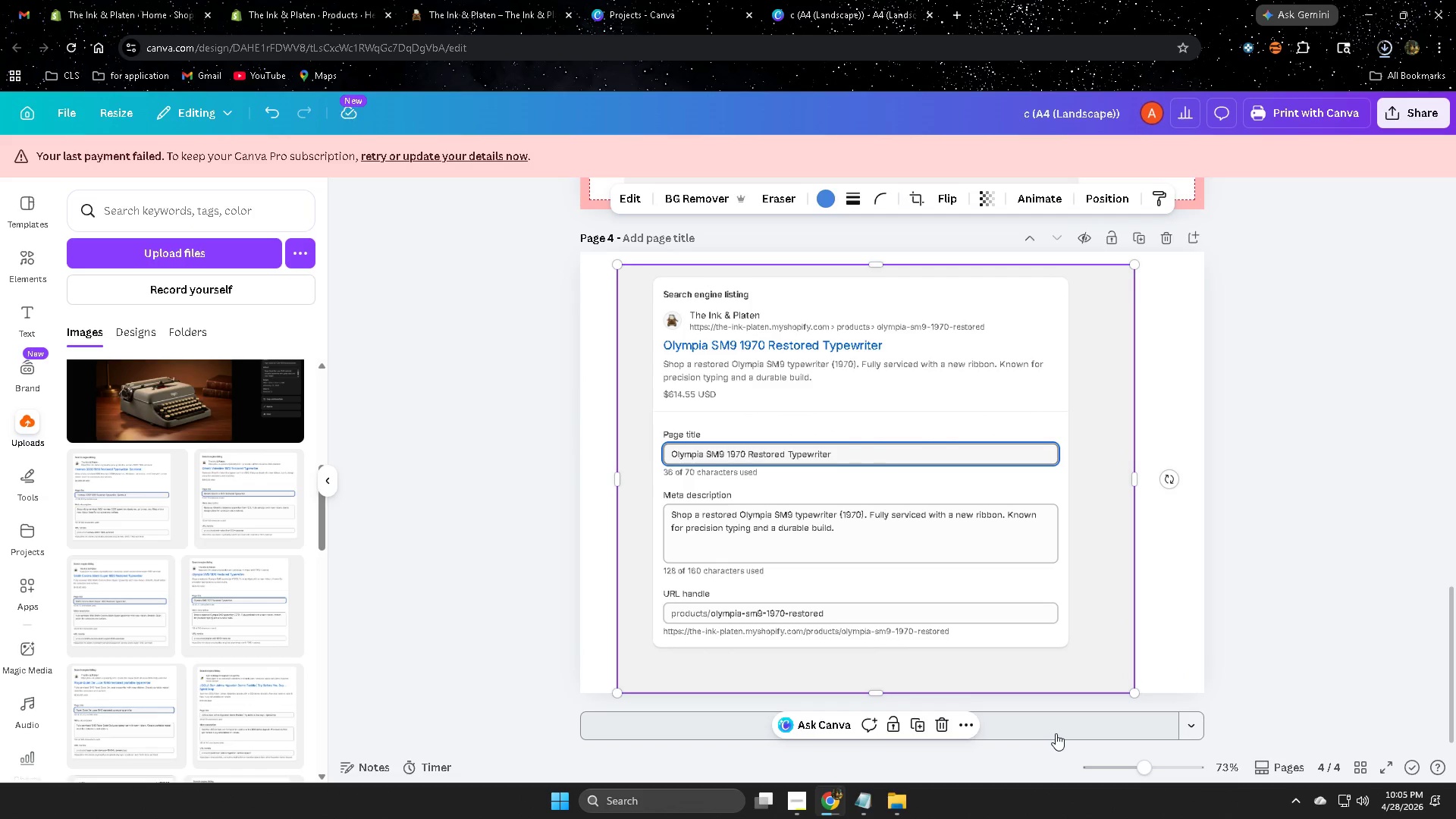 
left_click([1056, 733])
 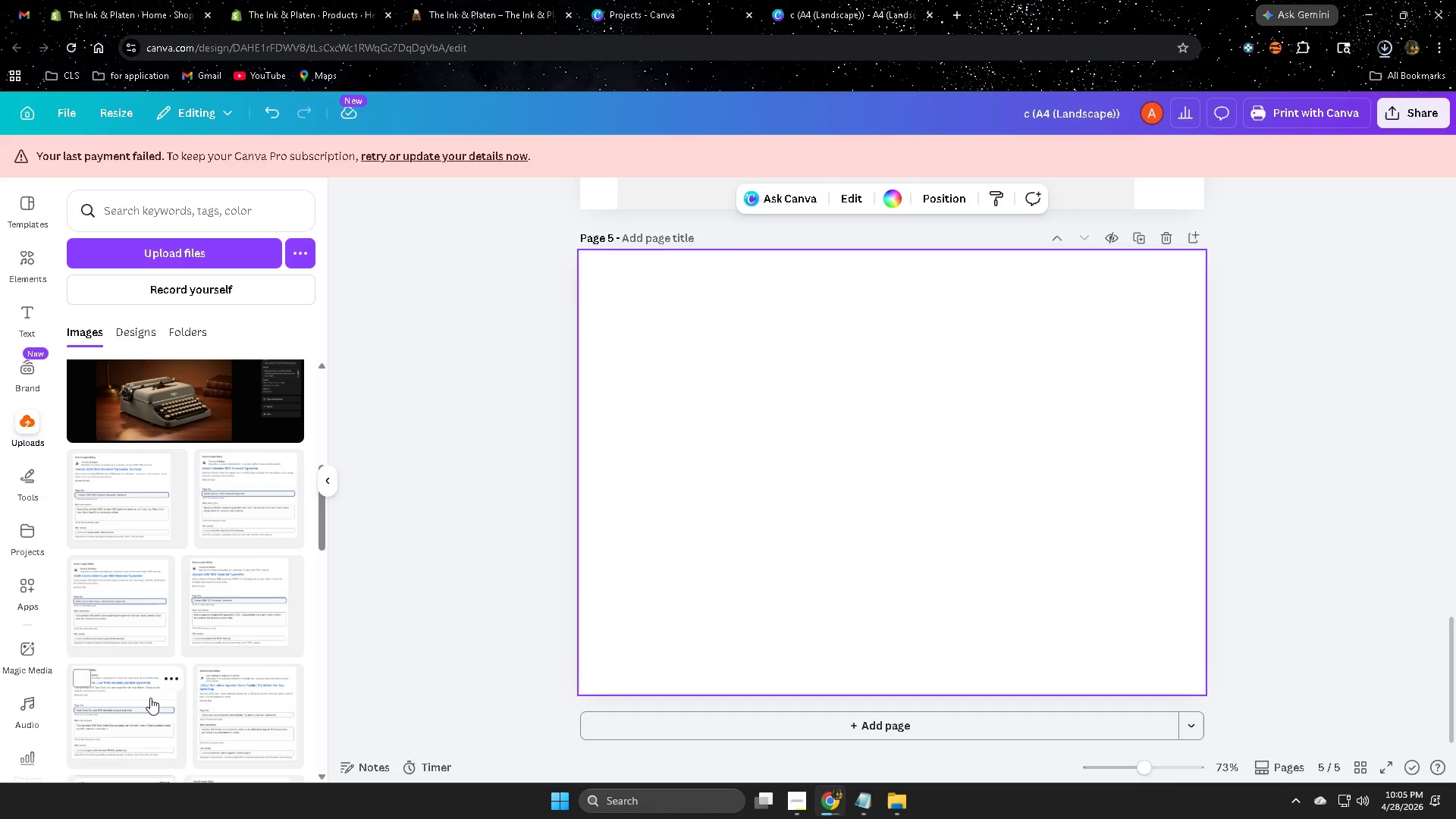 
left_click([143, 701])
 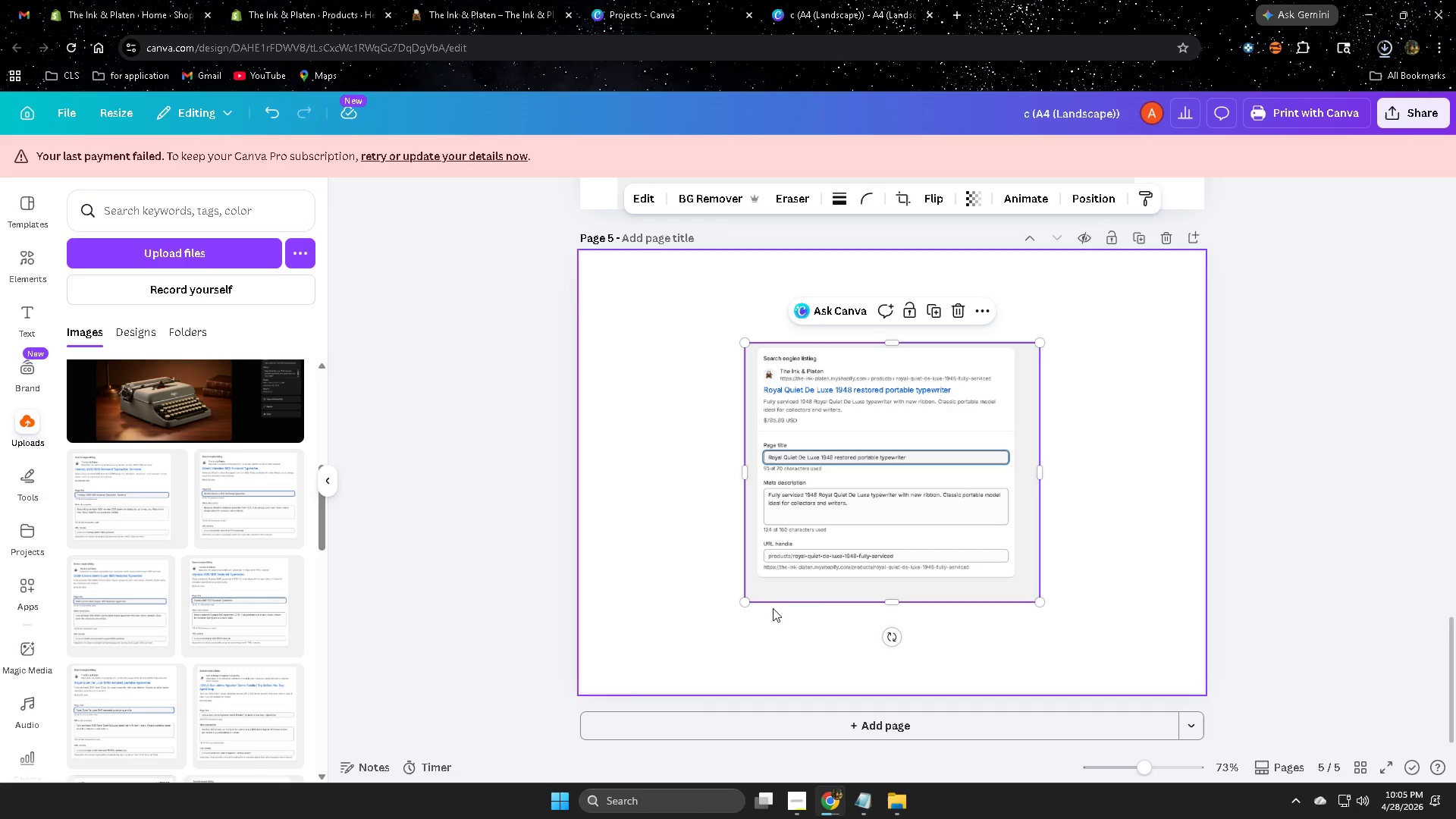 
left_click_drag(start_coordinate=[885, 564], to_coordinate=[733, 485])
 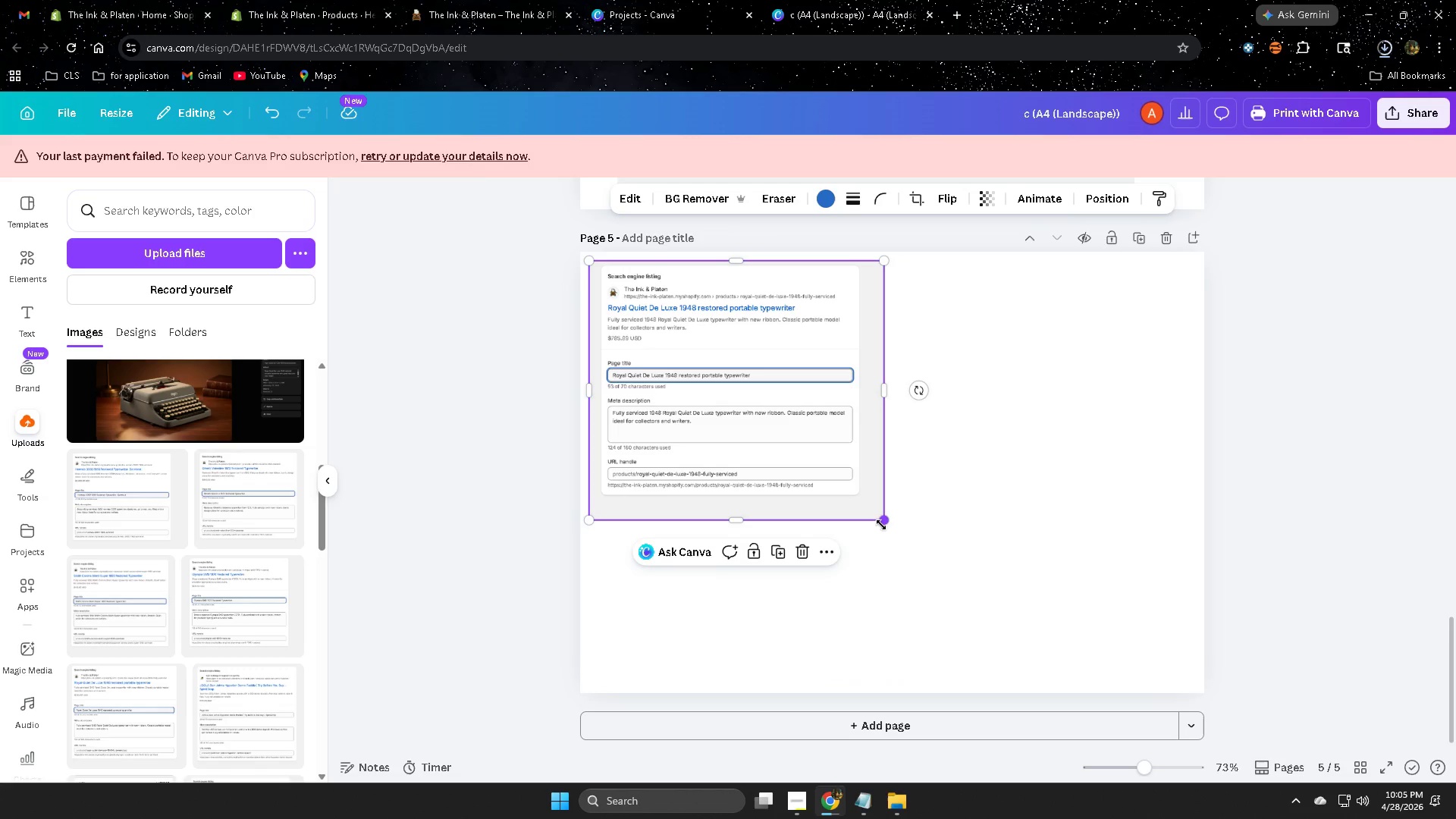 
left_click_drag(start_coordinate=[884, 524], to_coordinate=[1126, 641])
 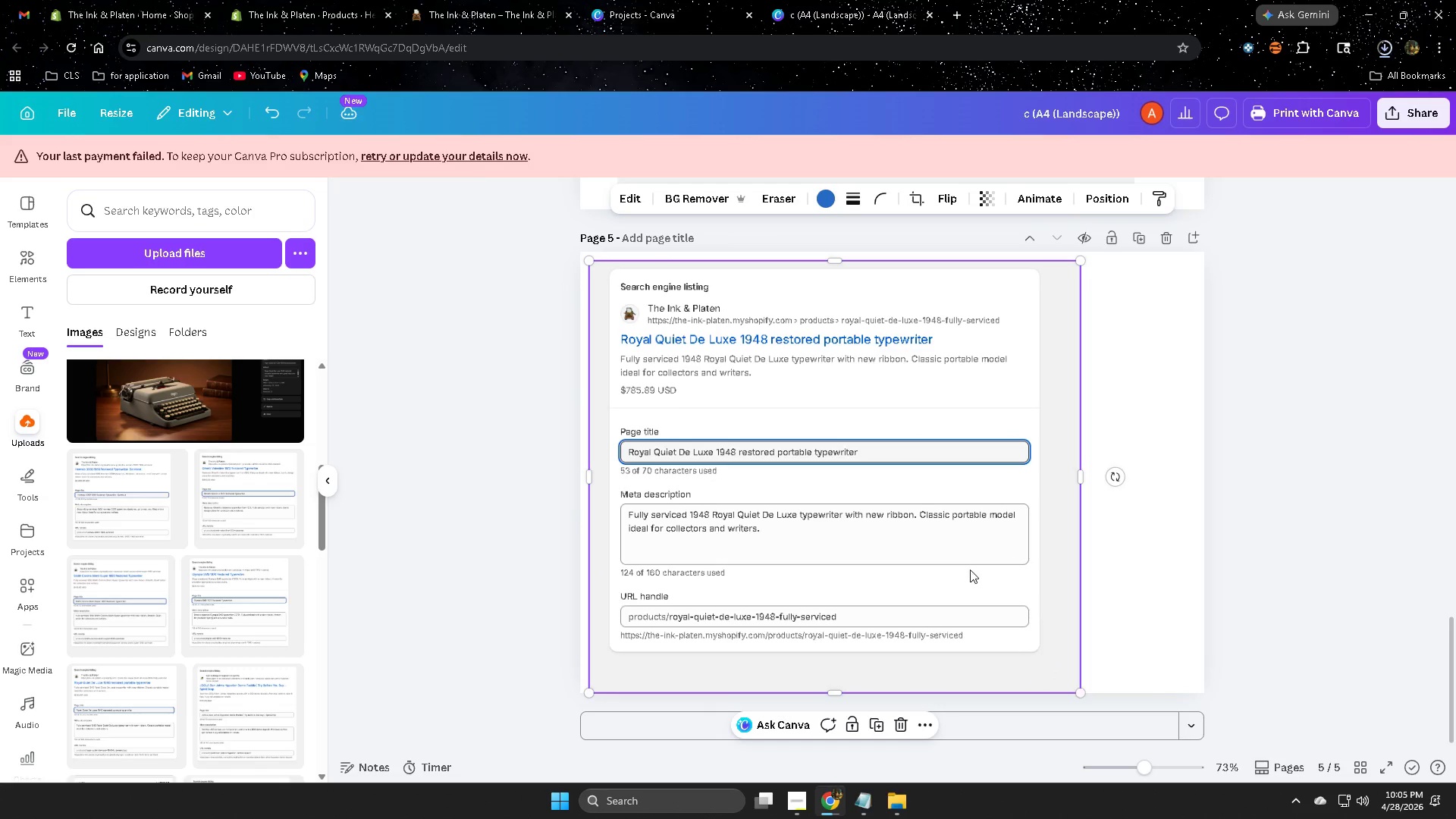 
left_click_drag(start_coordinate=[971, 569], to_coordinate=[1011, 572])
 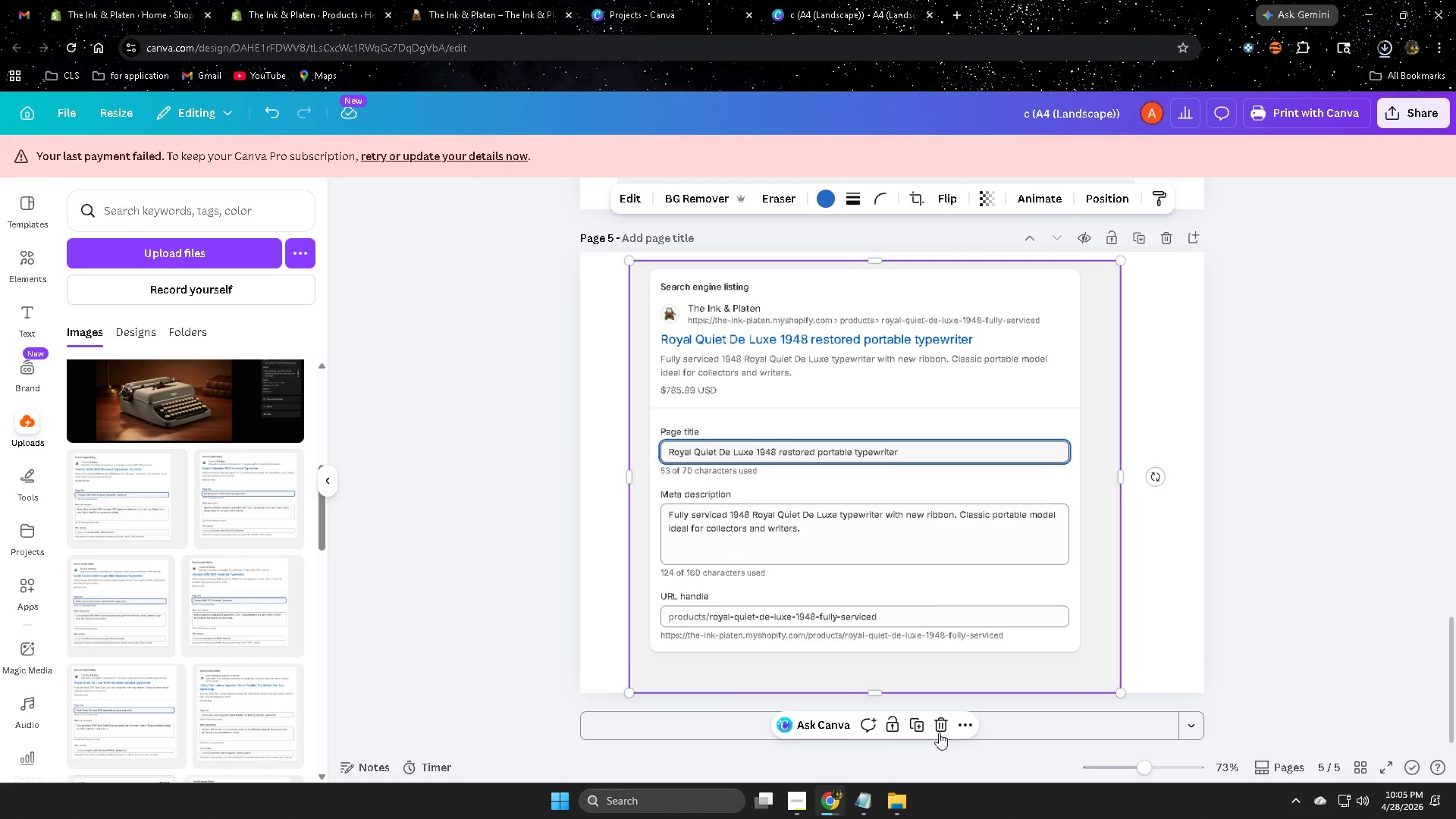 
left_click([1050, 729])
 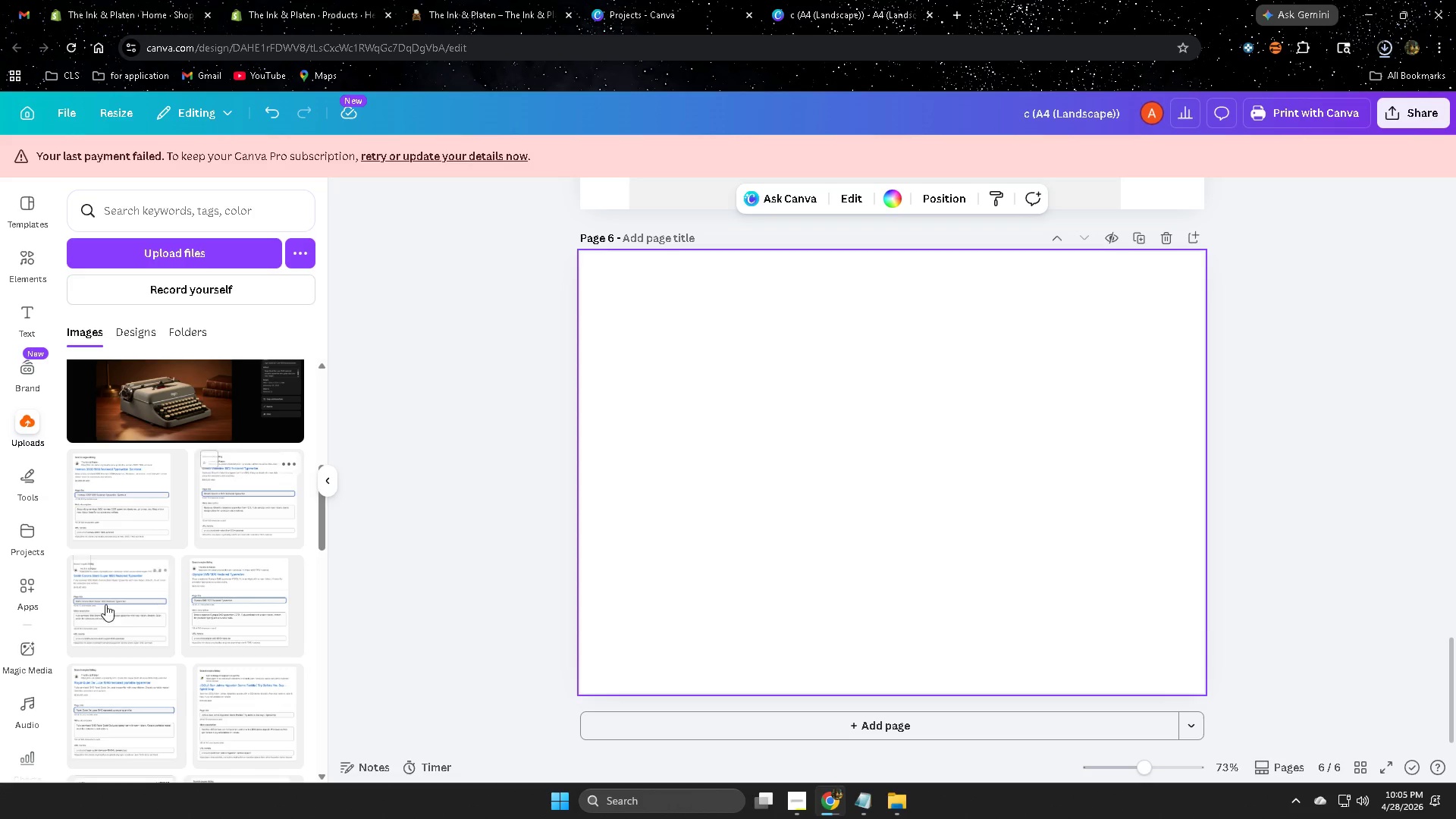 
left_click([268, 709])
 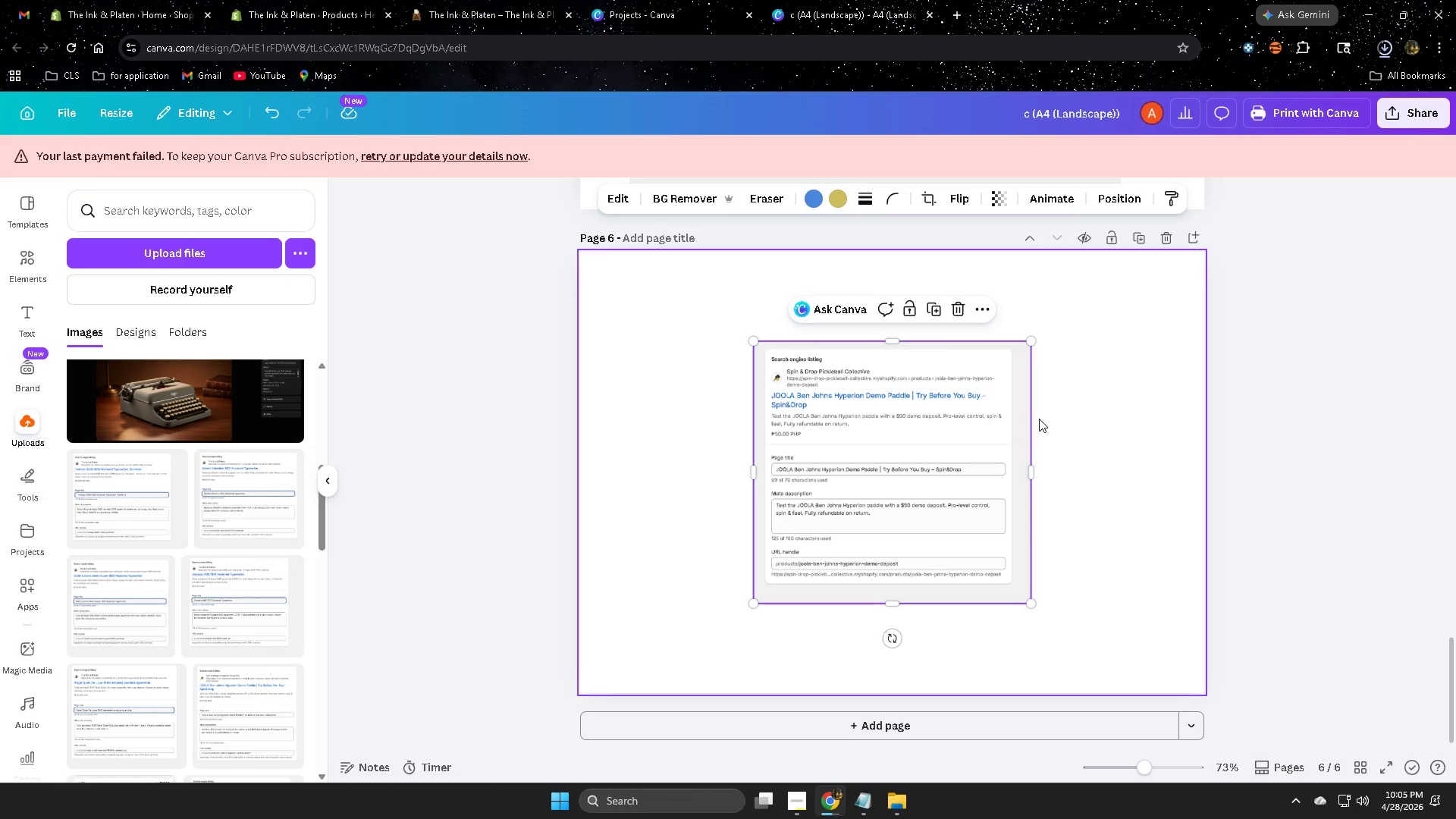 
key(Delete)
 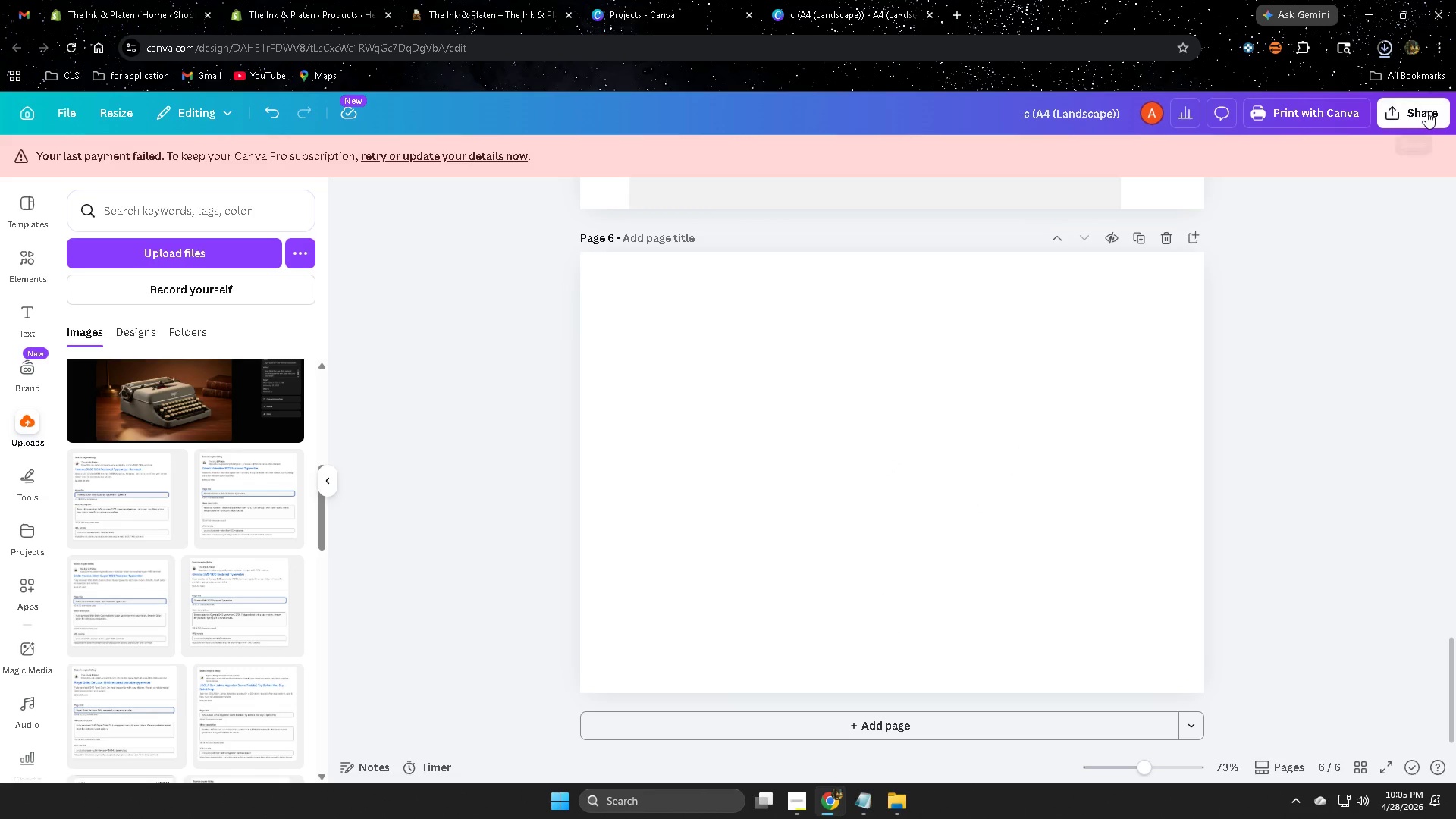 
left_click([1426, 111])
 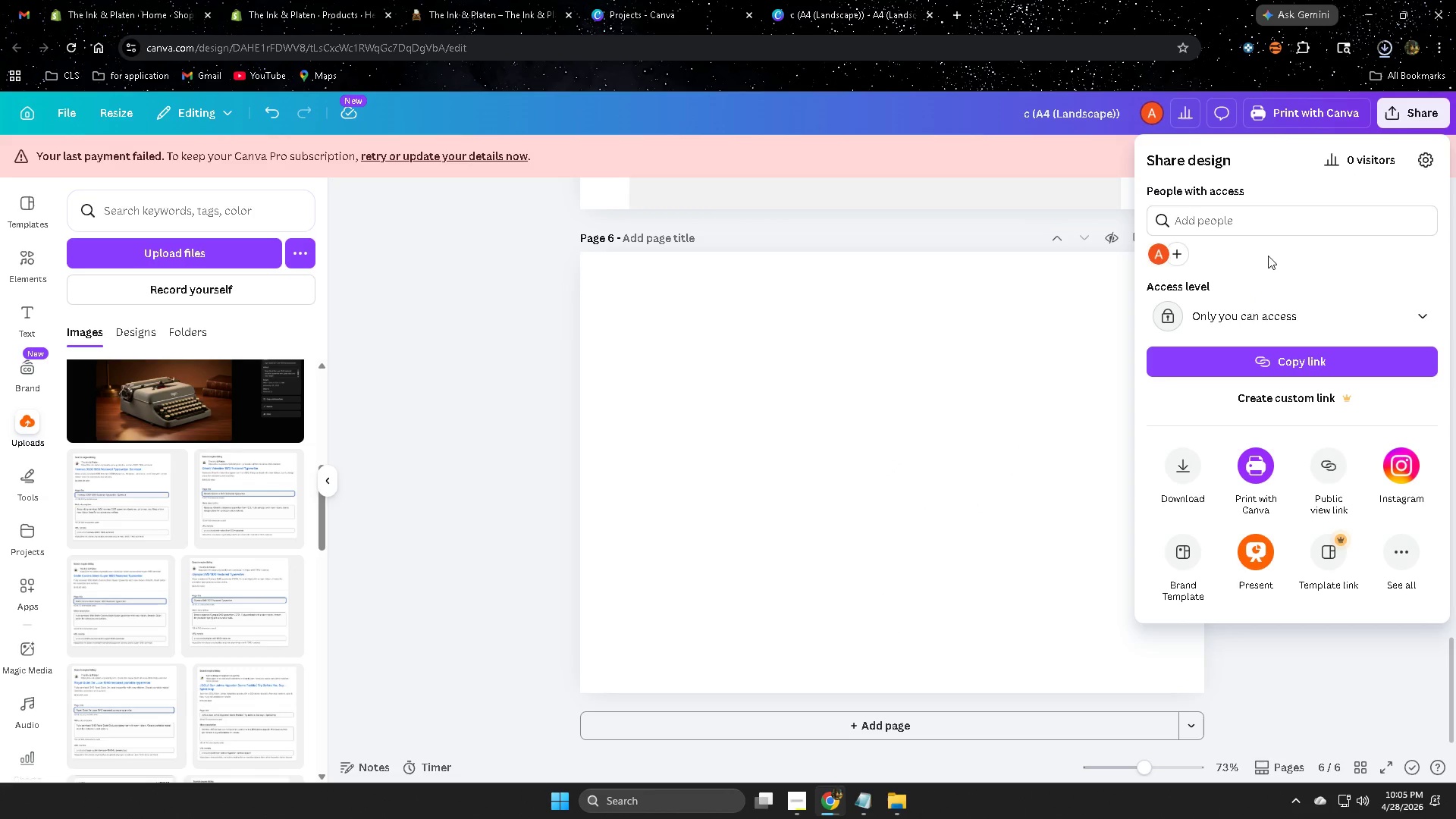 
left_click([1286, 226])
 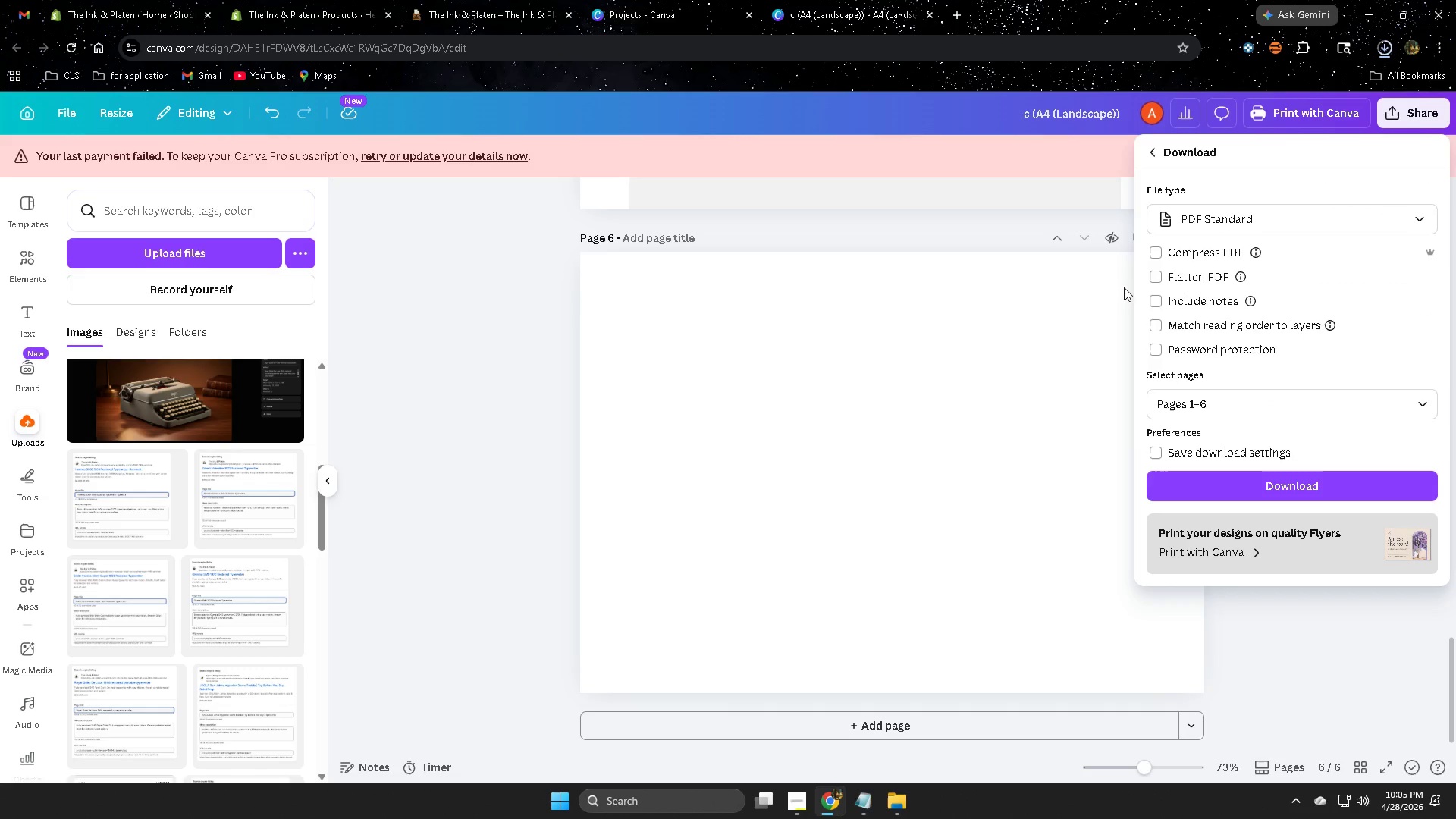 
wait(6.53)
 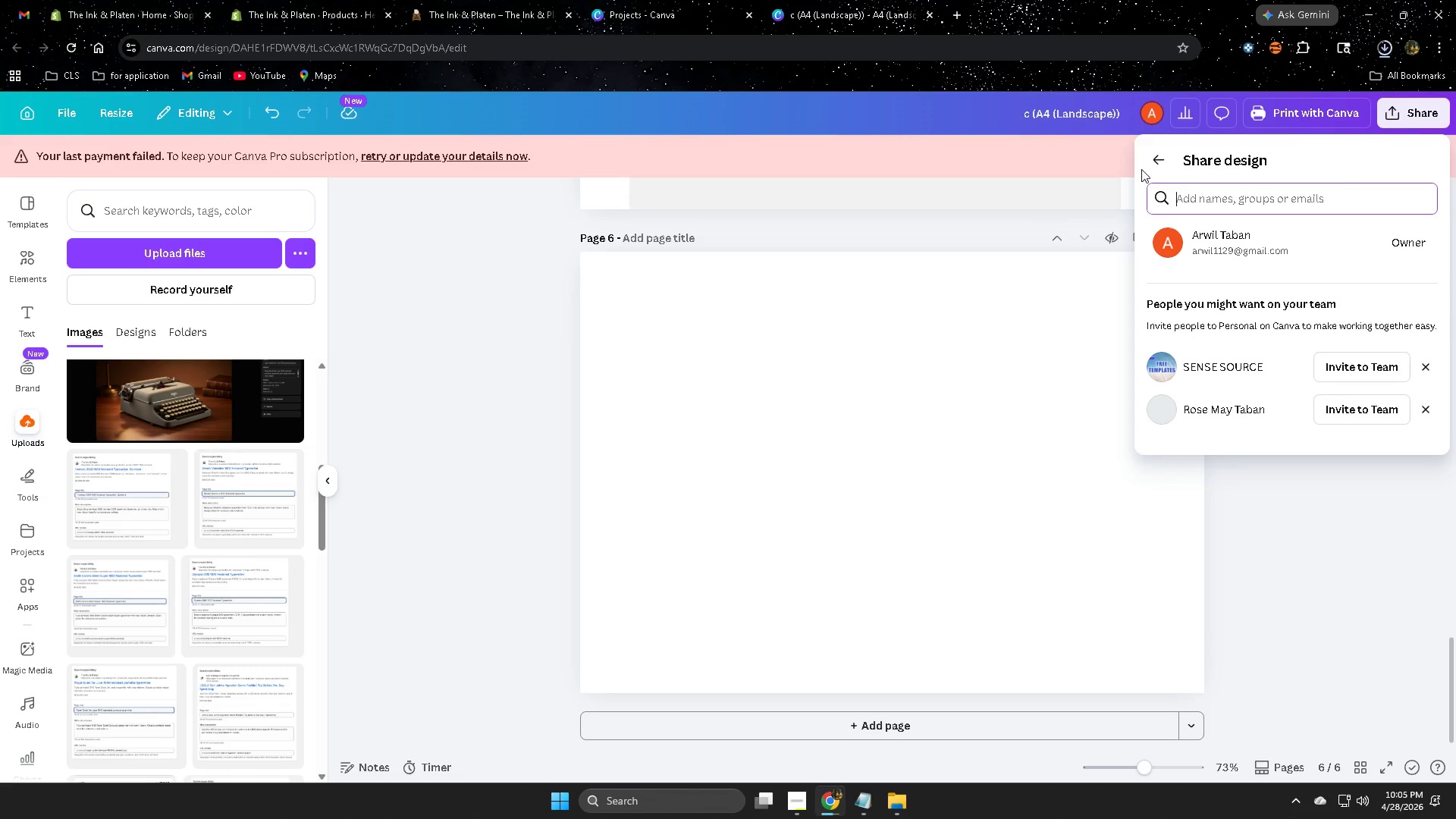 
left_click([1240, 406])
 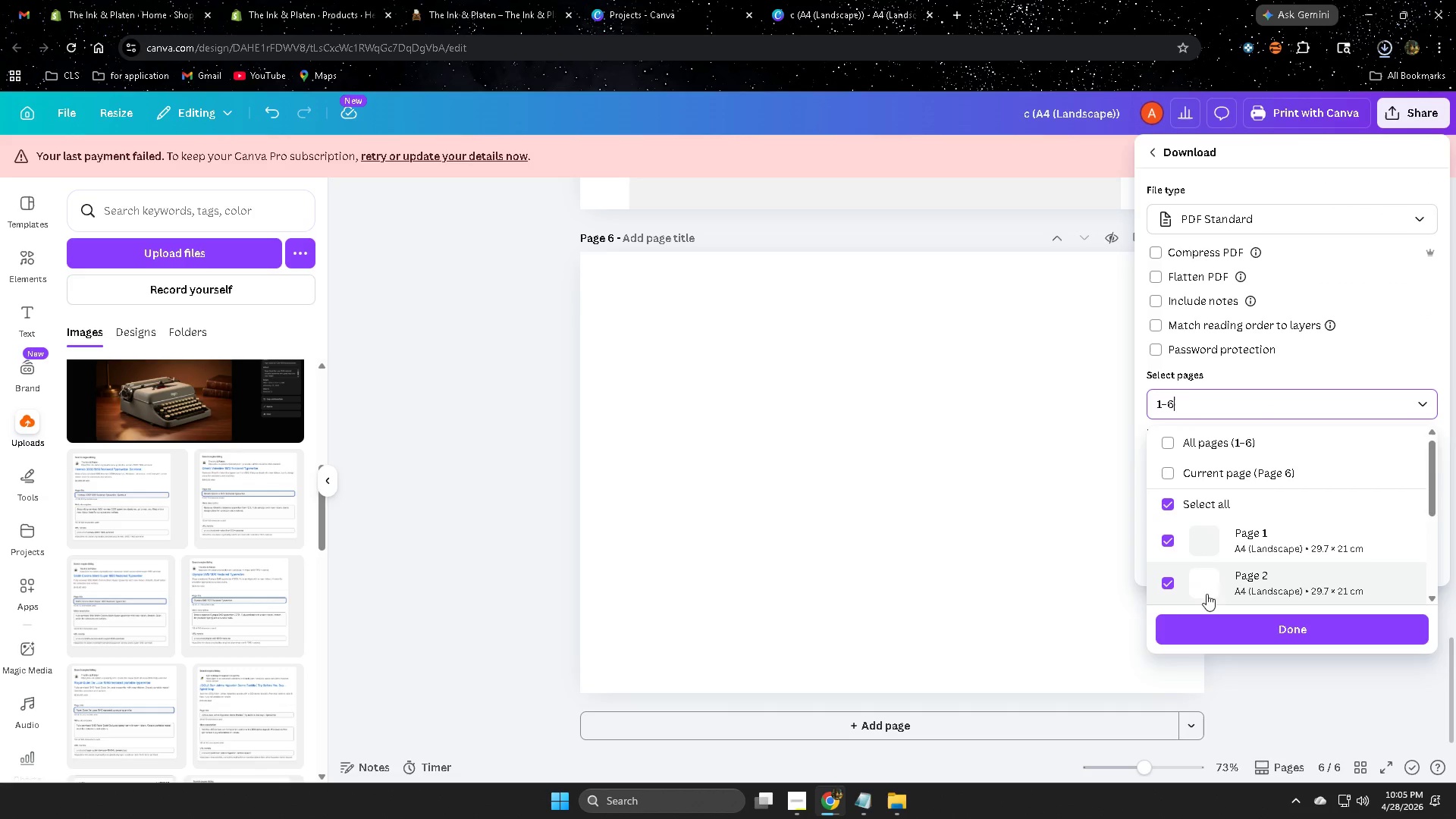 
scroll: coordinate [1233, 550], scroll_direction: down, amount: 3.0
 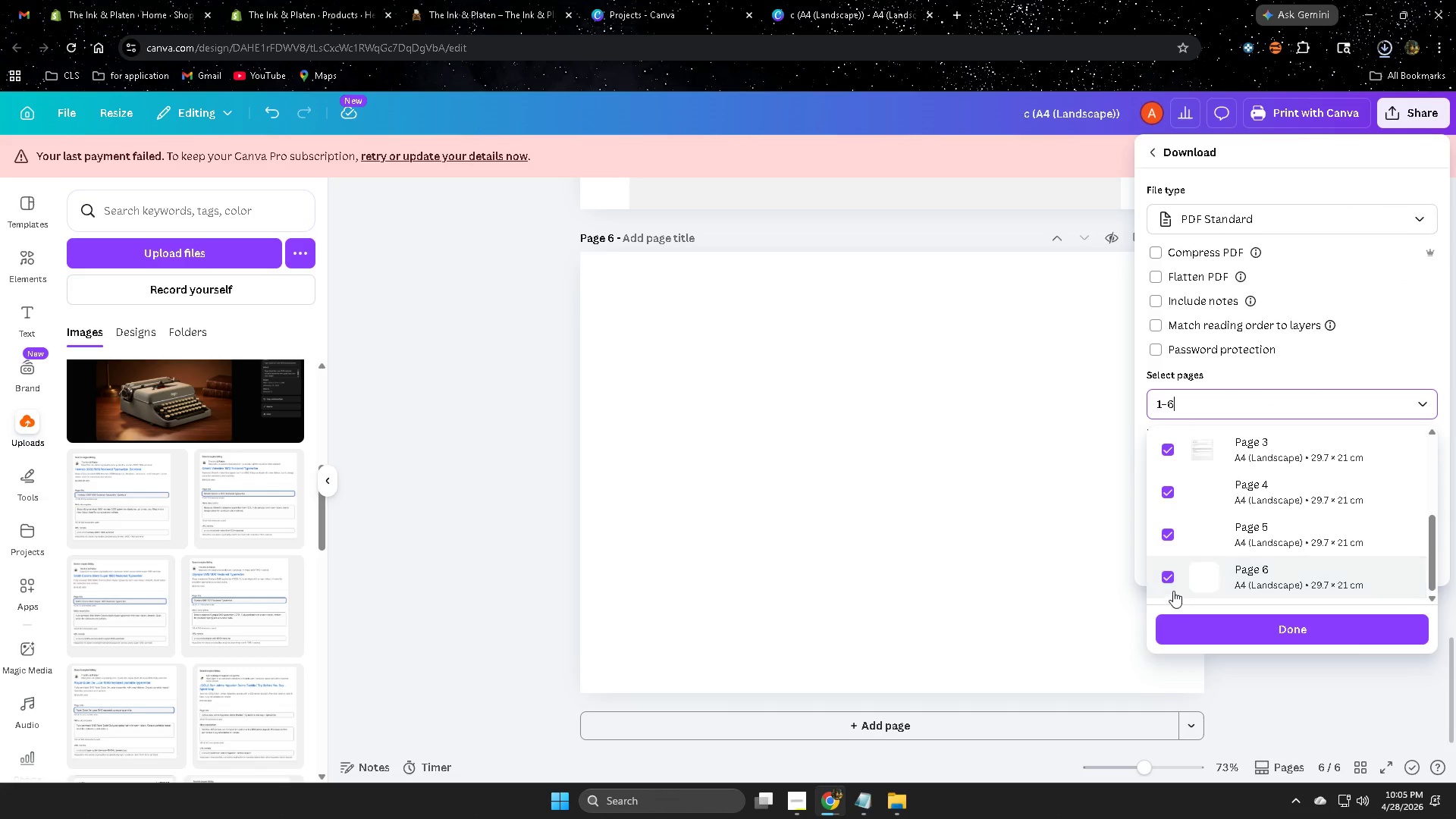 
left_click([1169, 585])
 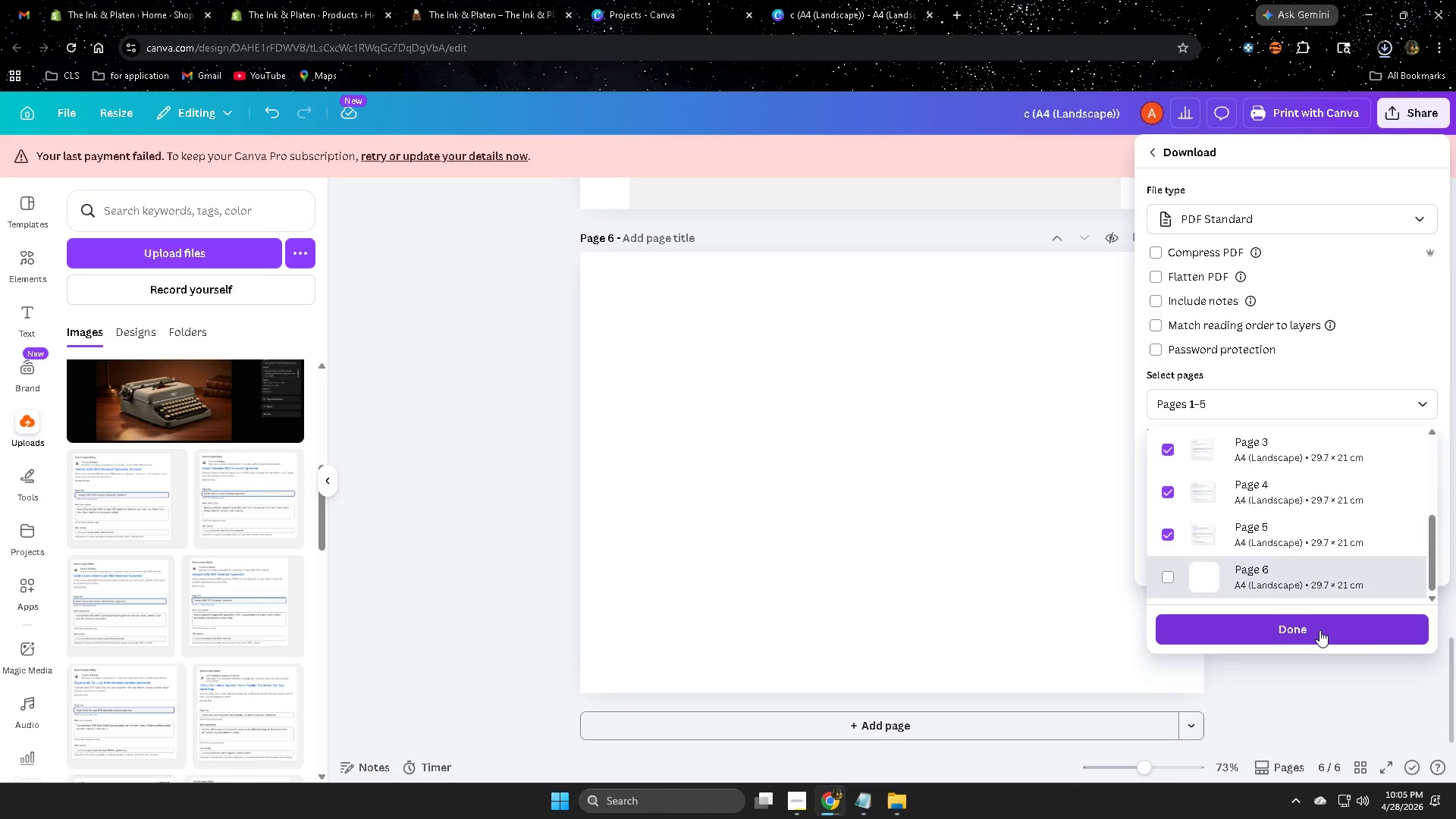 
left_click([1320, 630])
 